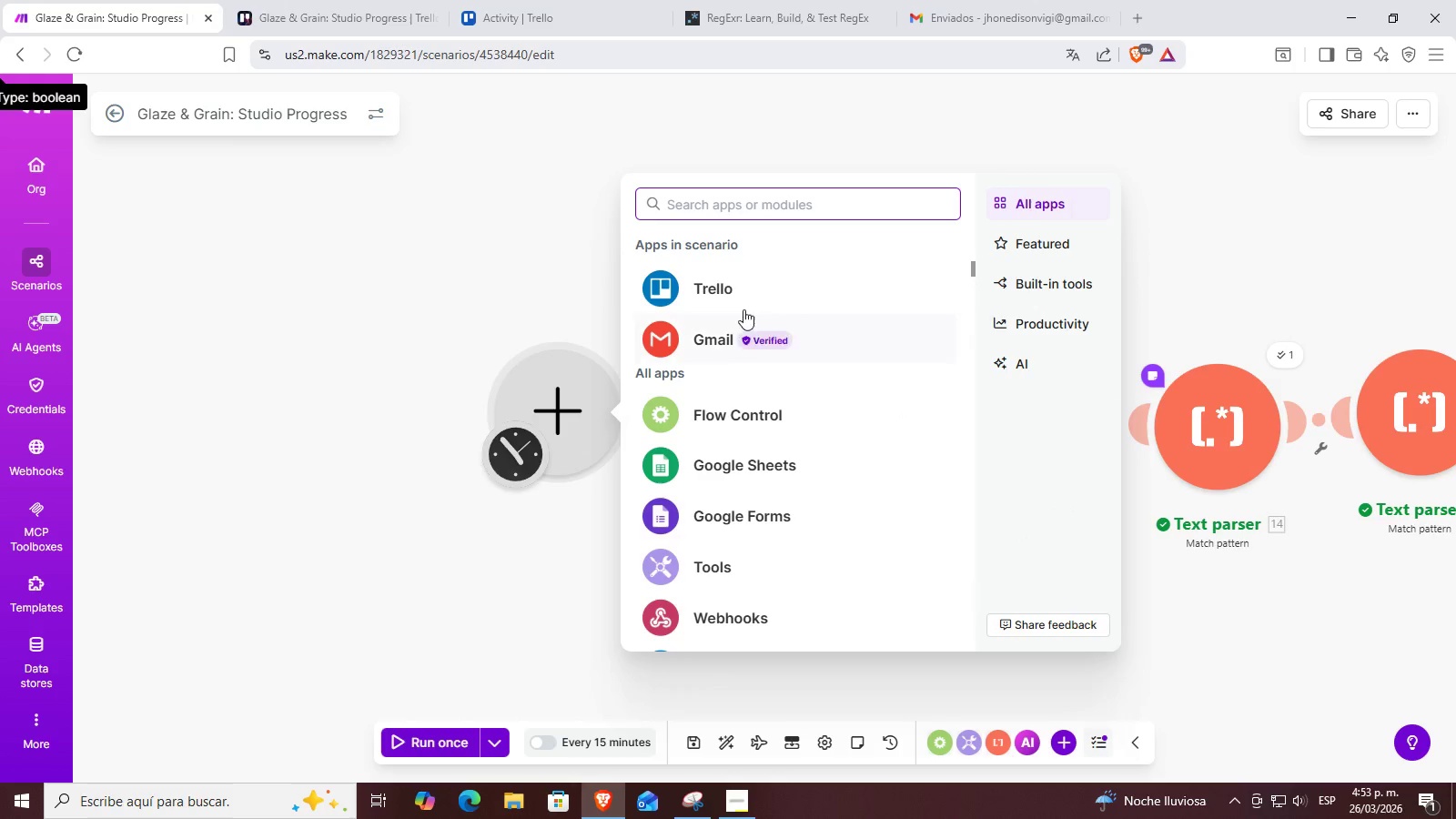 
left_click([846, 296])
 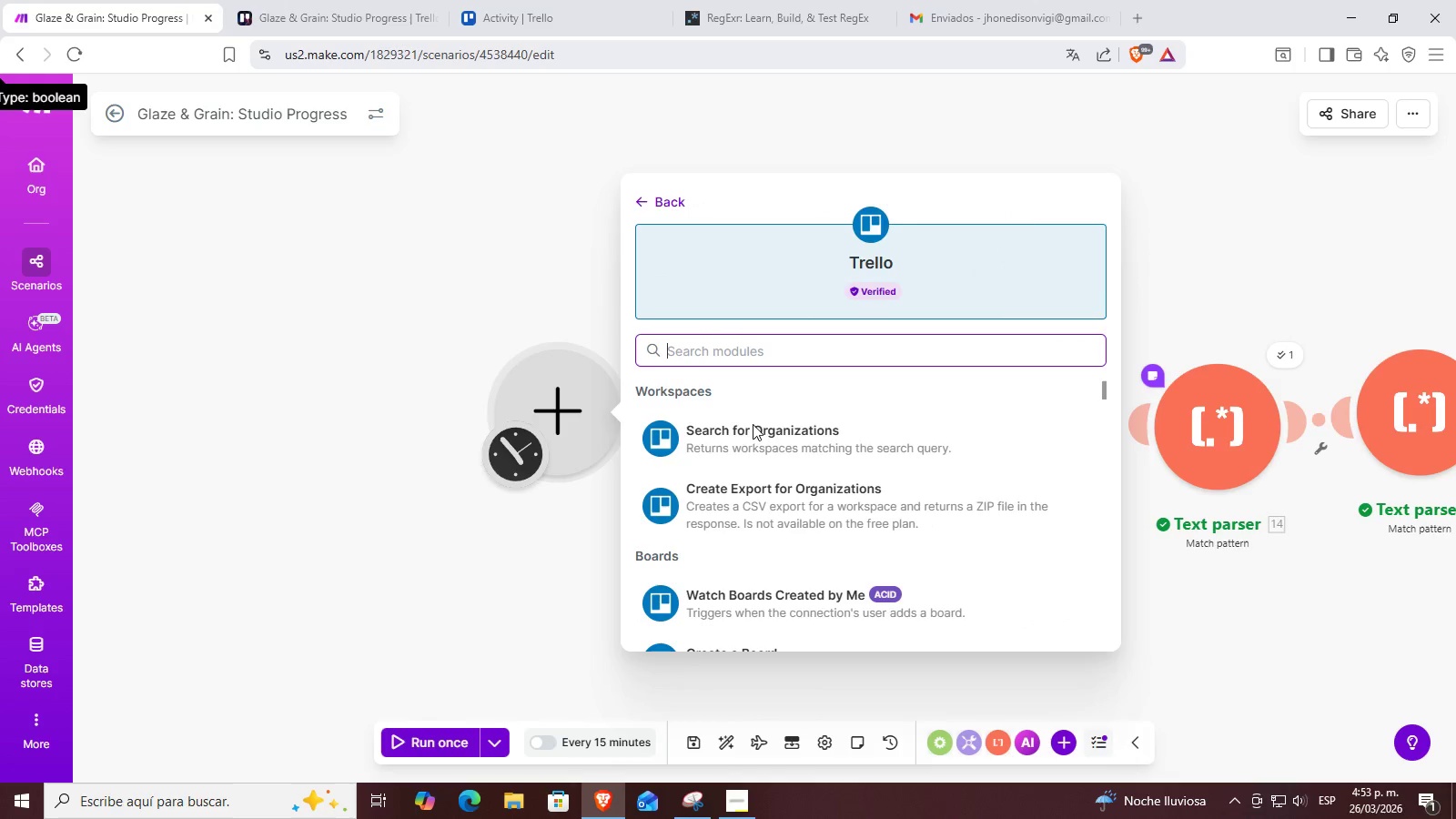 
scroll: coordinate [847, 448], scroll_direction: up, amount: 1.0
 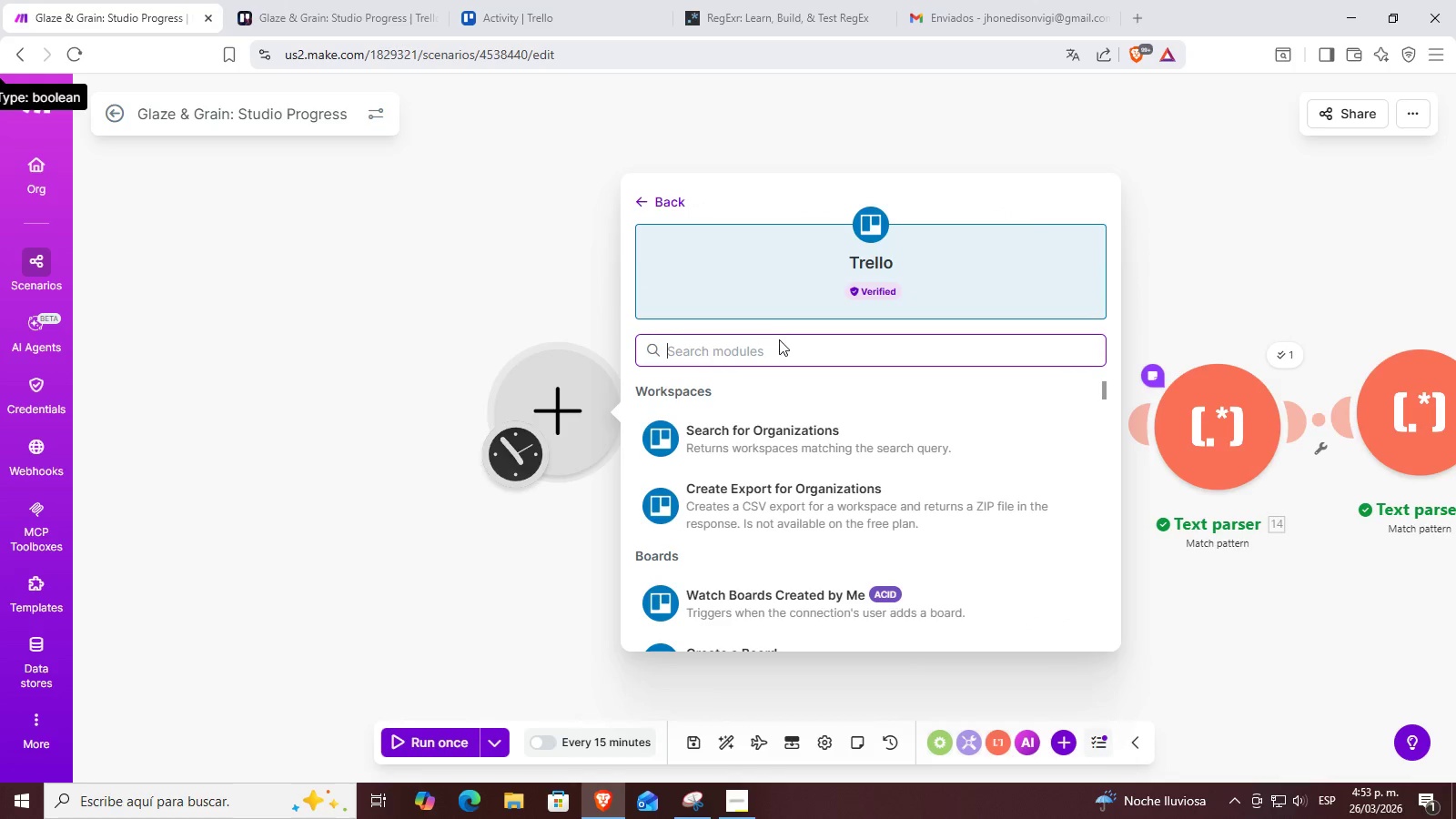 
type(watch)
 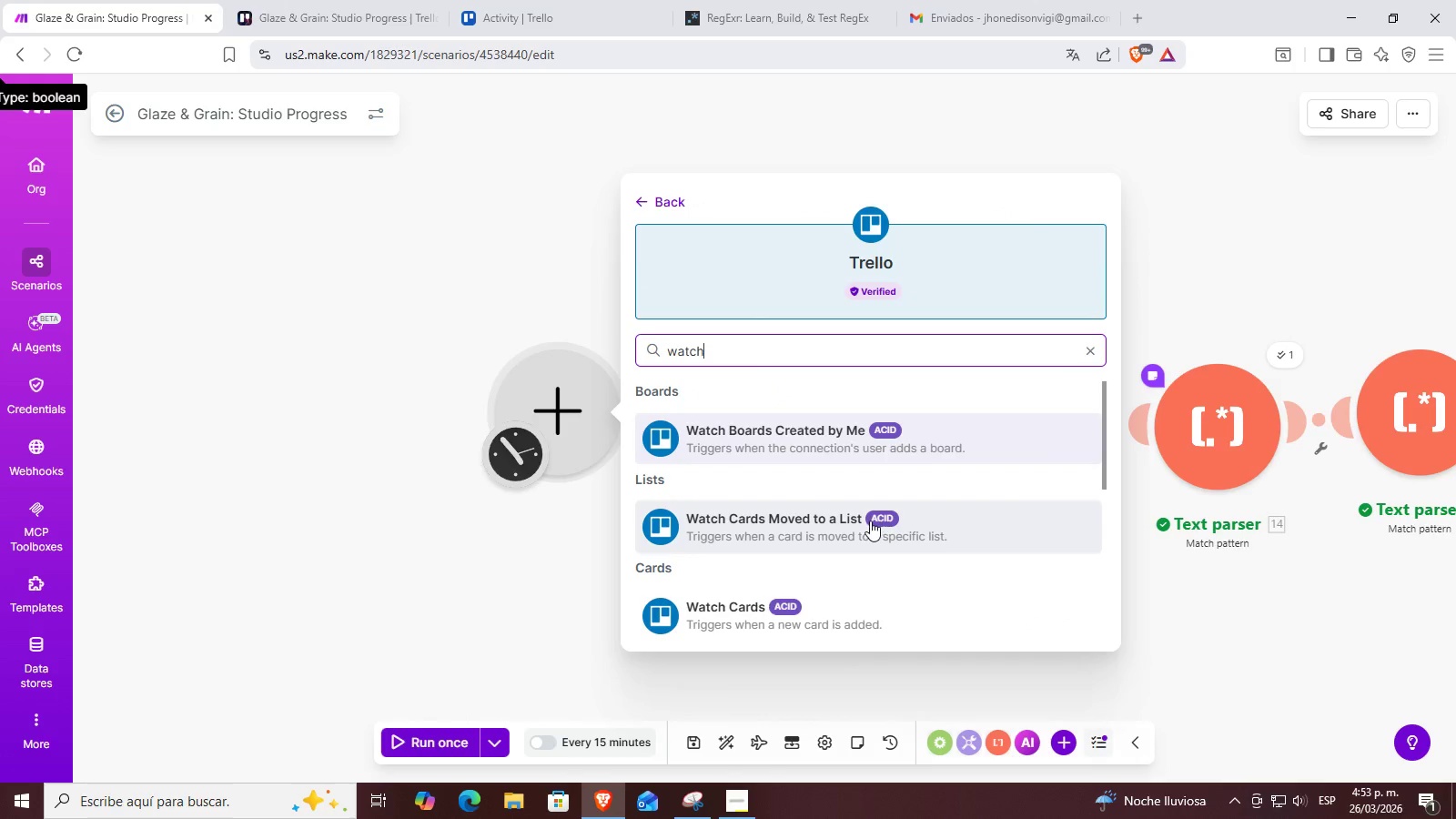 
scroll: coordinate [882, 518], scroll_direction: down, amount: 4.0
 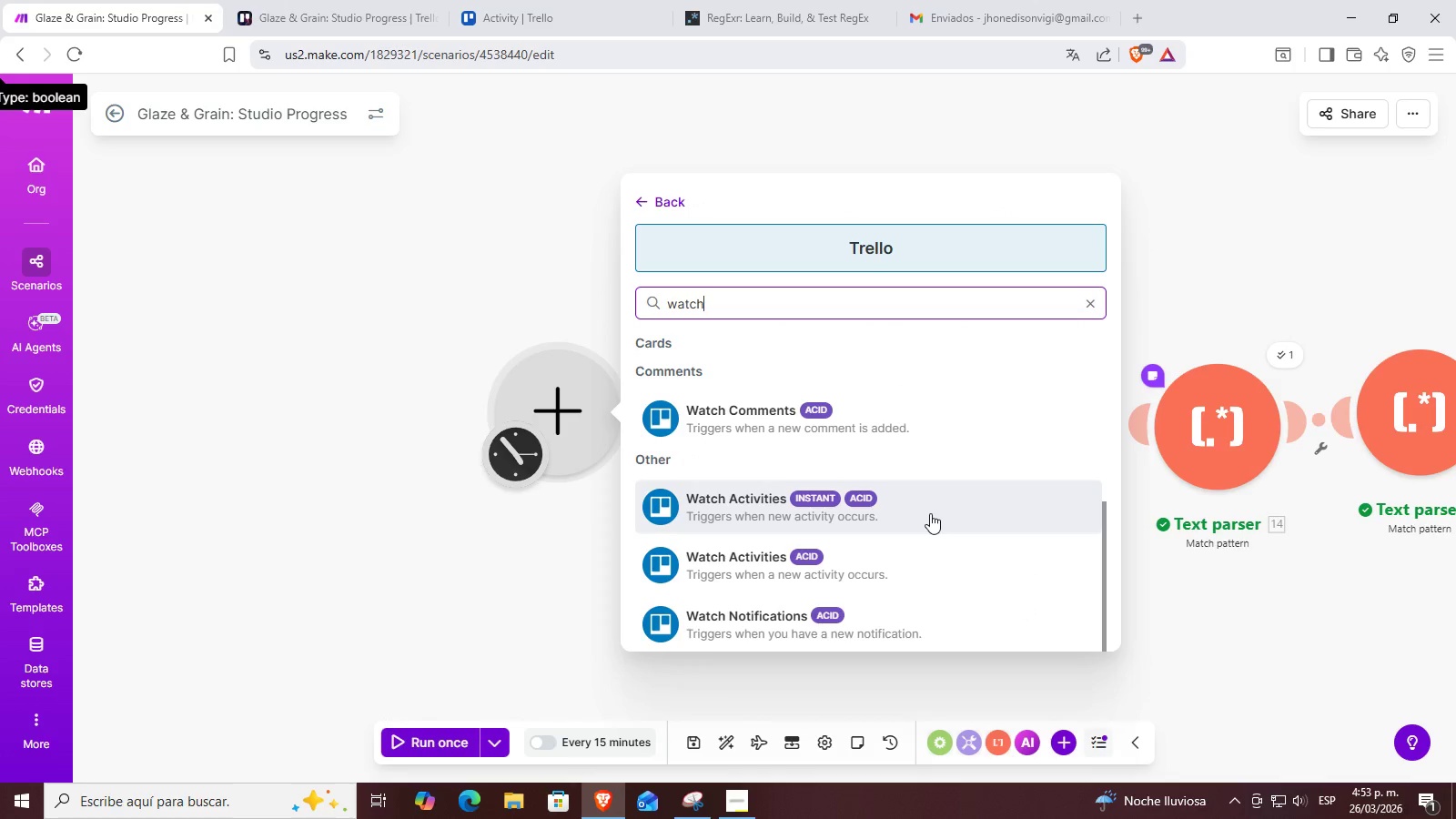 
left_click([930, 513])
 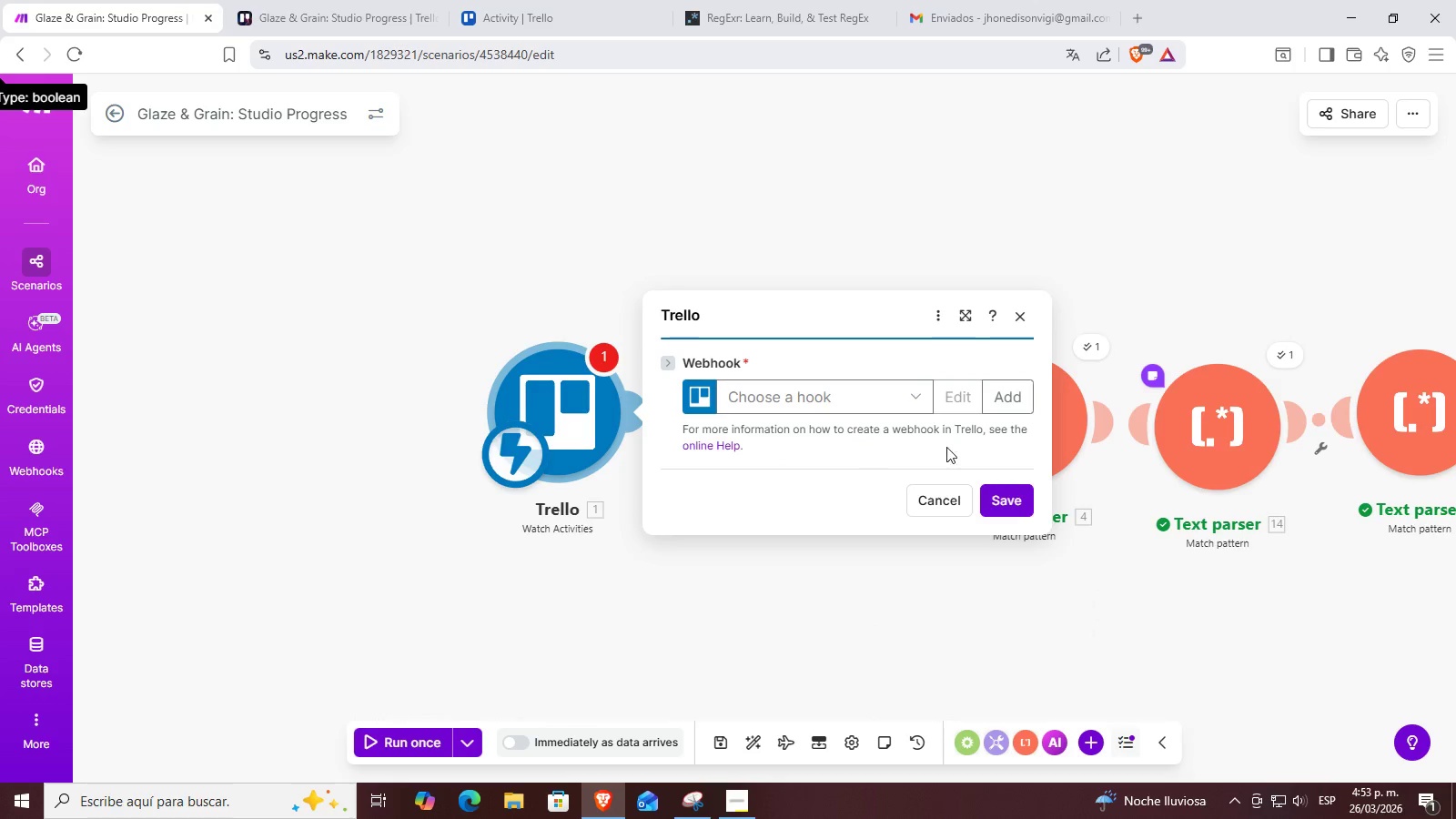 
left_click([859, 398])
 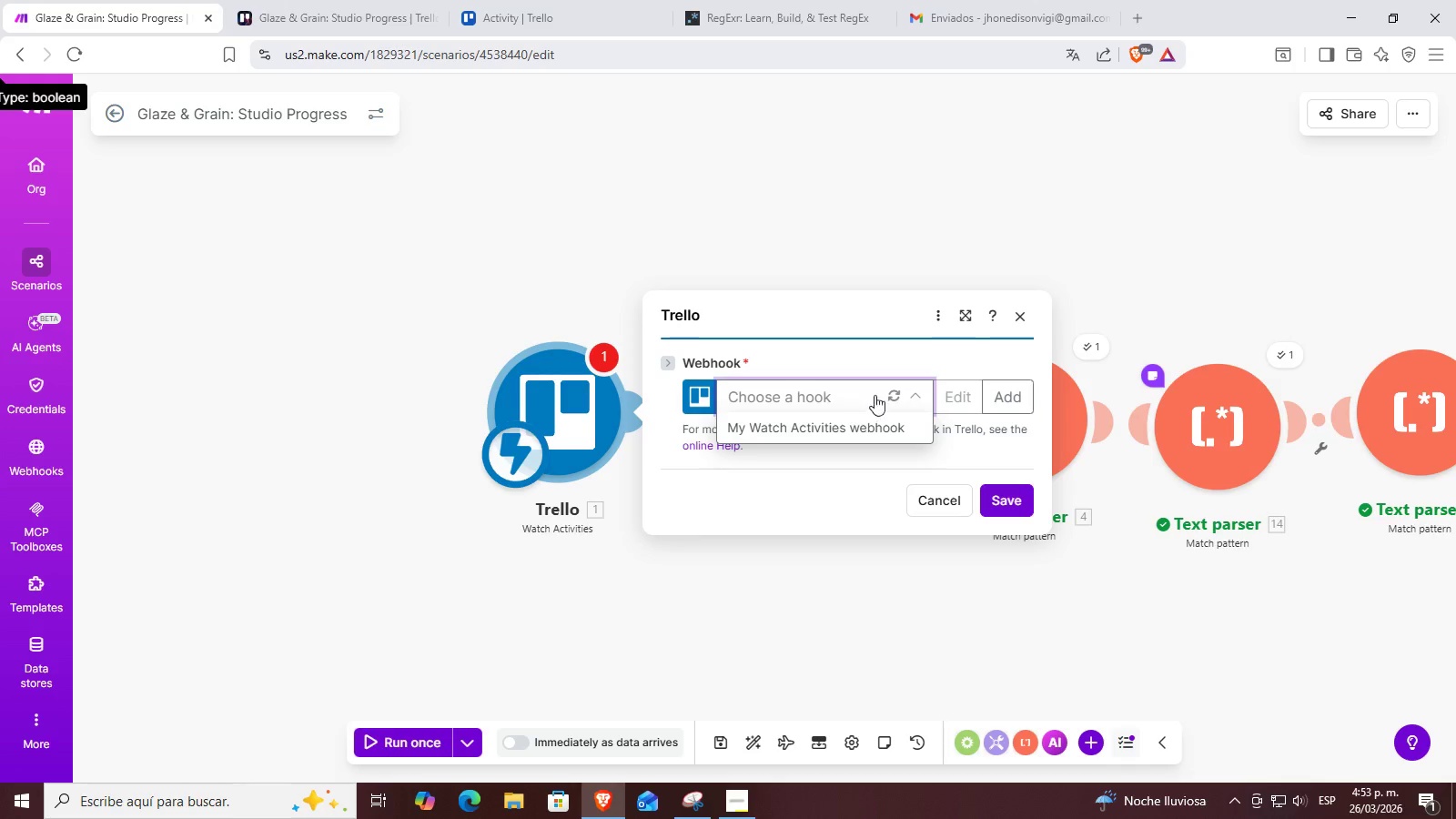 
left_click([946, 375])
 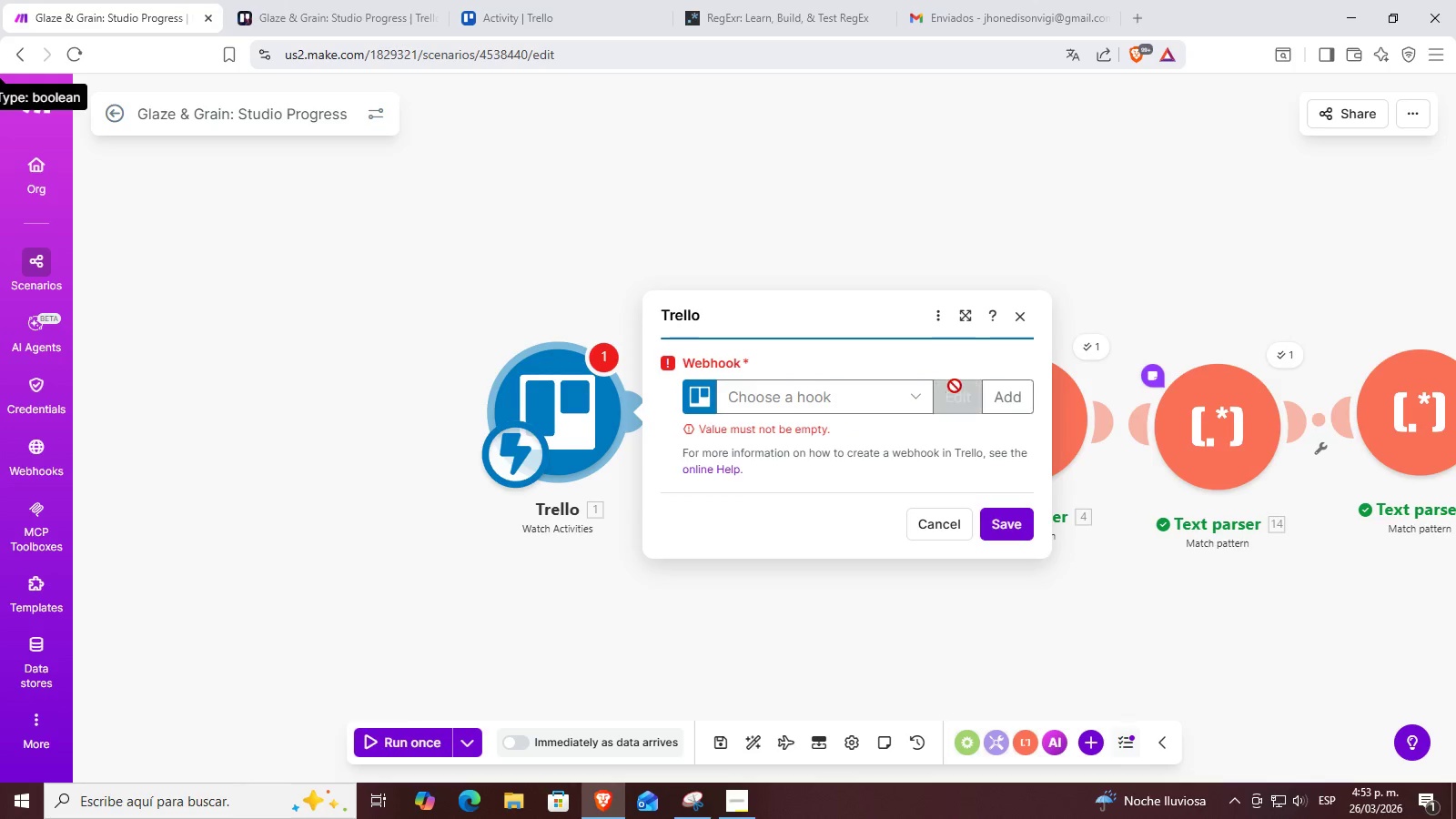 
left_click([950, 397])
 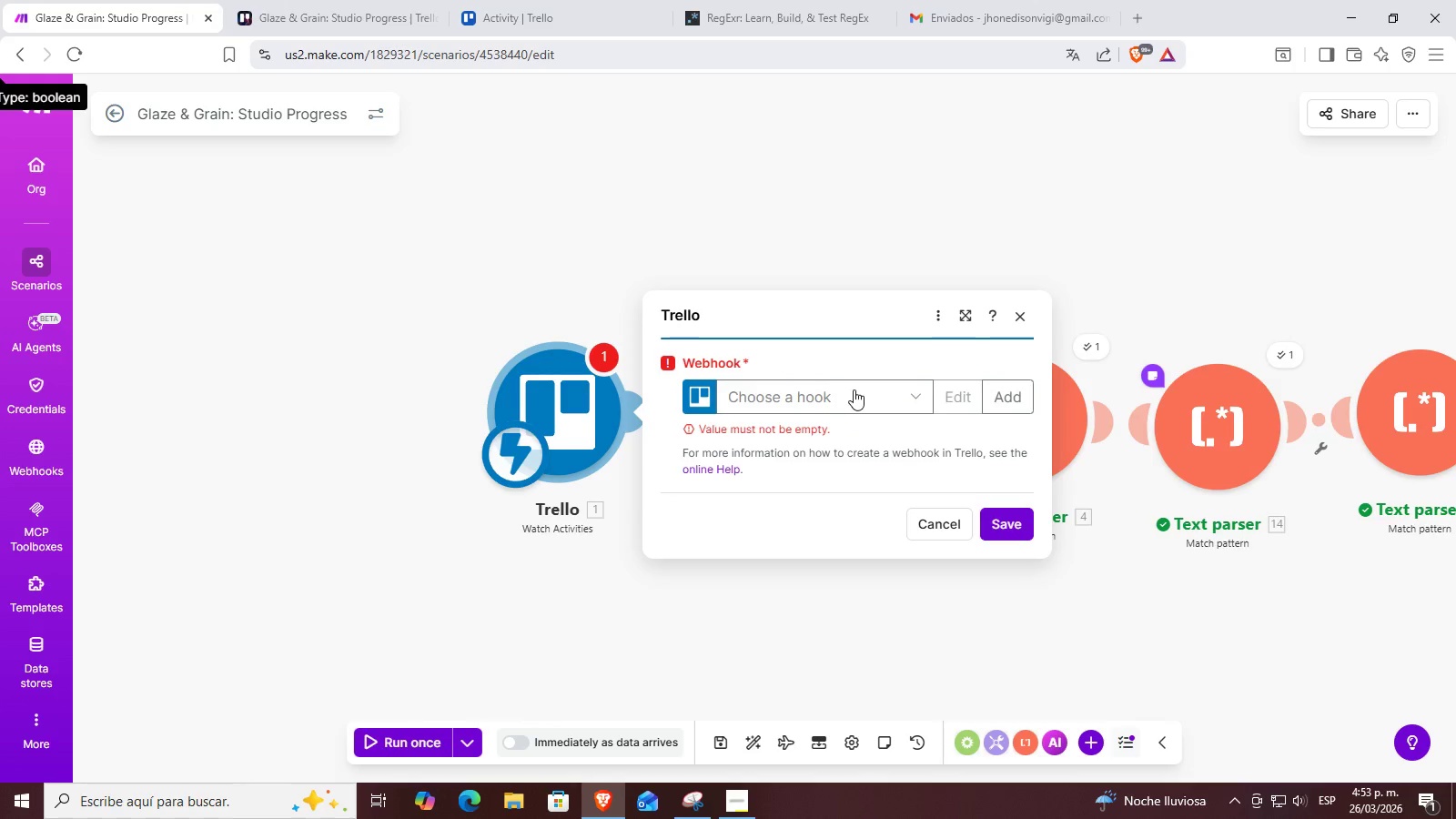 
left_click([1024, 324])
 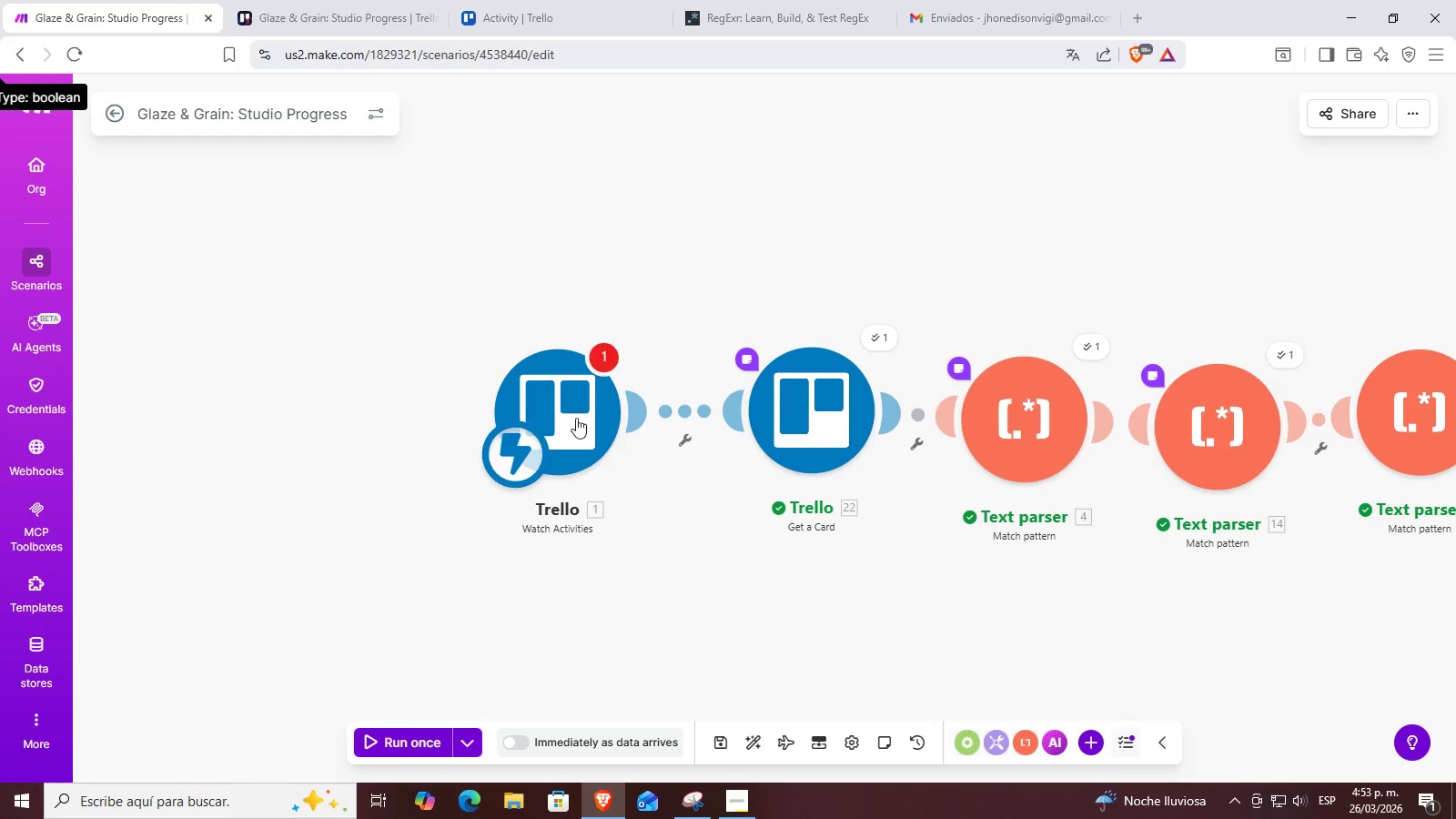 
right_click([549, 419])
 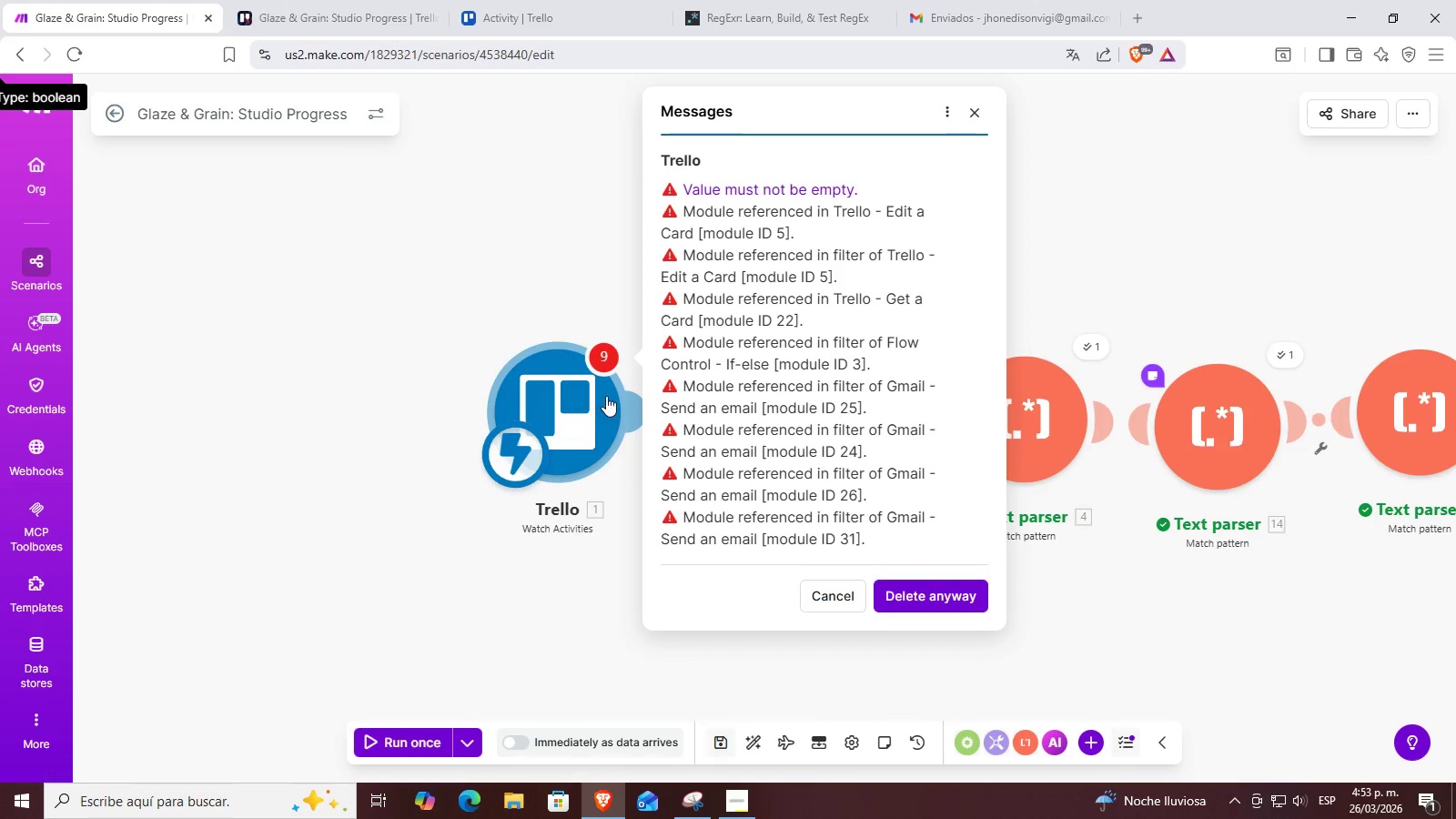 
left_click([934, 610])
 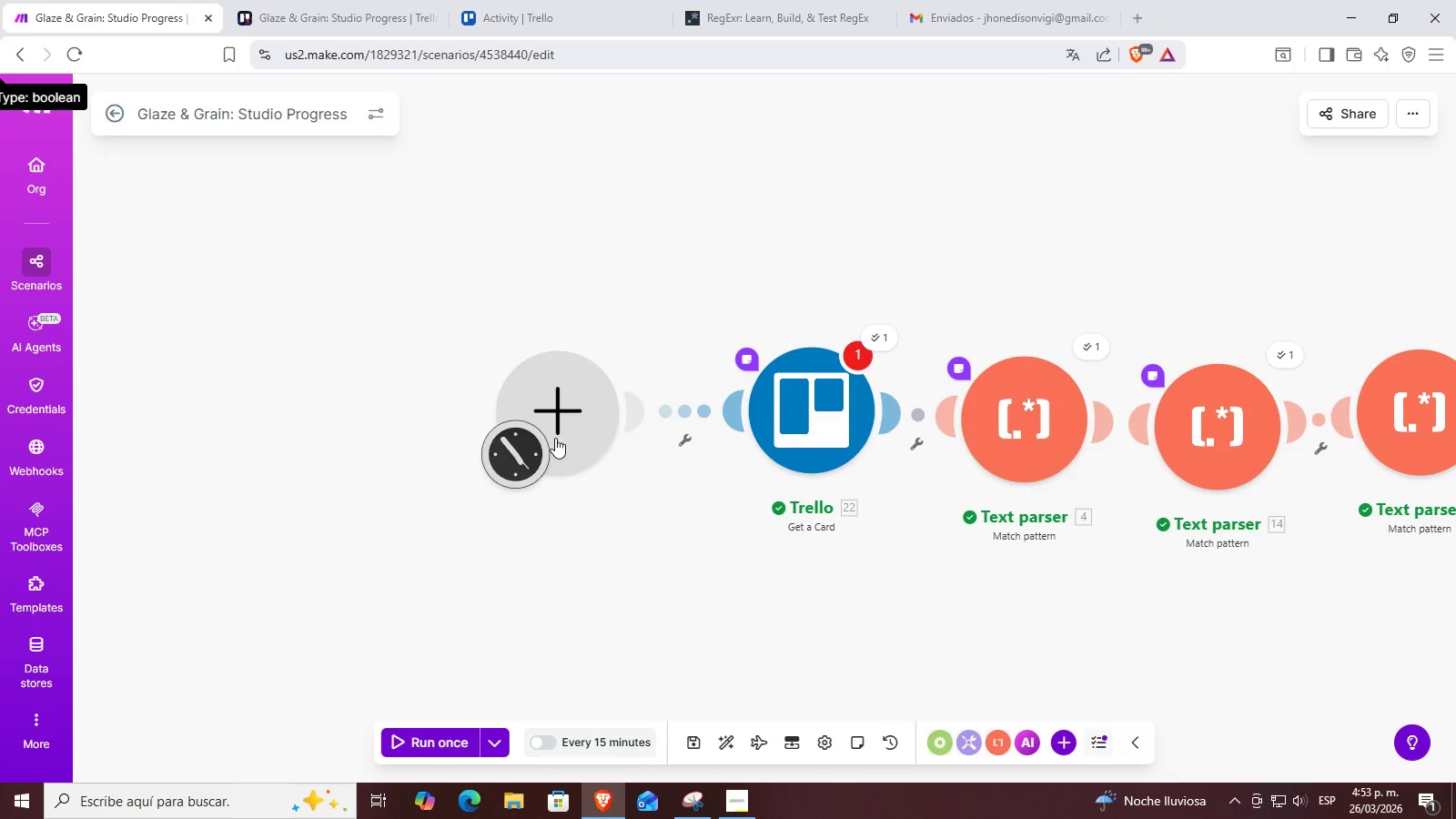 
left_click([559, 424])
 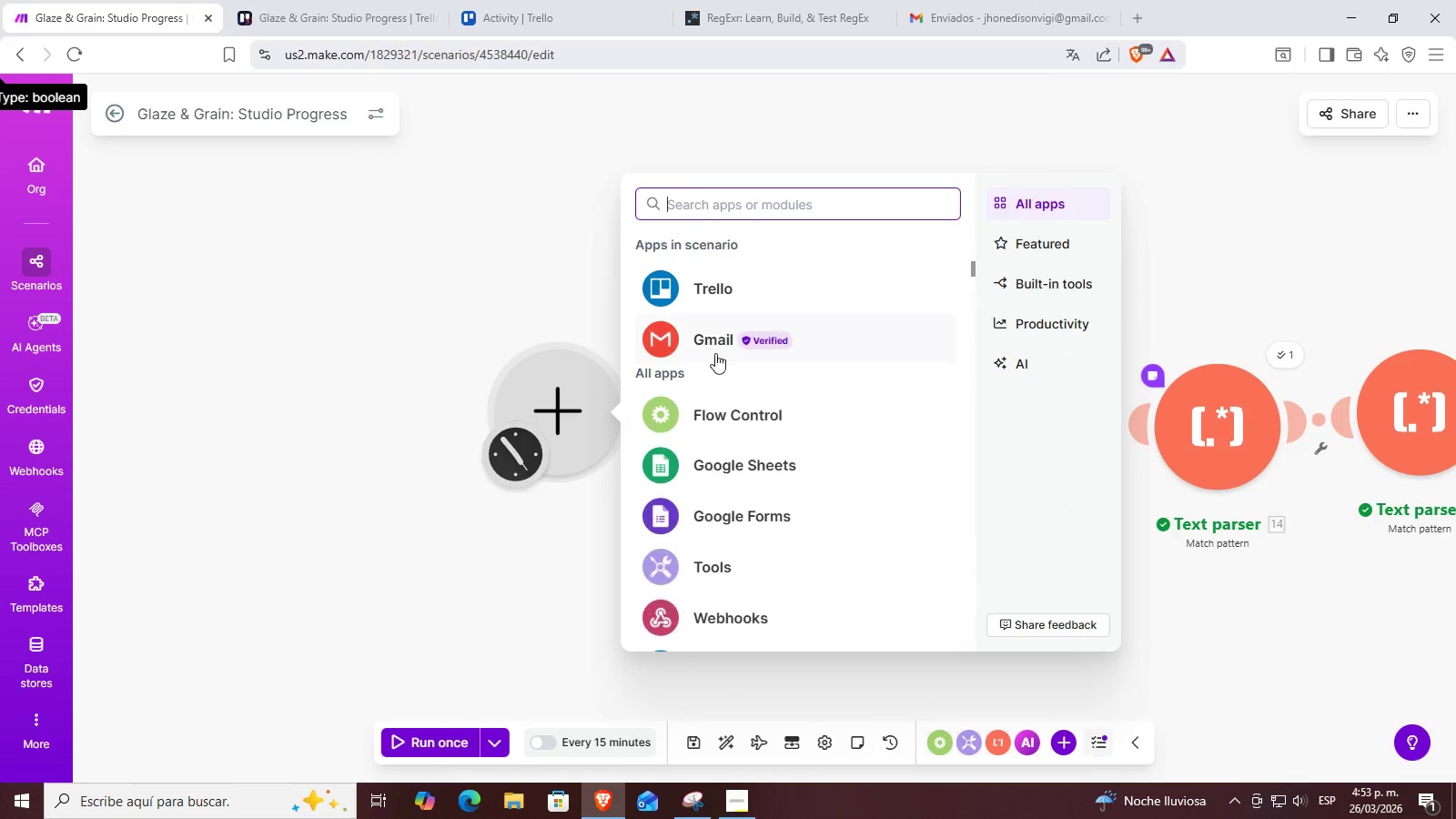 
left_click([743, 296])
 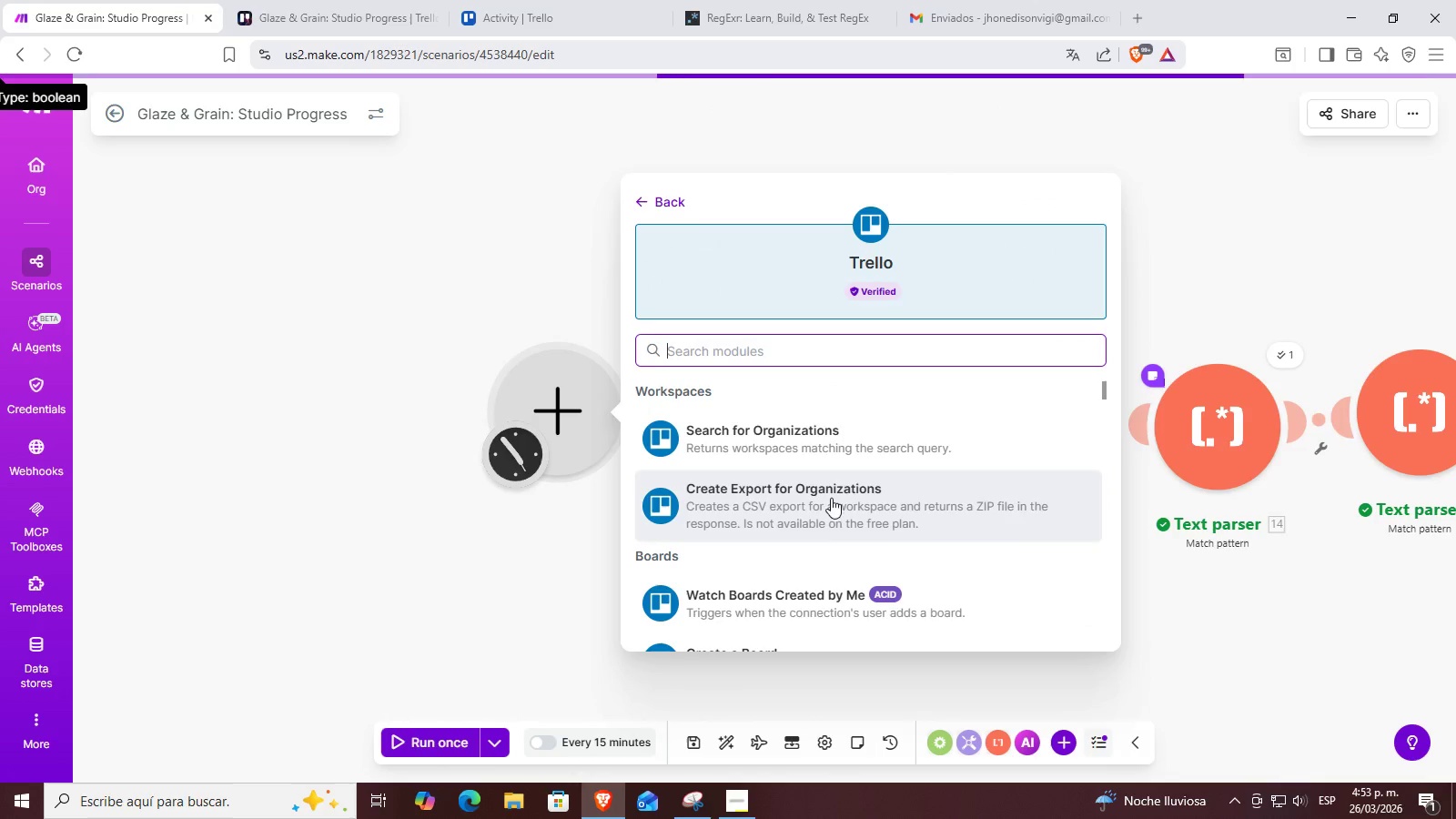 
scroll: coordinate [855, 460], scroll_direction: down, amount: 3.0
 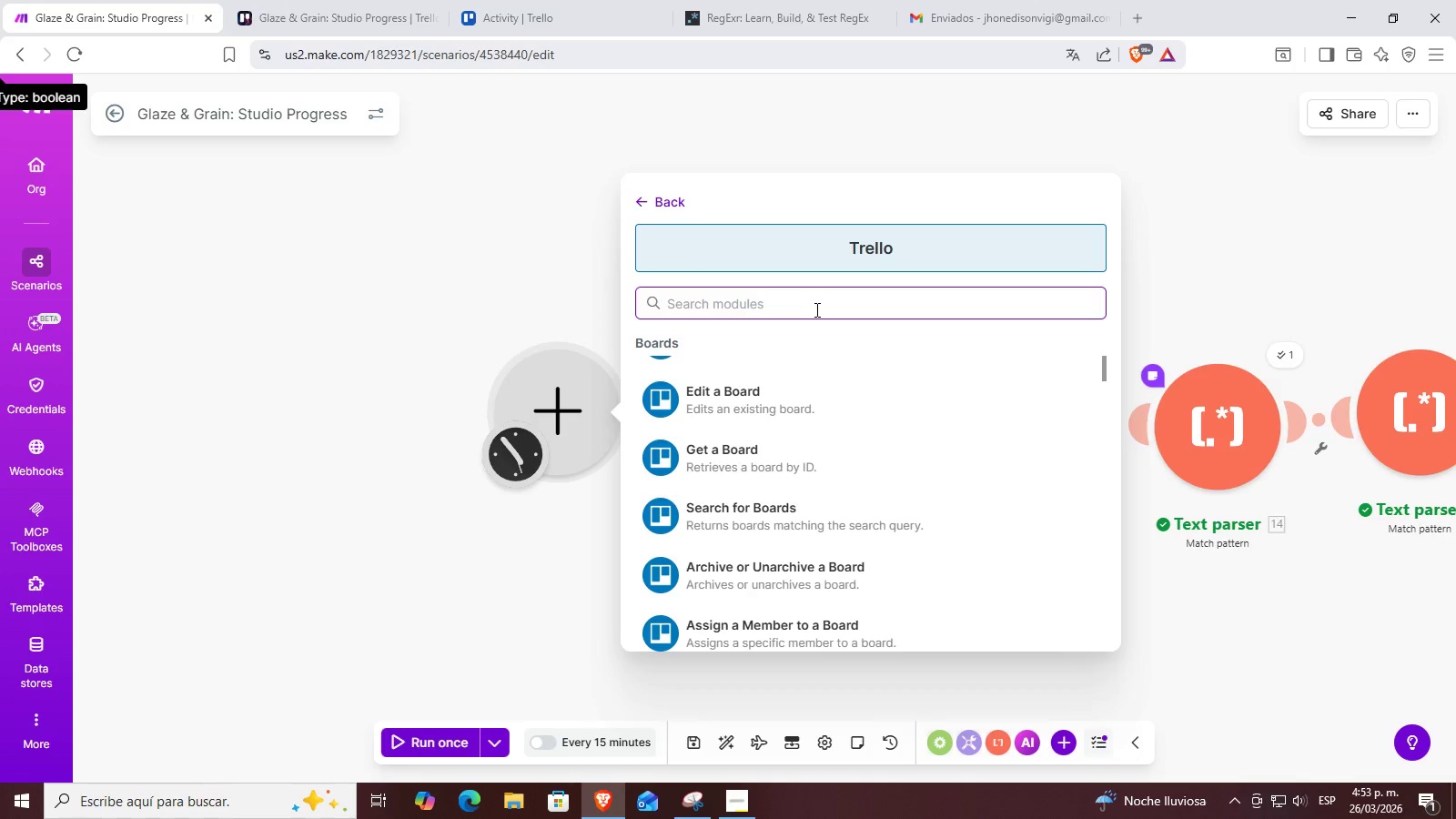 
type(watch)
 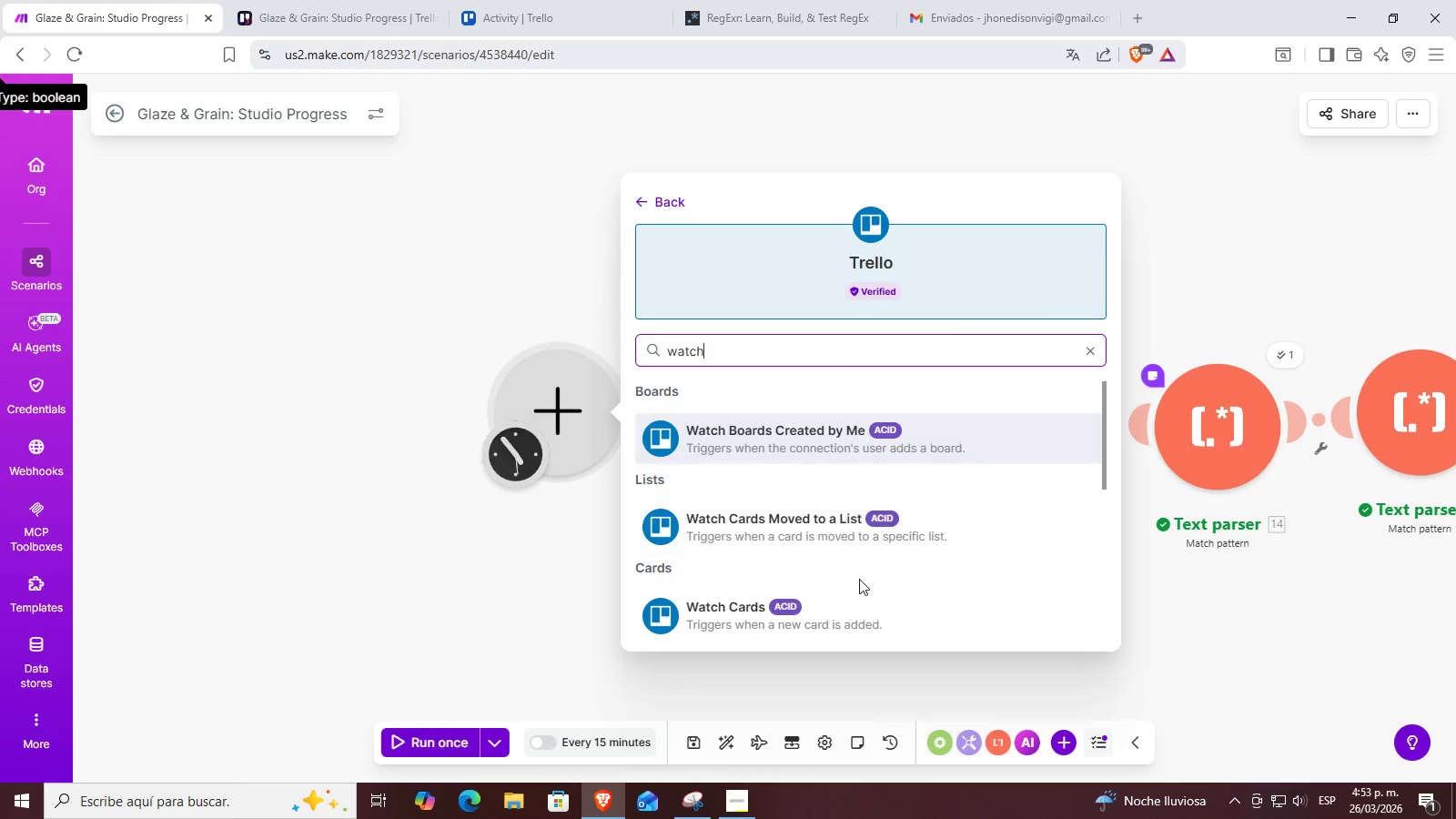 
scroll: coordinate [858, 537], scroll_direction: down, amount: 1.0
 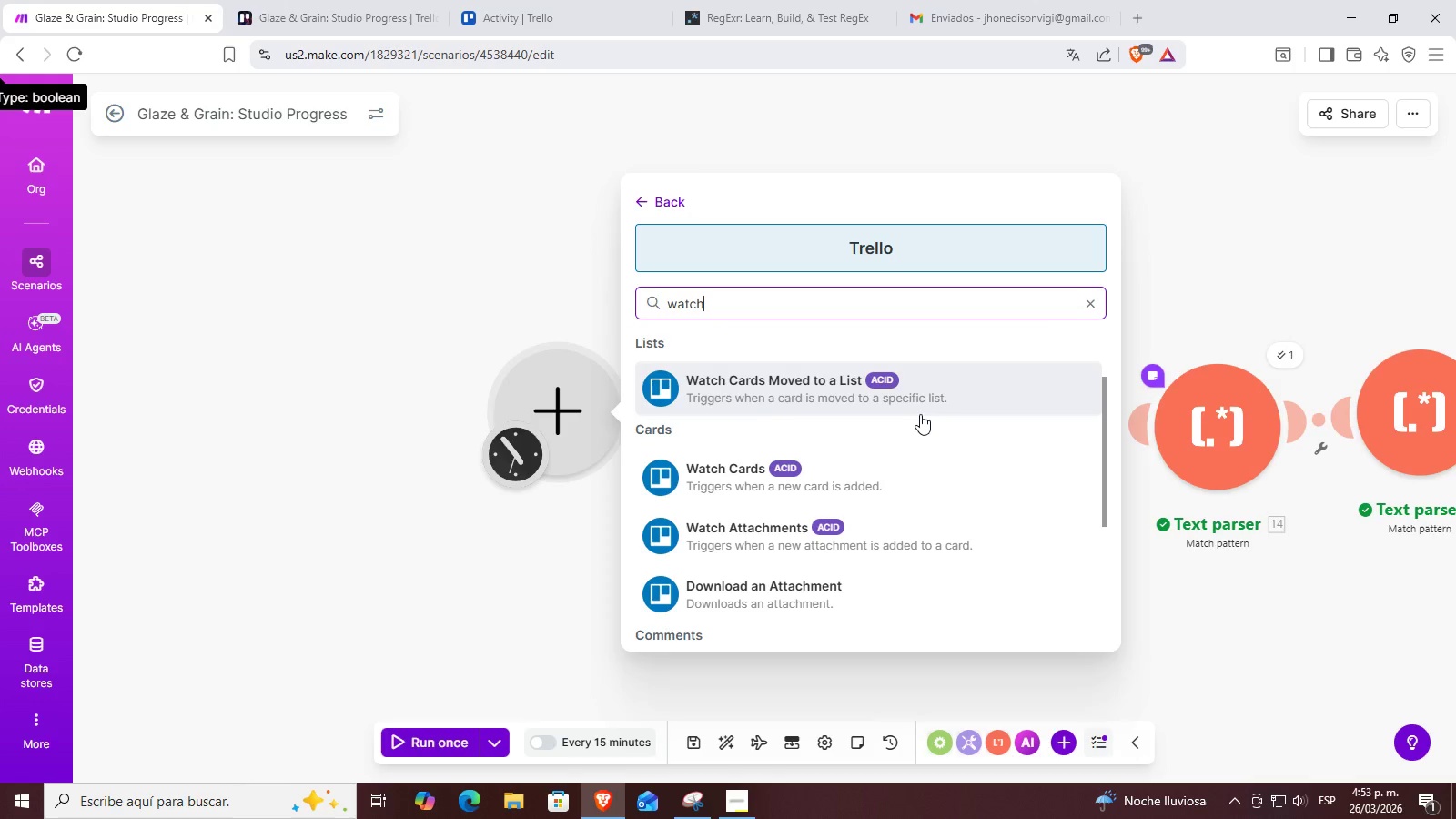 
left_click([919, 414])
 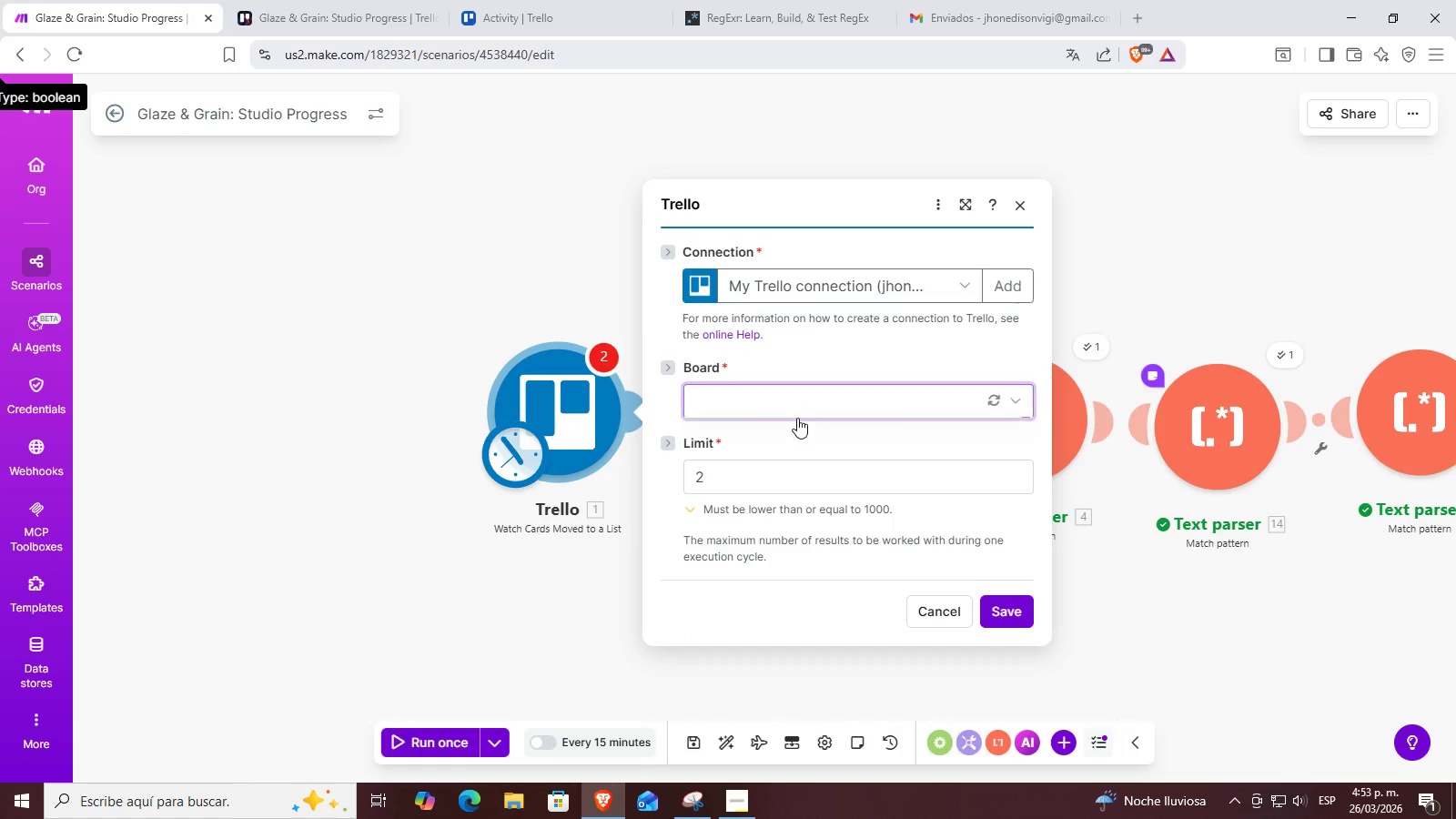 
left_click([802, 370])
 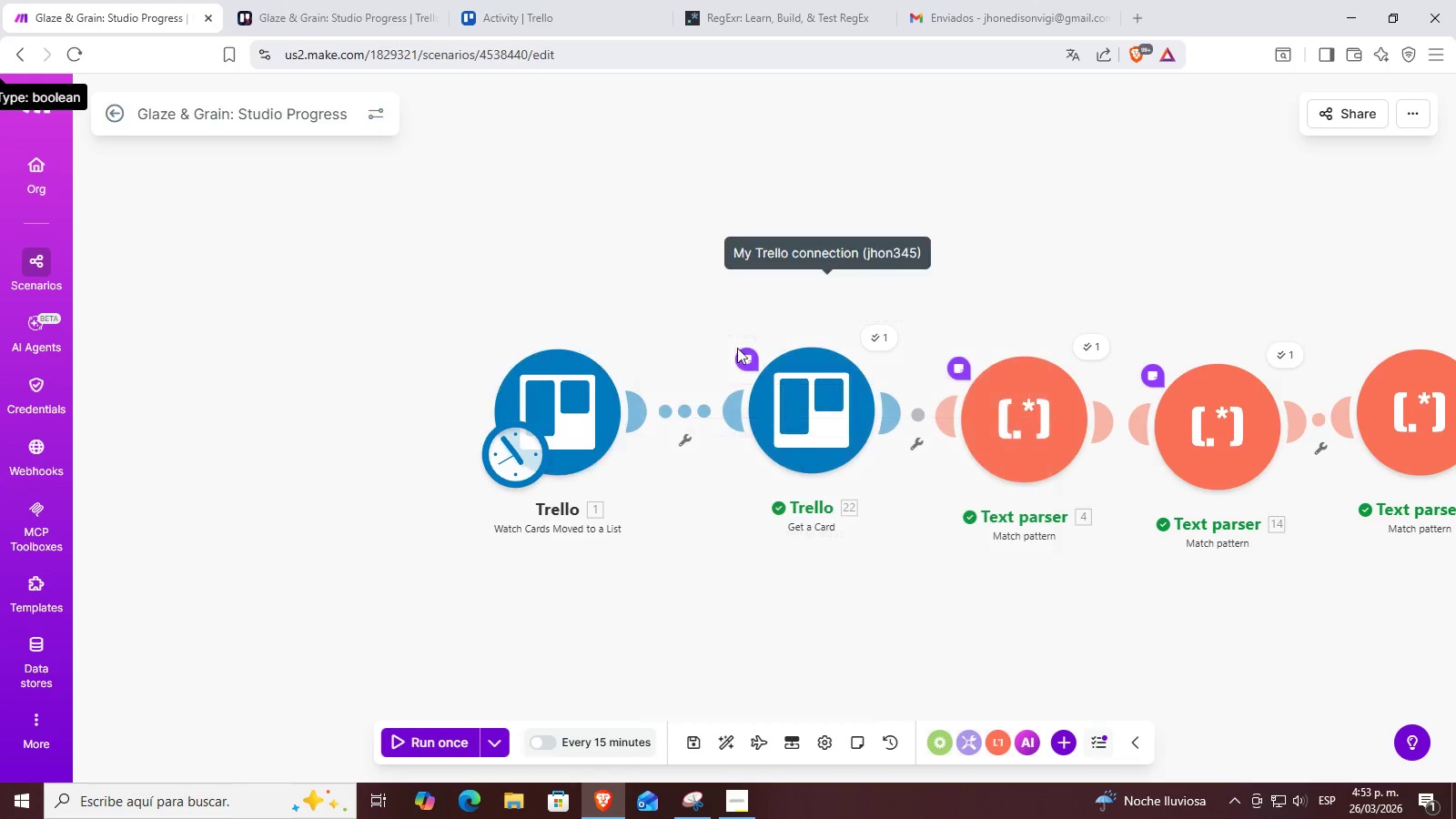 
right_click([571, 410])
 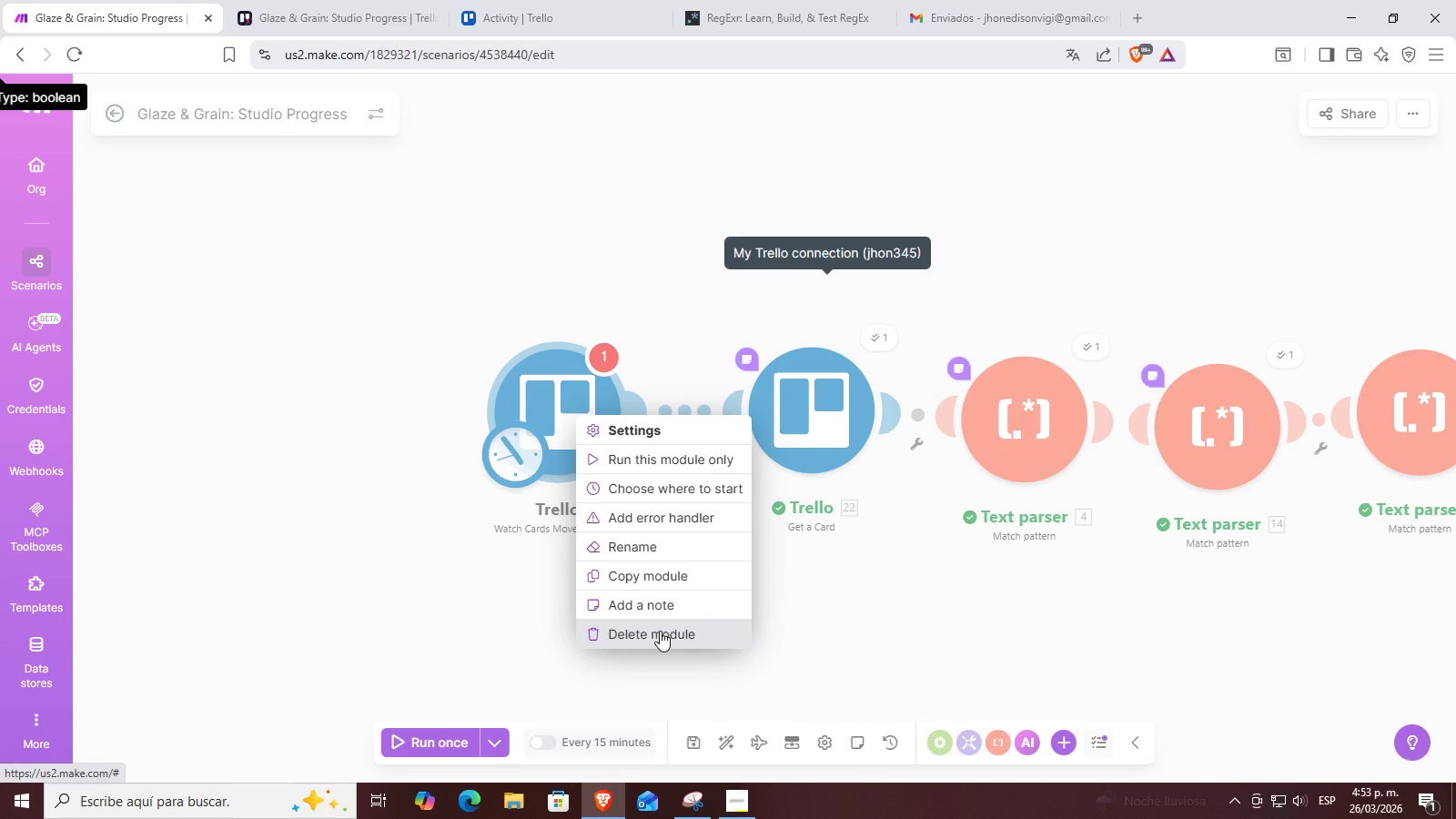 
left_click([660, 631])
 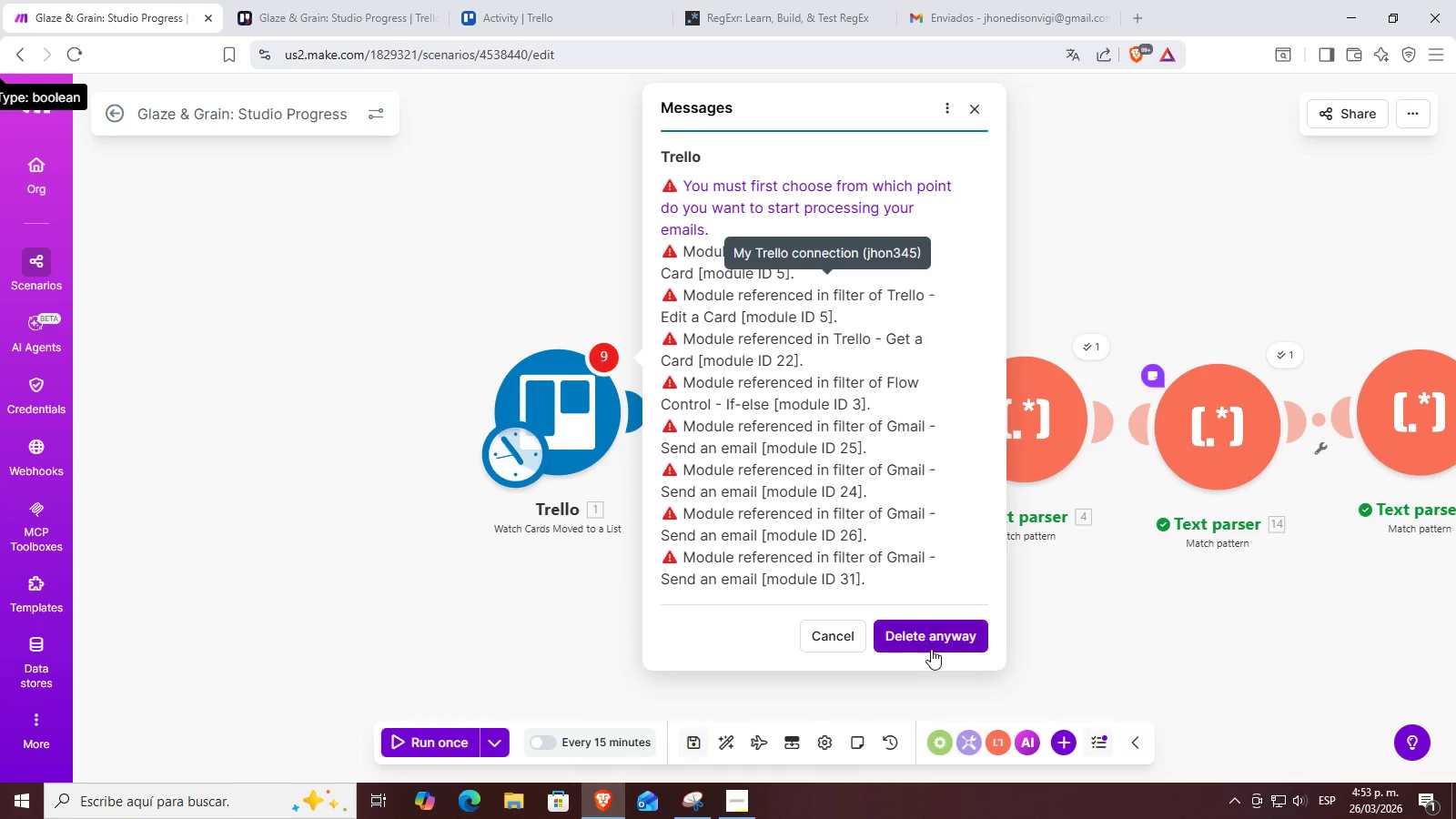 
left_click([925, 643])
 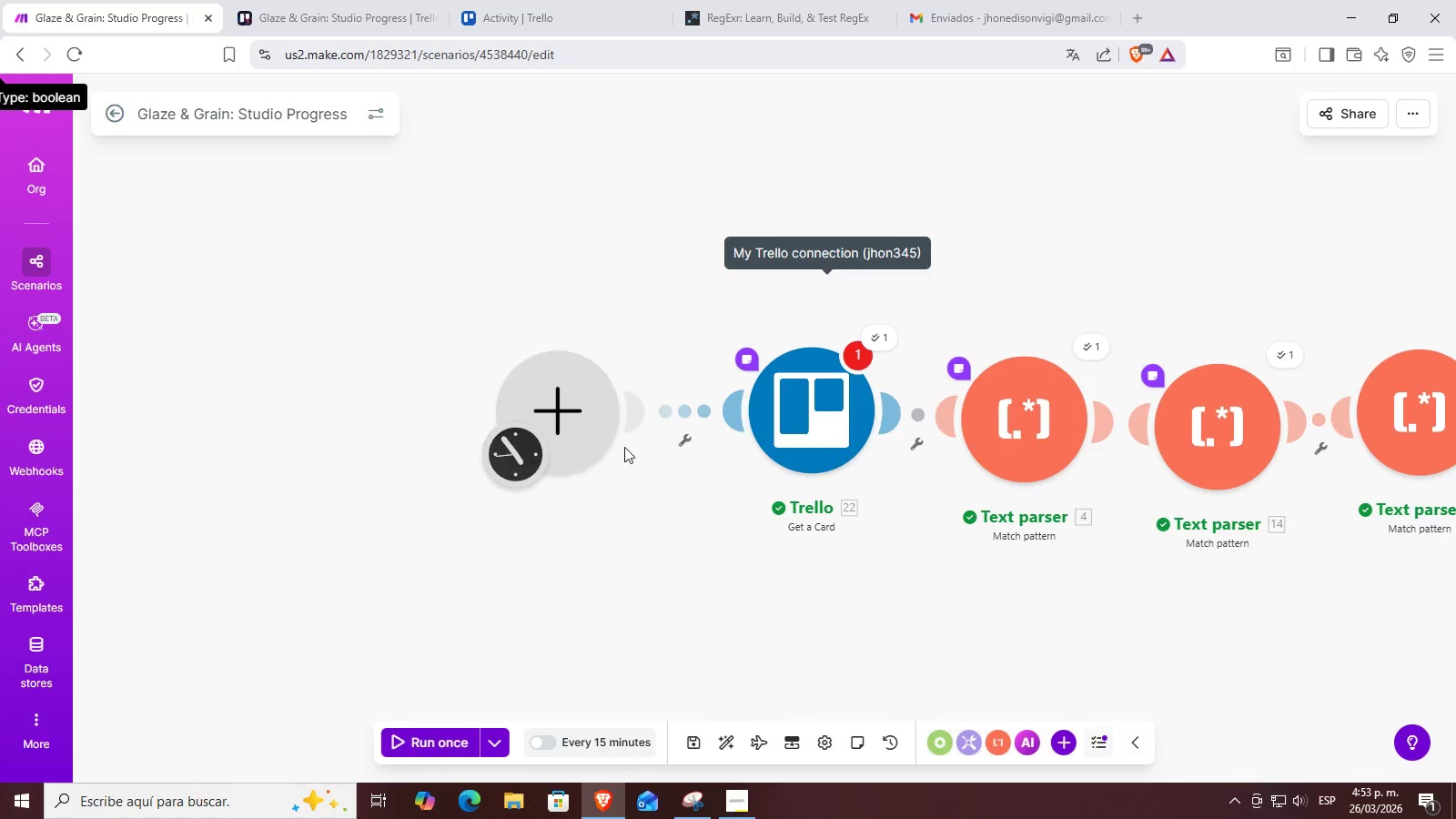 
left_click([596, 421])
 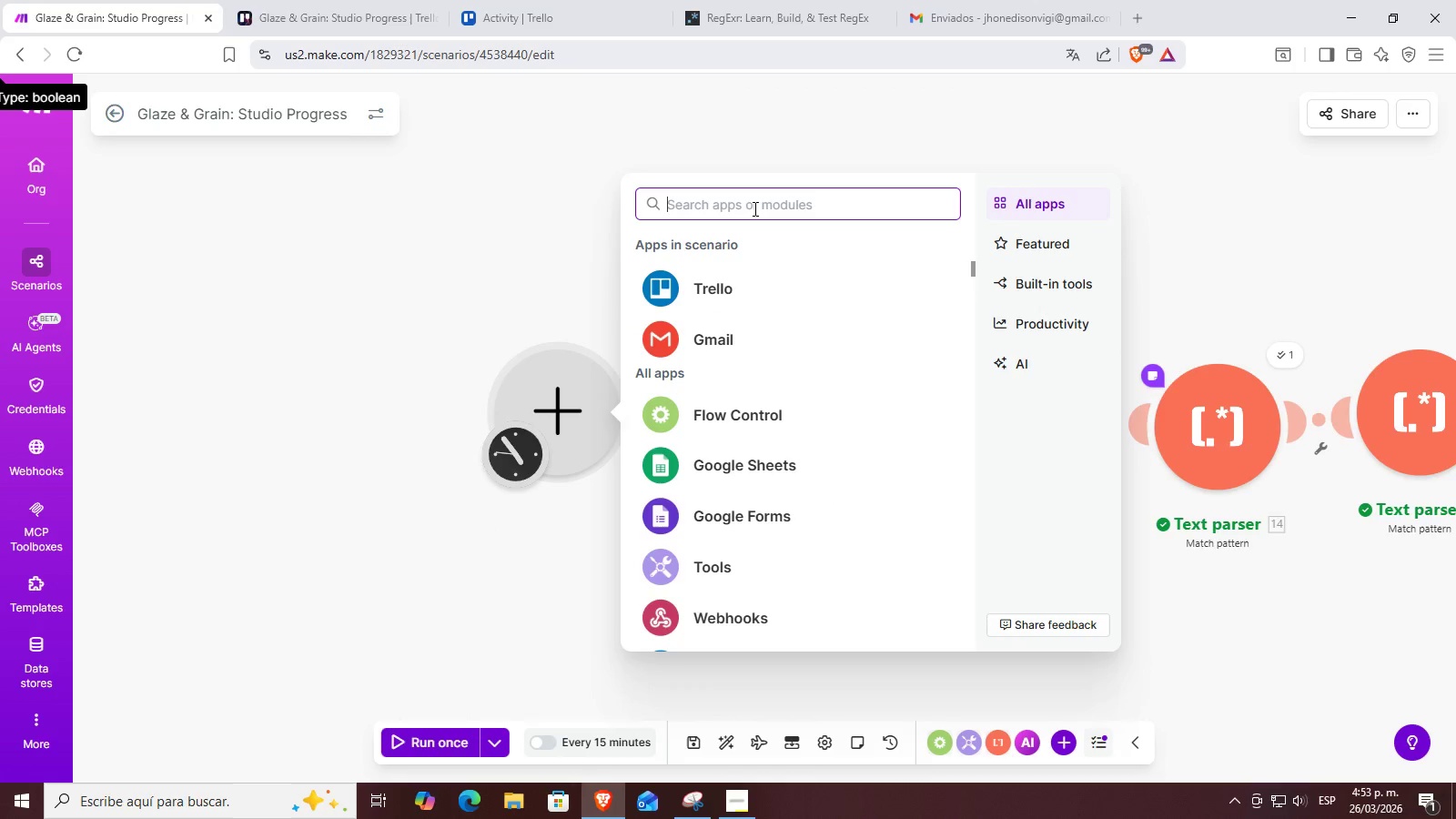 
left_click([703, 289])
 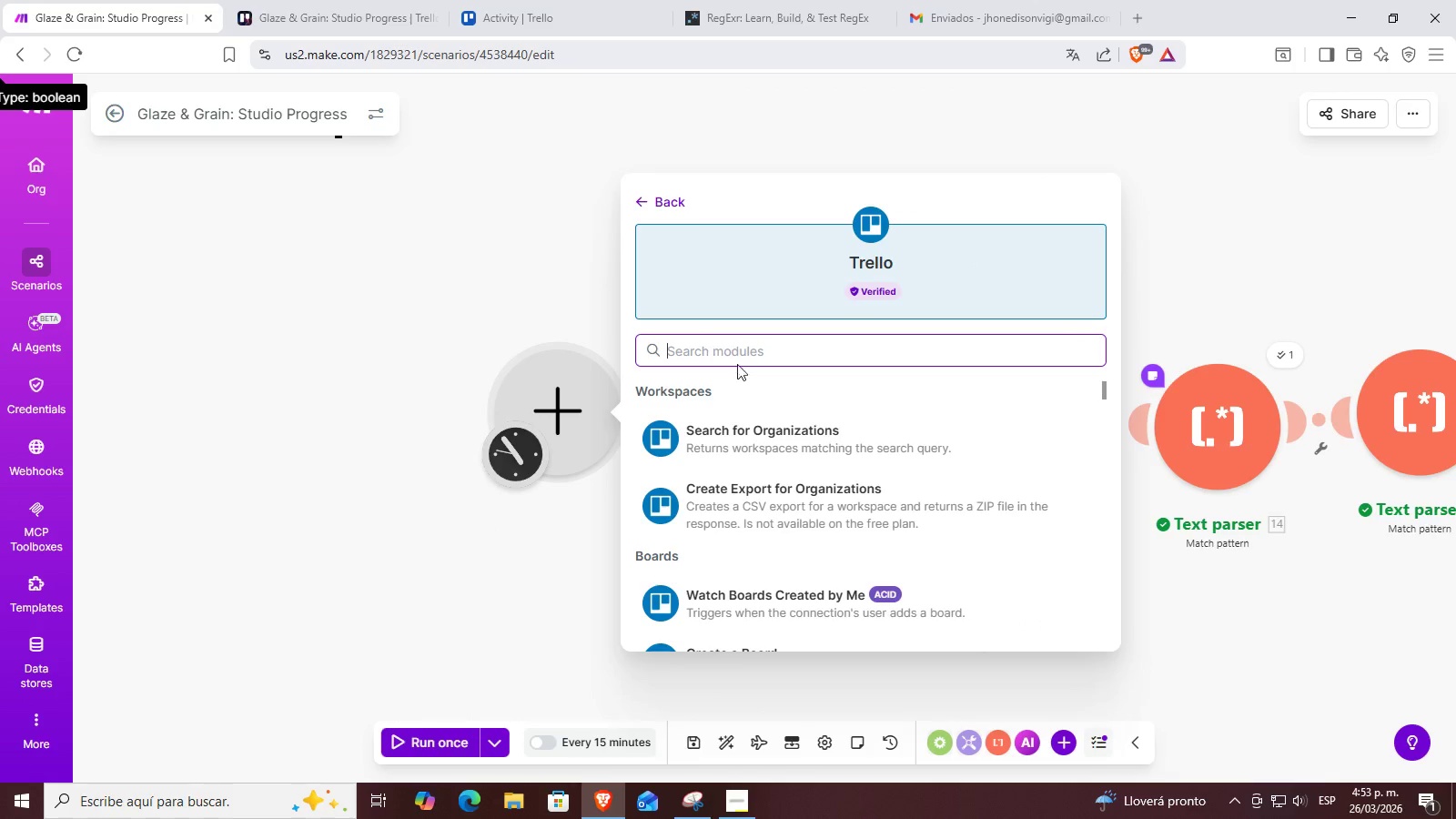 
type(watch acti)
 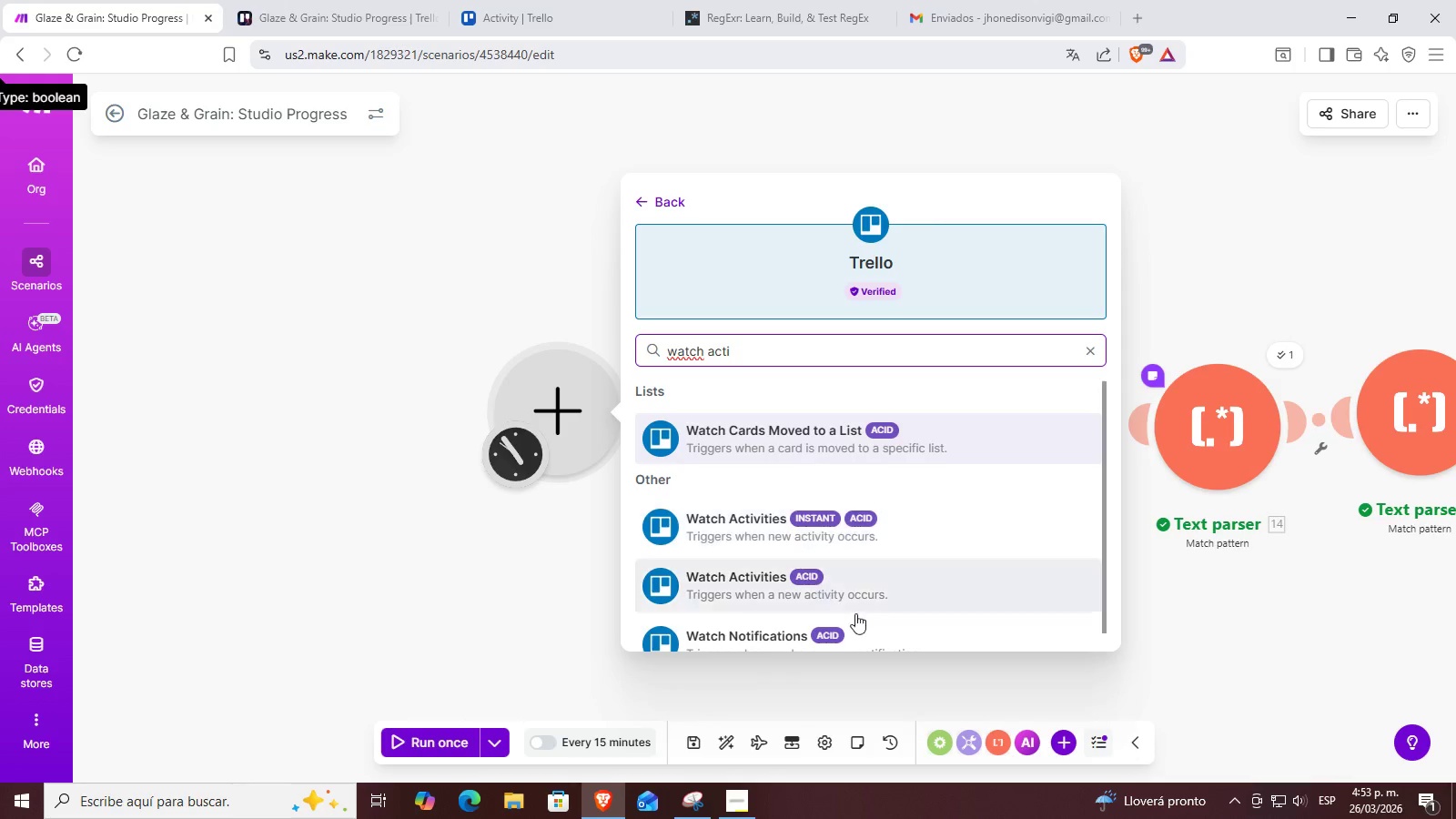 
scroll: coordinate [921, 590], scroll_direction: down, amount: 1.0
 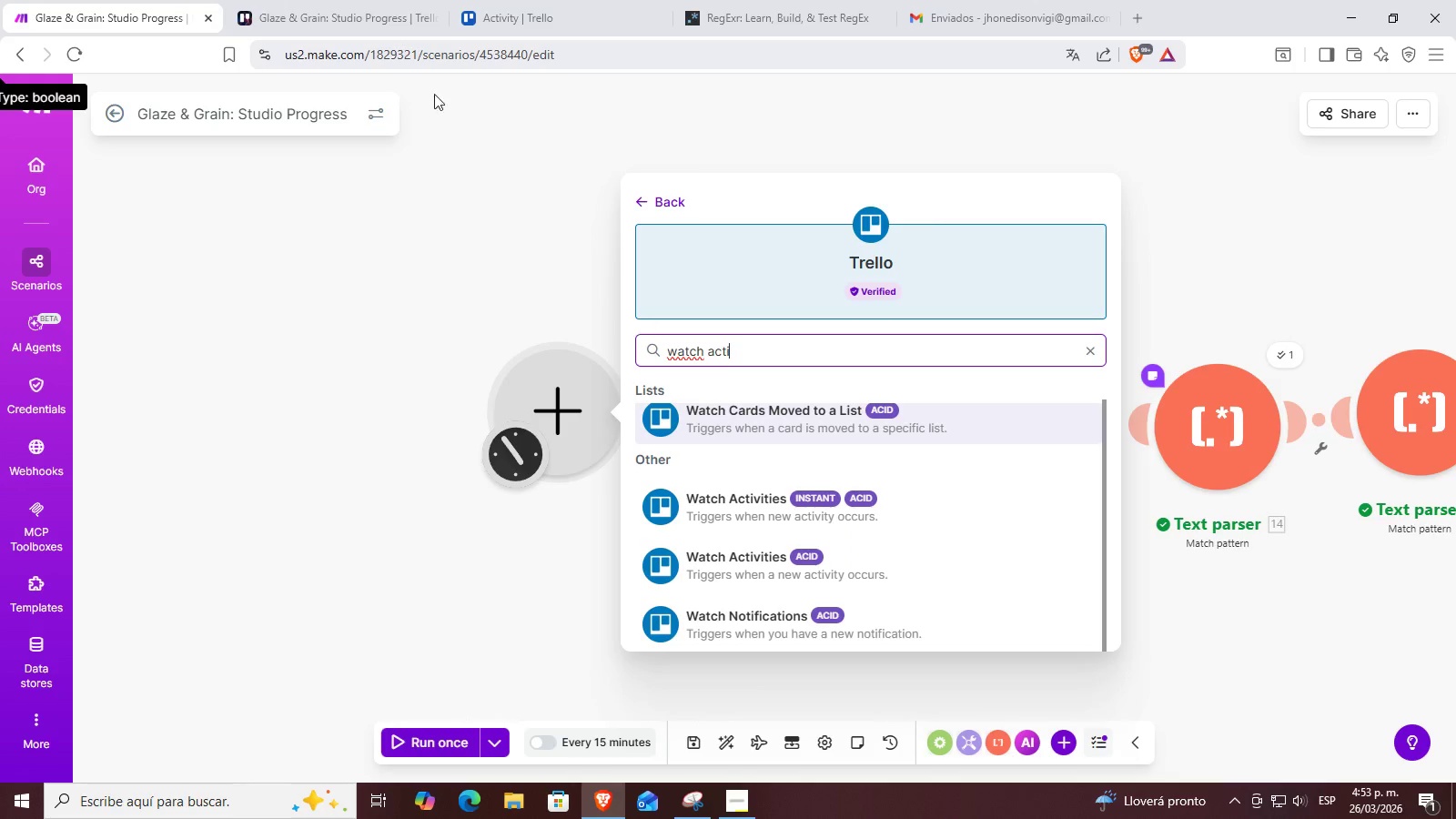 
left_click([551, 0])
 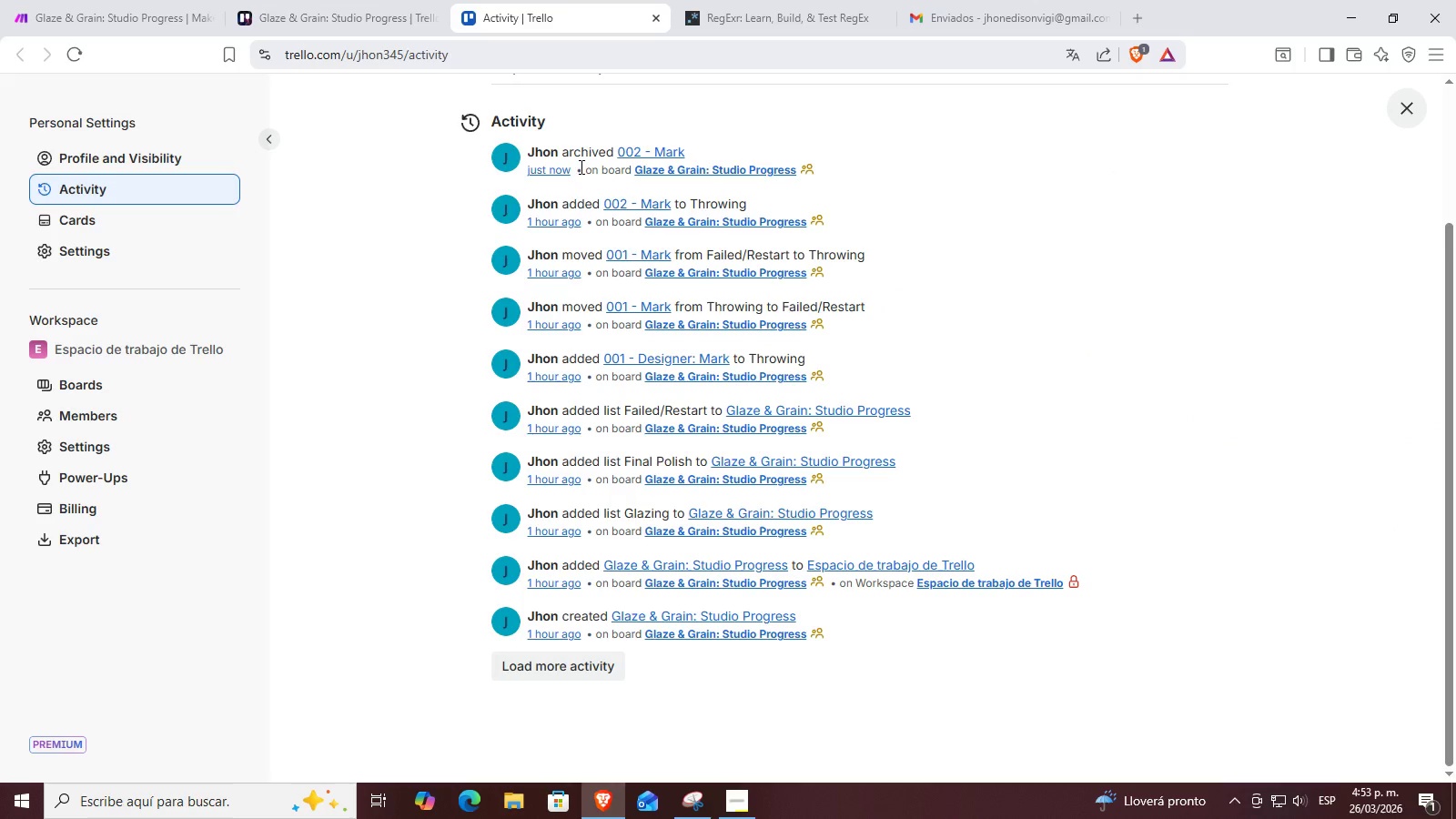 
scroll: coordinate [505, 126], scroll_direction: up, amount: 3.0
 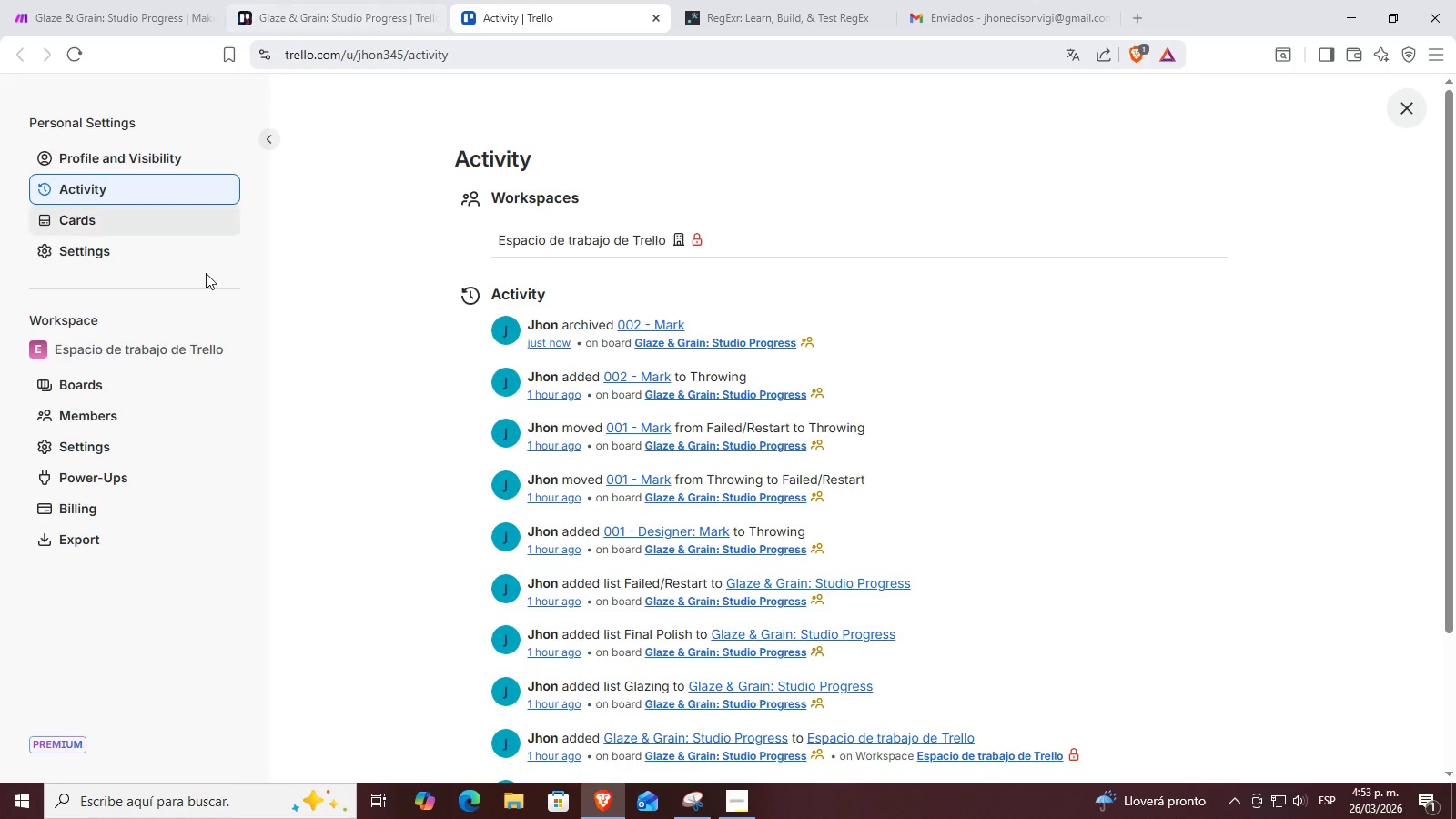 
left_click([173, 0])
 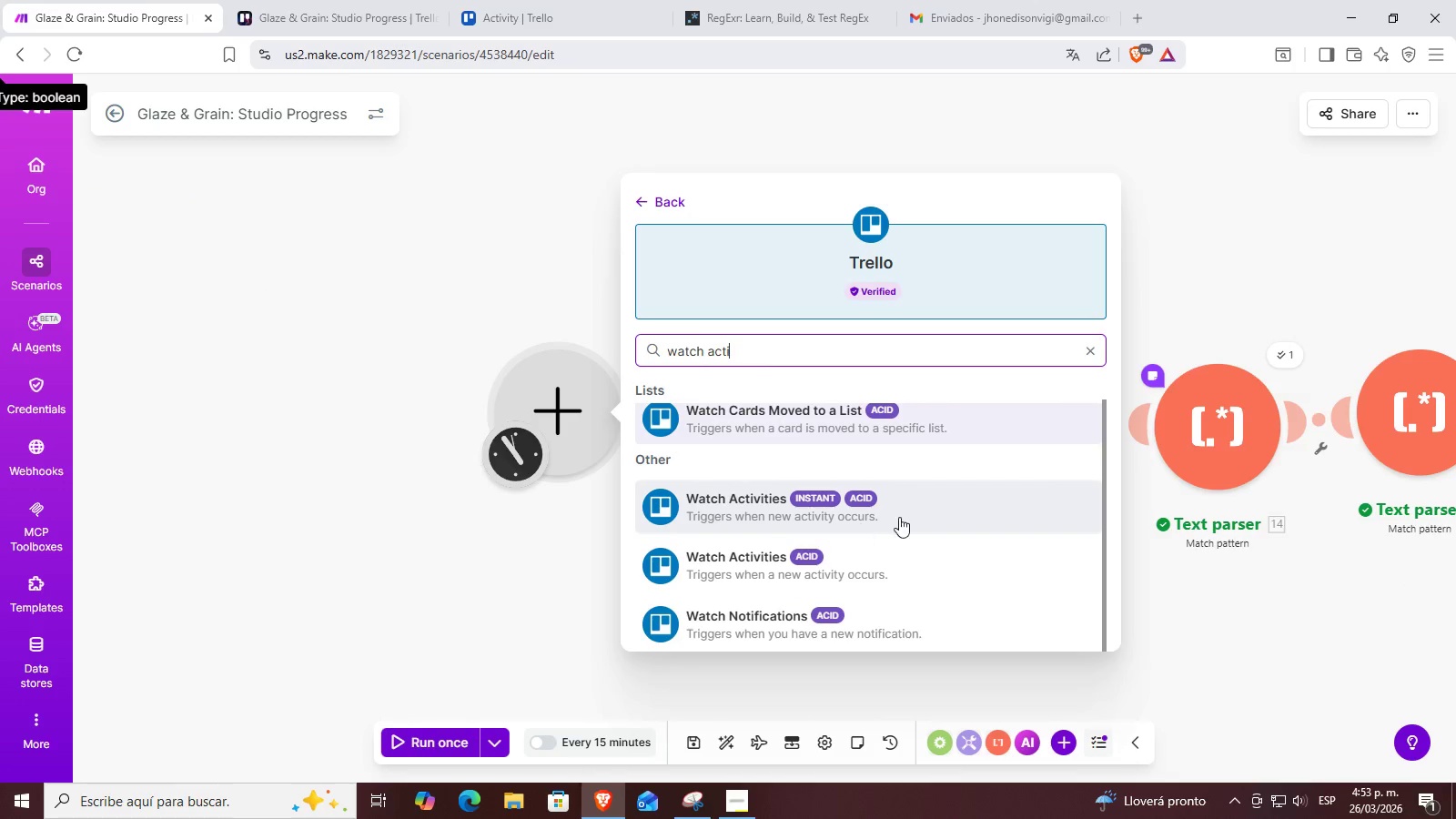 
left_click([907, 562])
 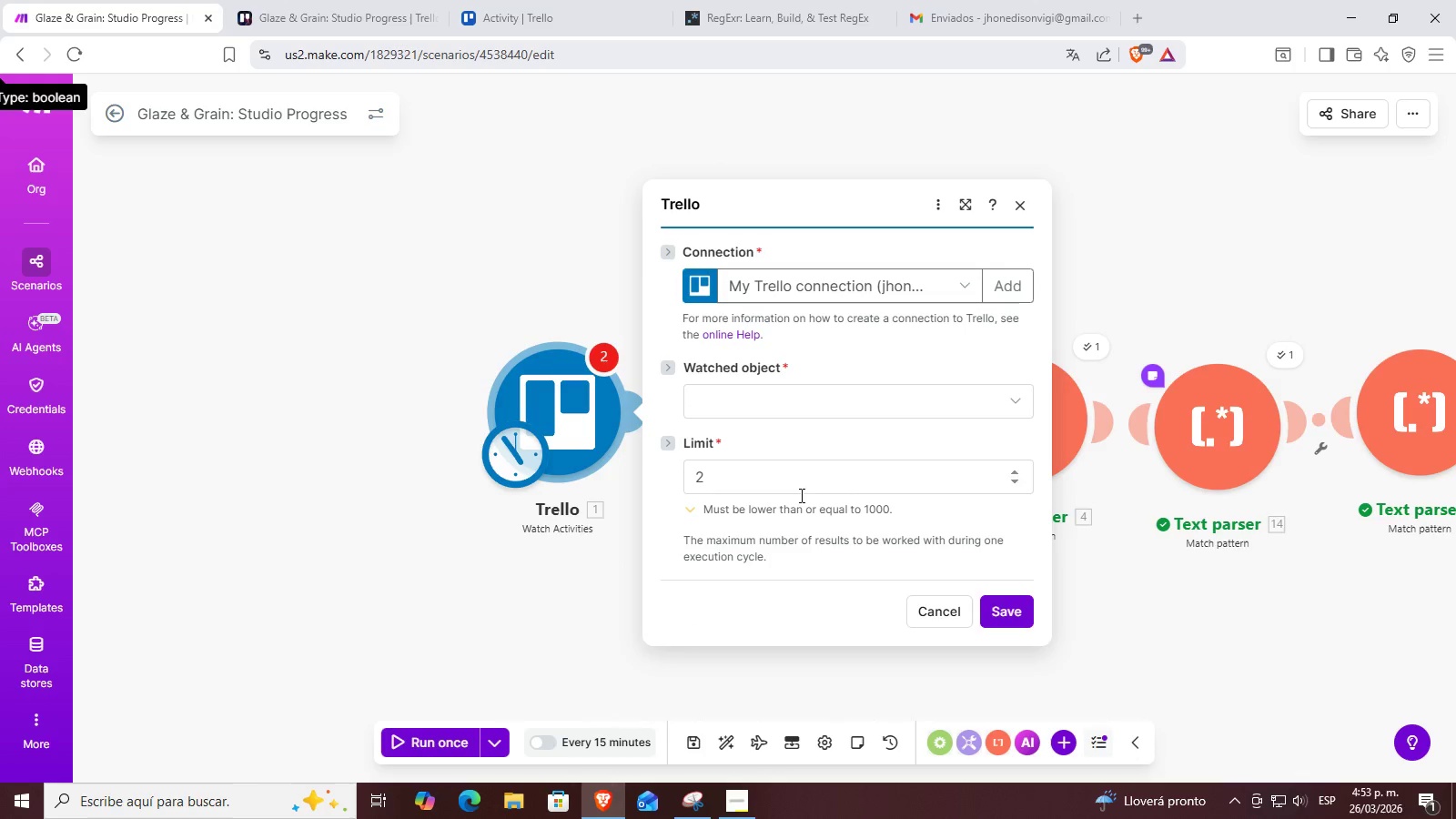 
left_click([769, 407])
 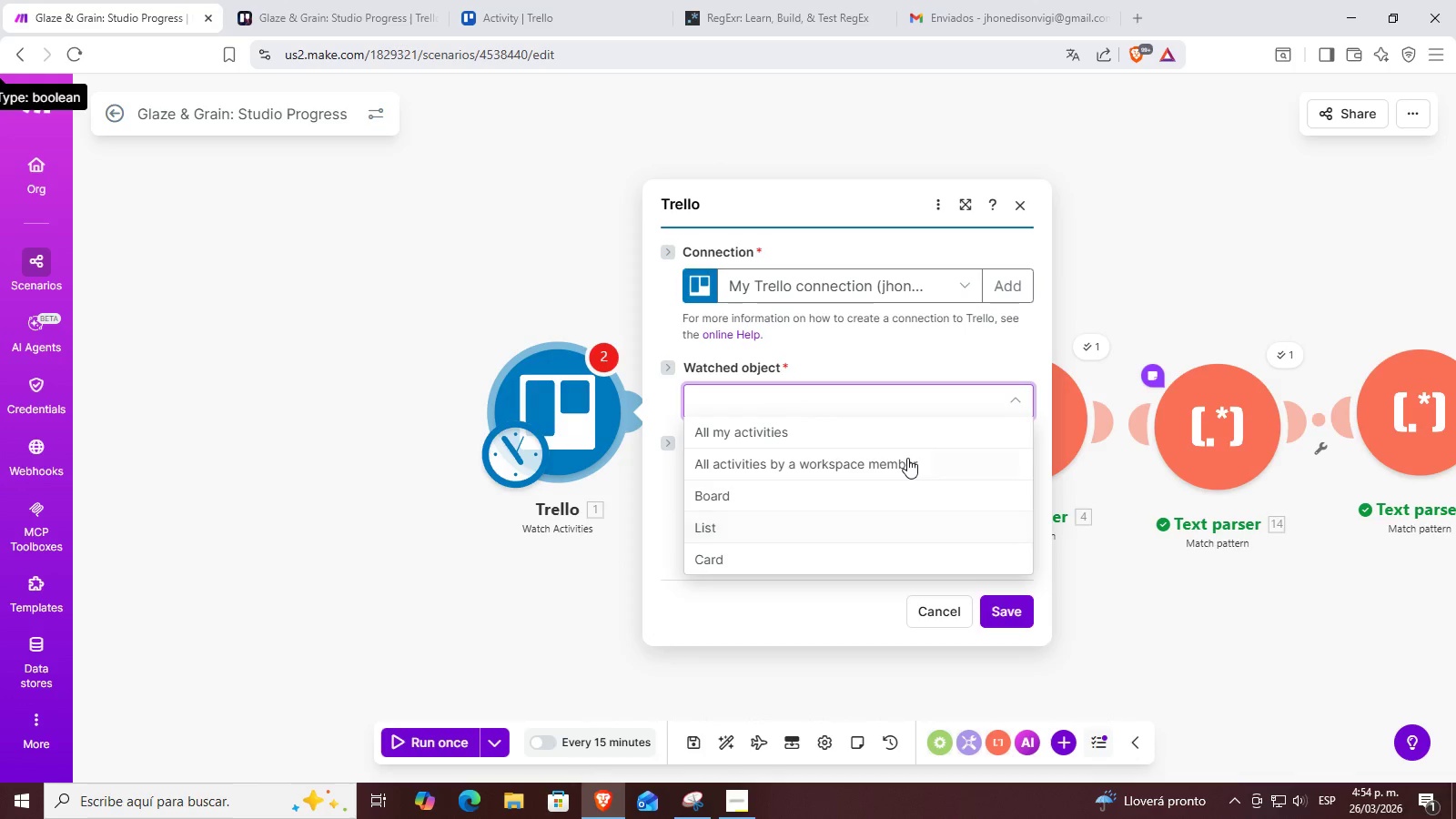 
wait(9.3)
 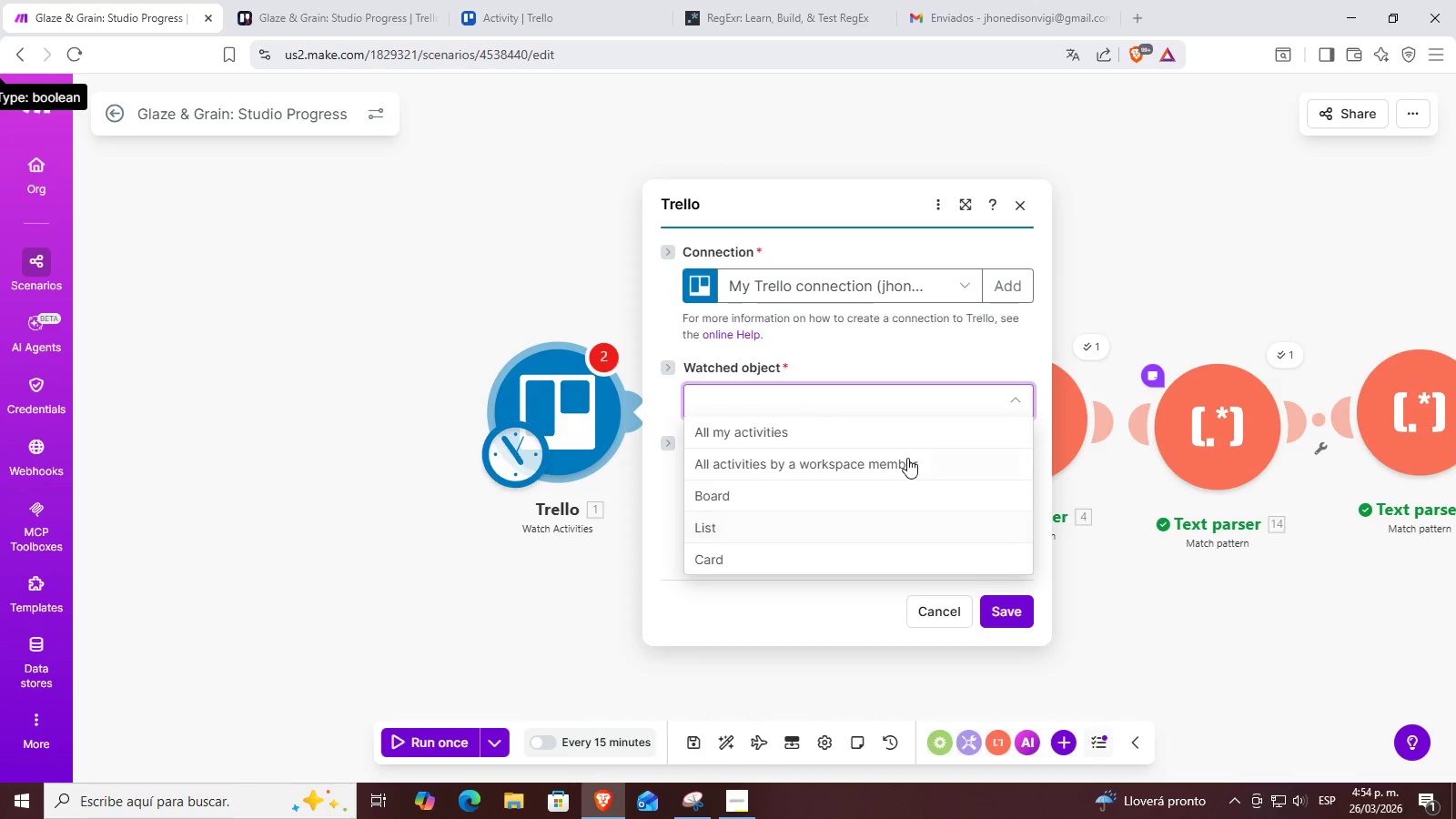 
left_click([833, 491])
 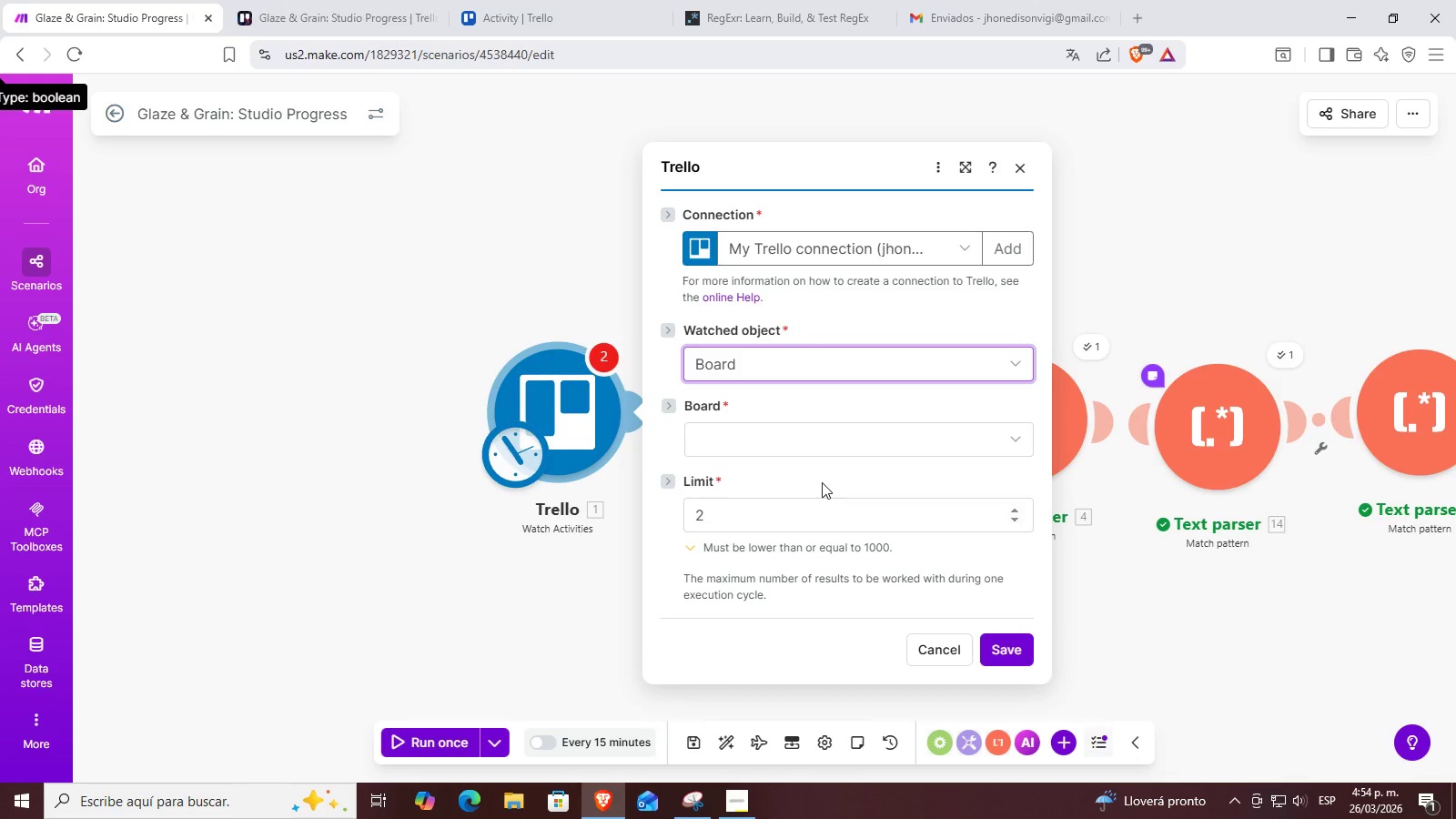 
double_click([837, 456])
 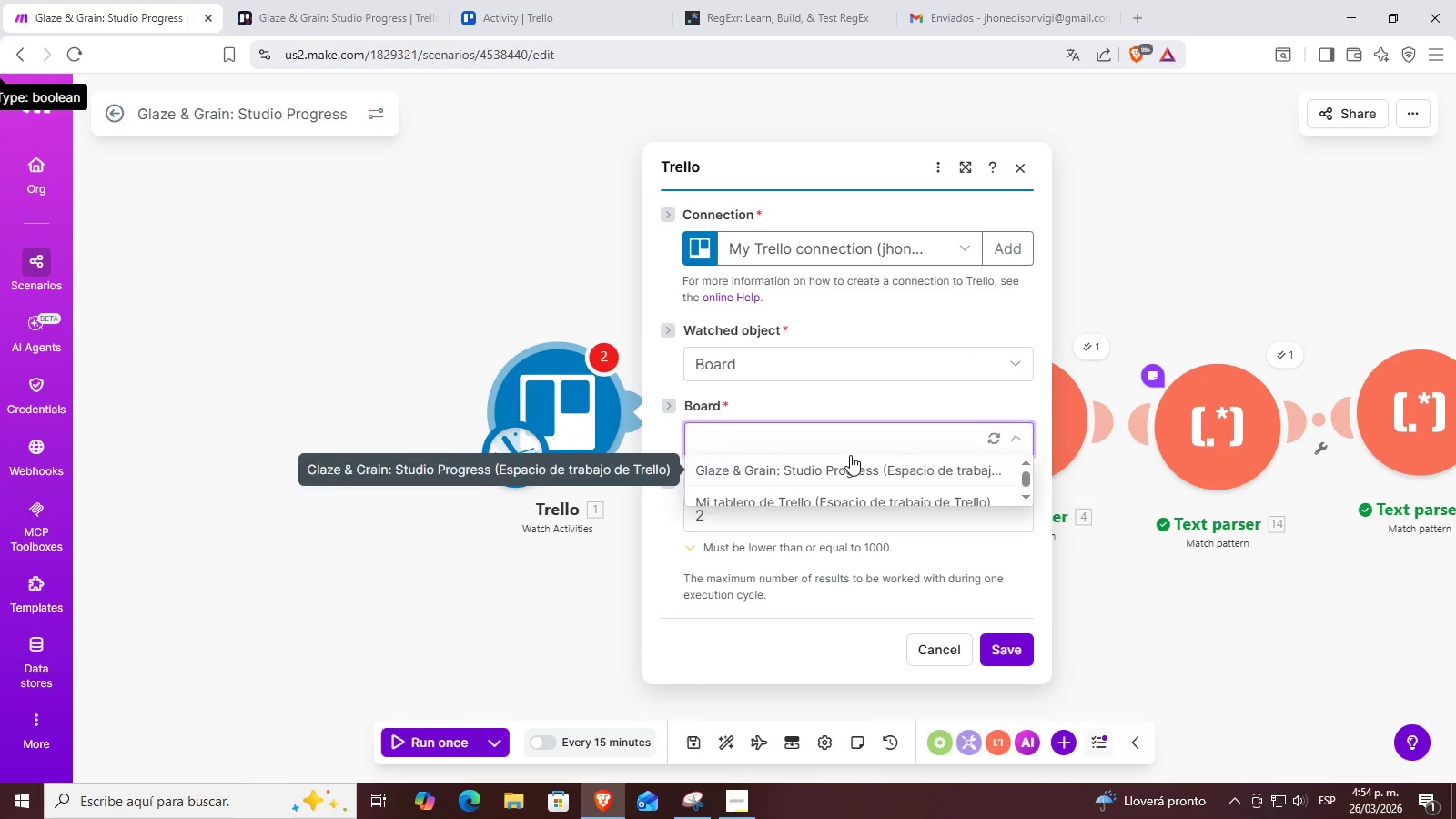 
triple_click([870, 444])
 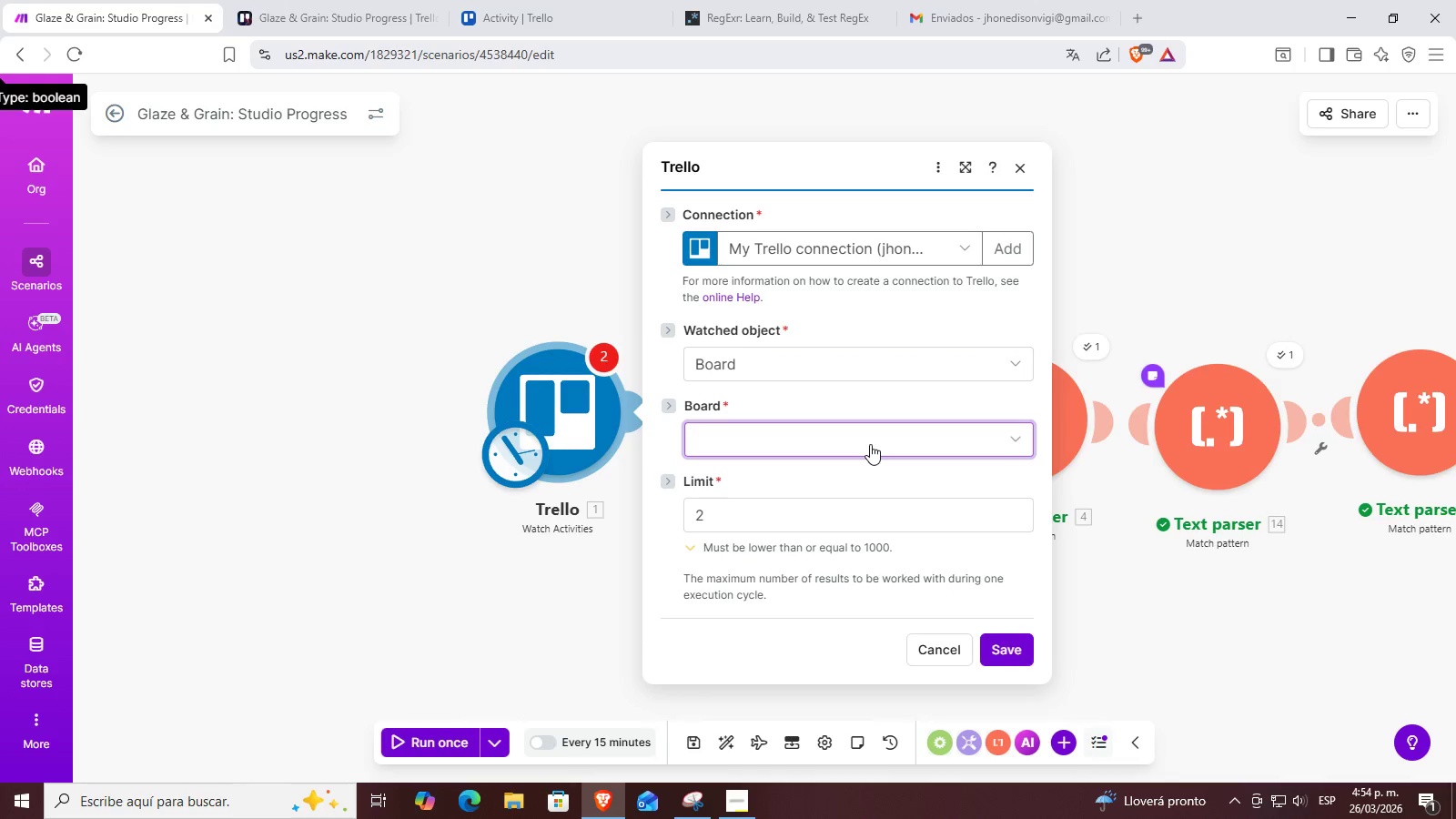 
triple_click([870, 444])
 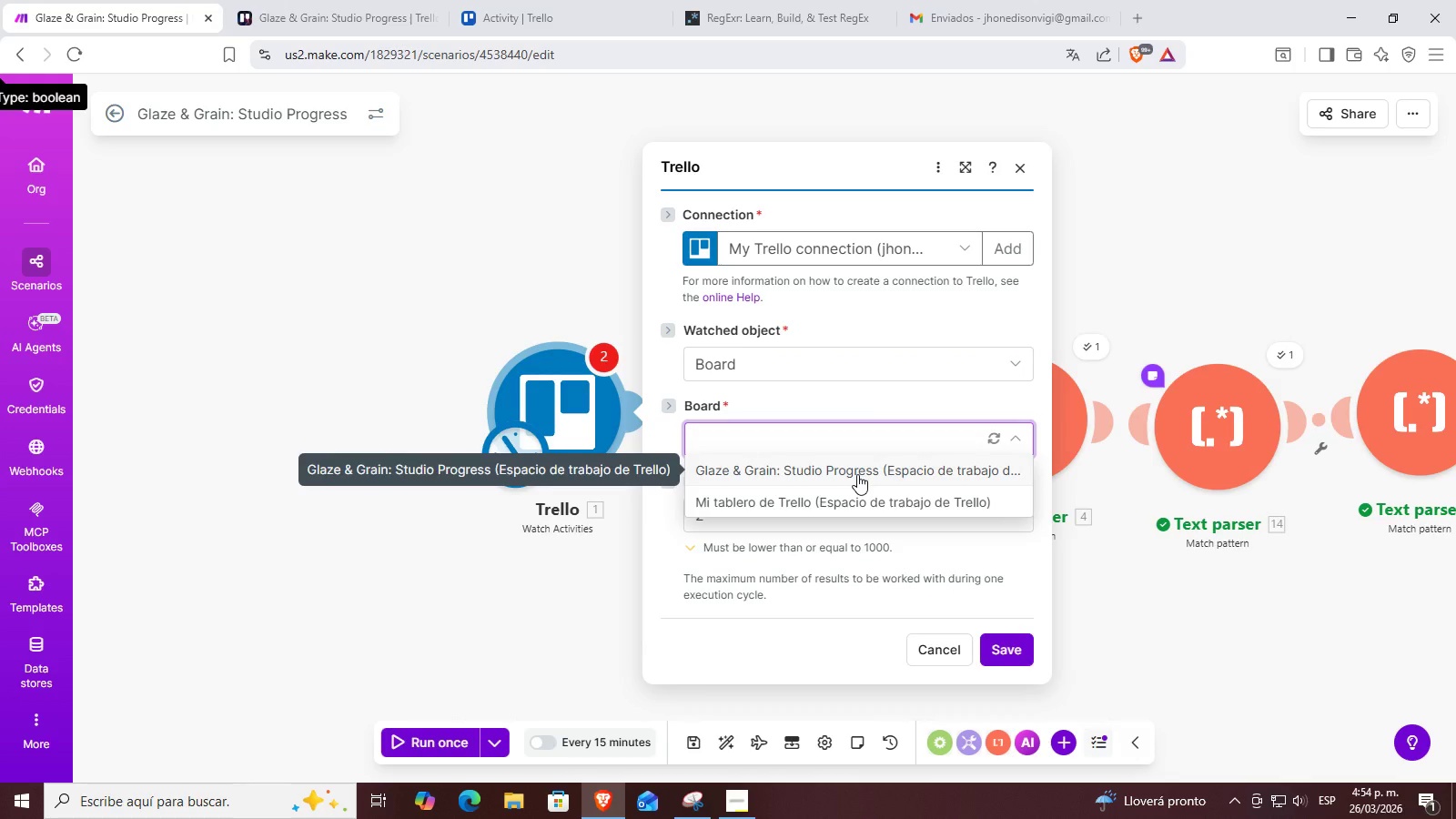 
left_click([857, 474])
 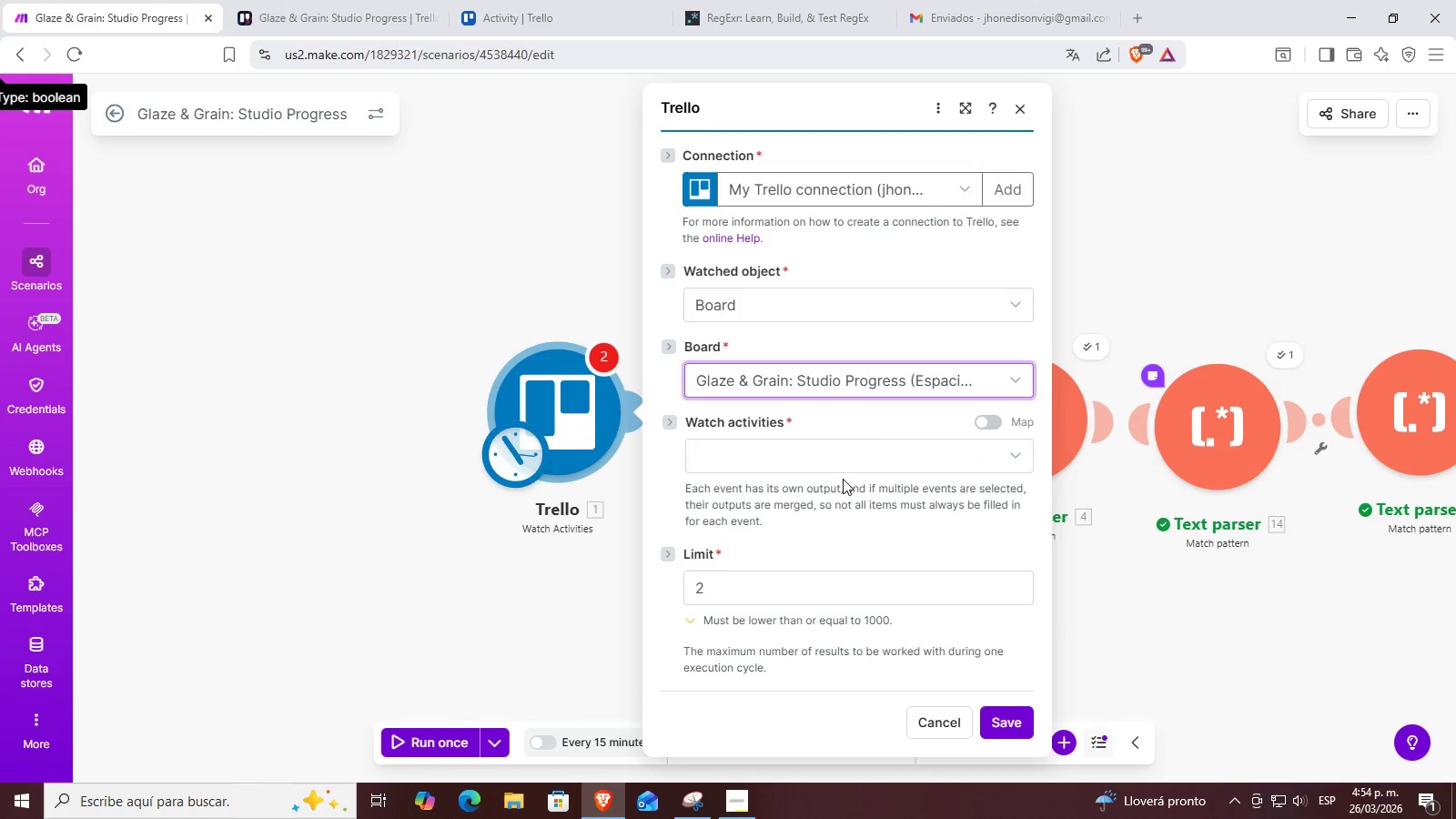 
left_click([863, 440])
 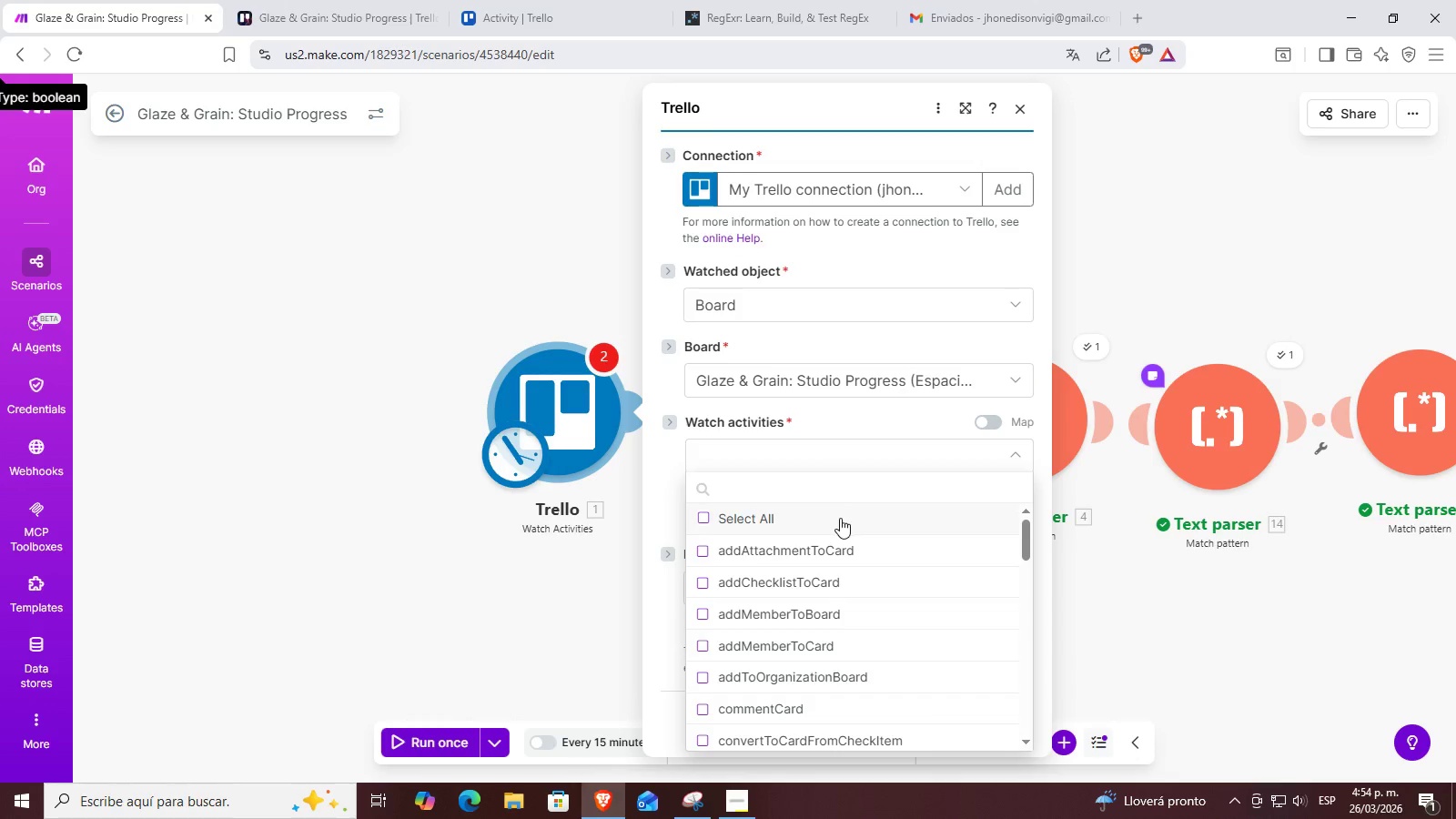 
left_click([838, 481])
 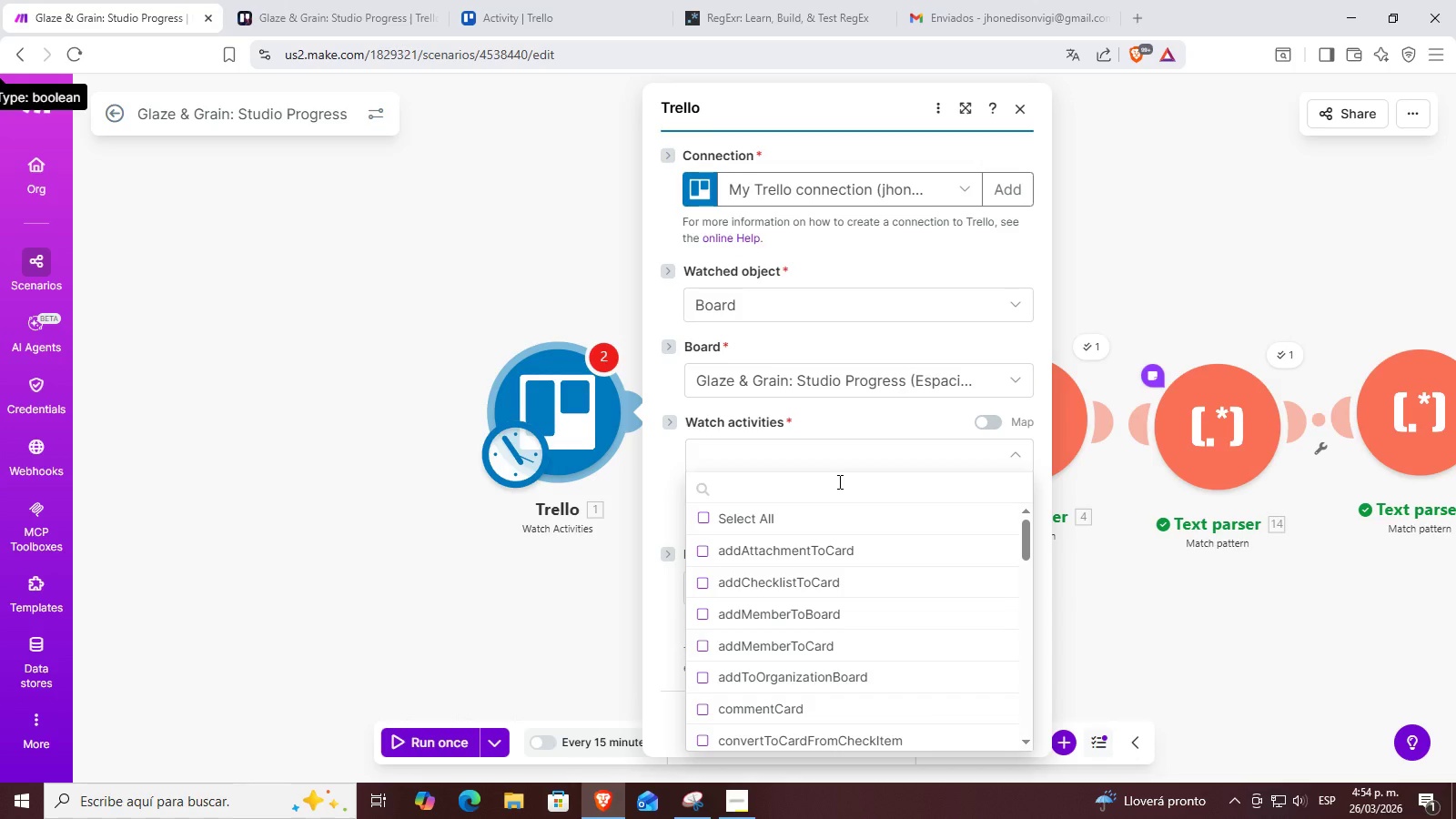 
type(up)
key(Backspace)
key(Backspace)
key(Backspace)
type(move)
 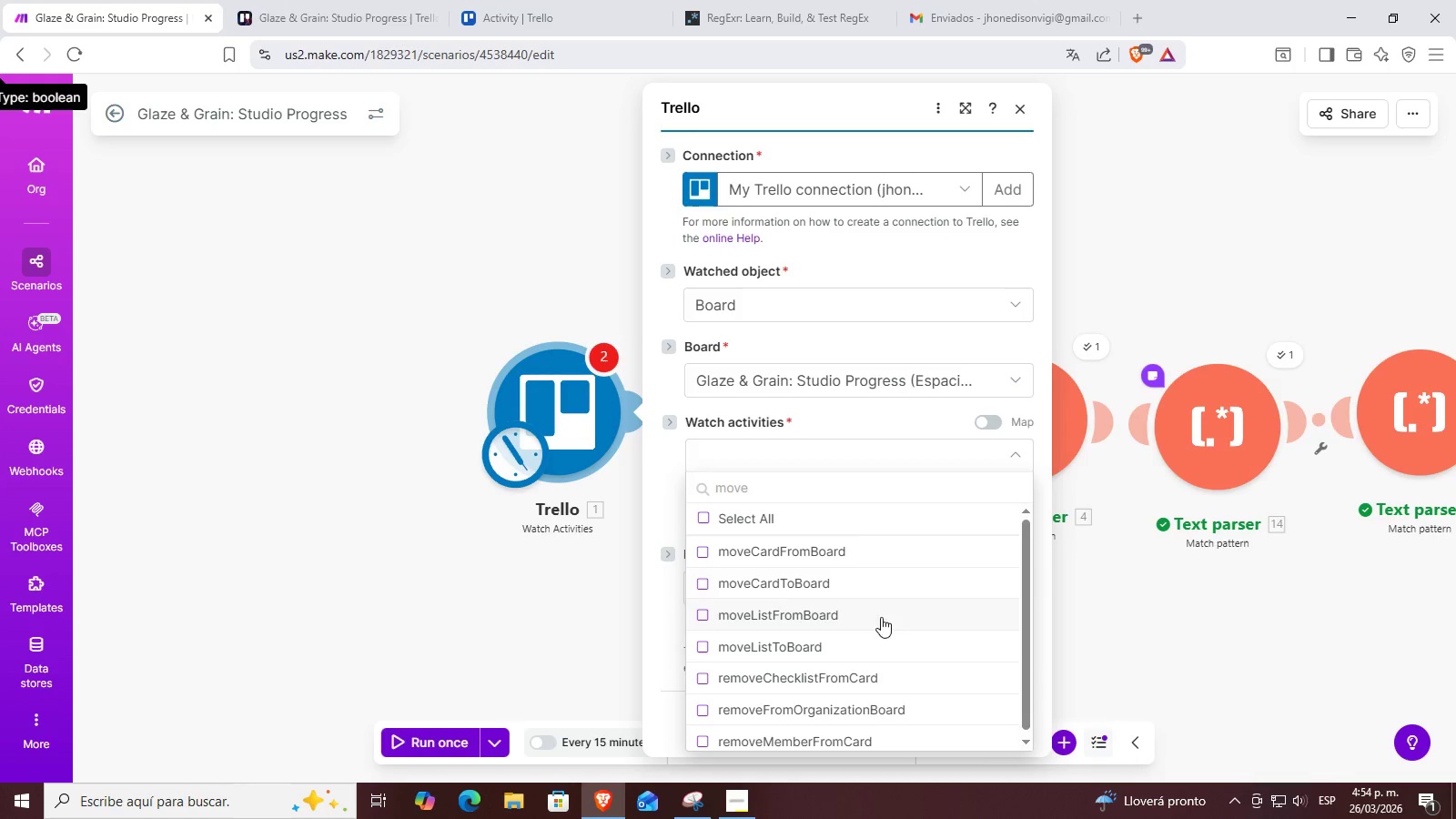 
scroll: coordinate [860, 655], scroll_direction: down, amount: 1.0
 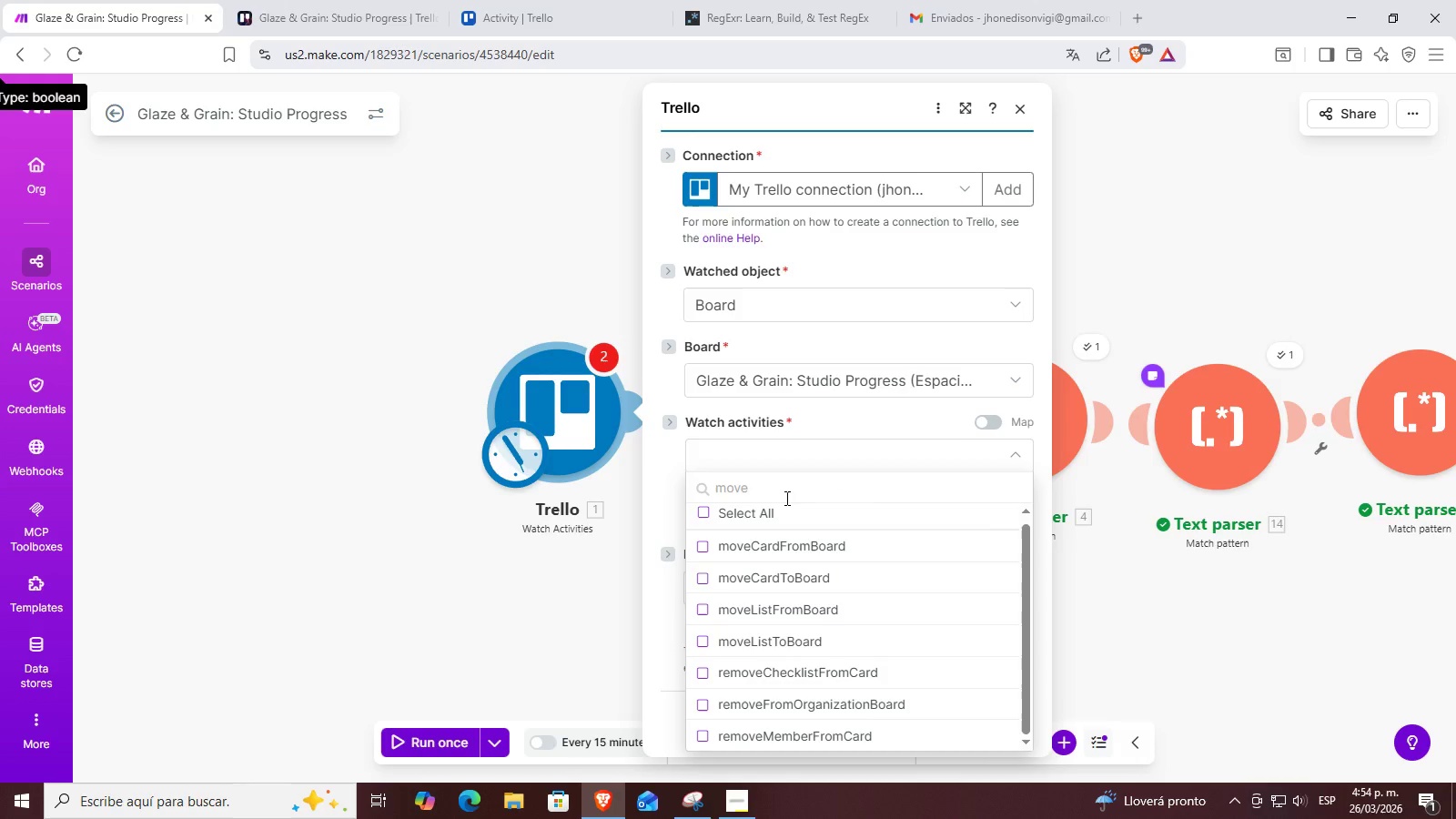 
hold_key(key=Backspace, duration=0.83)
 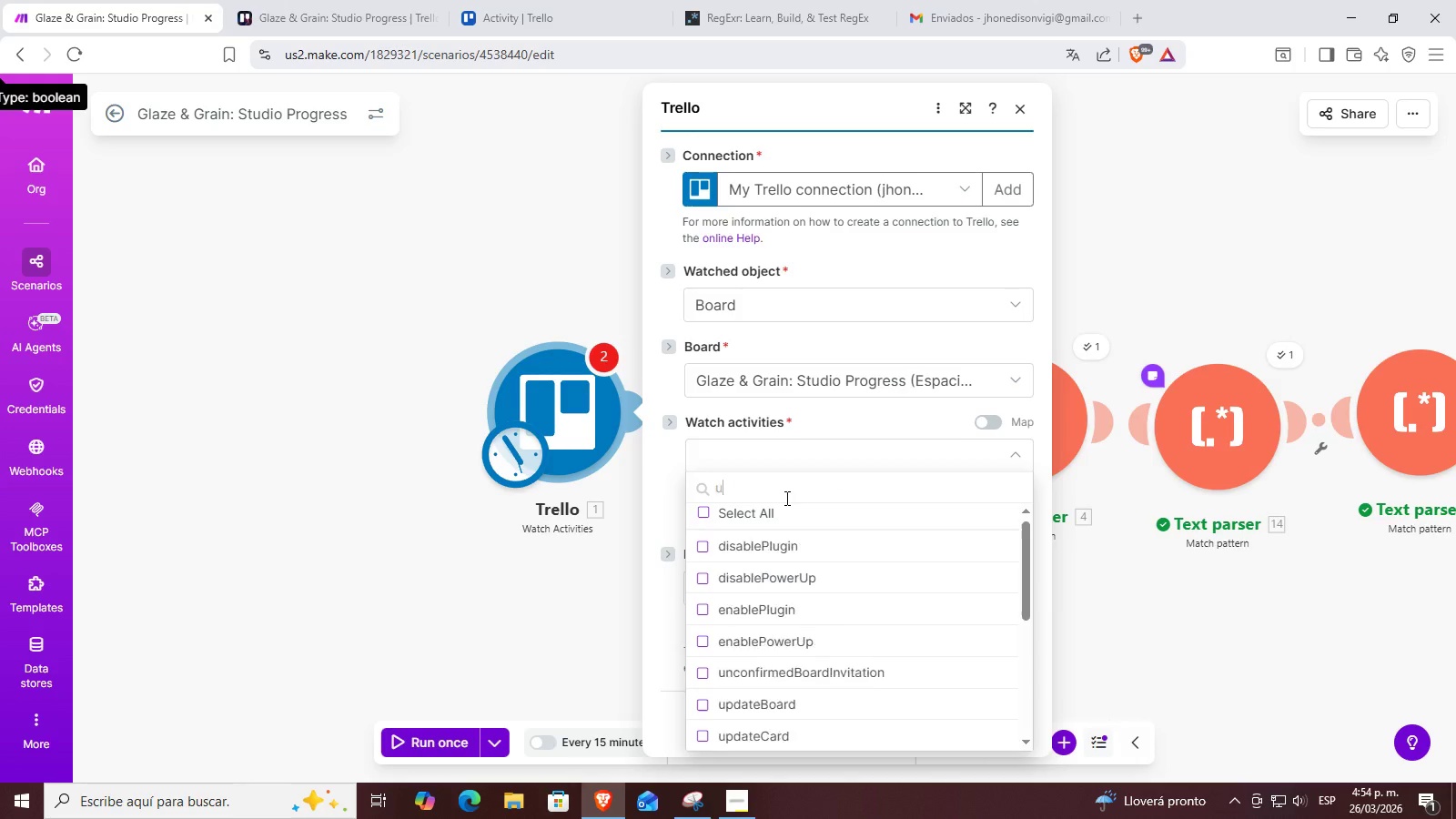 
type(updat)
 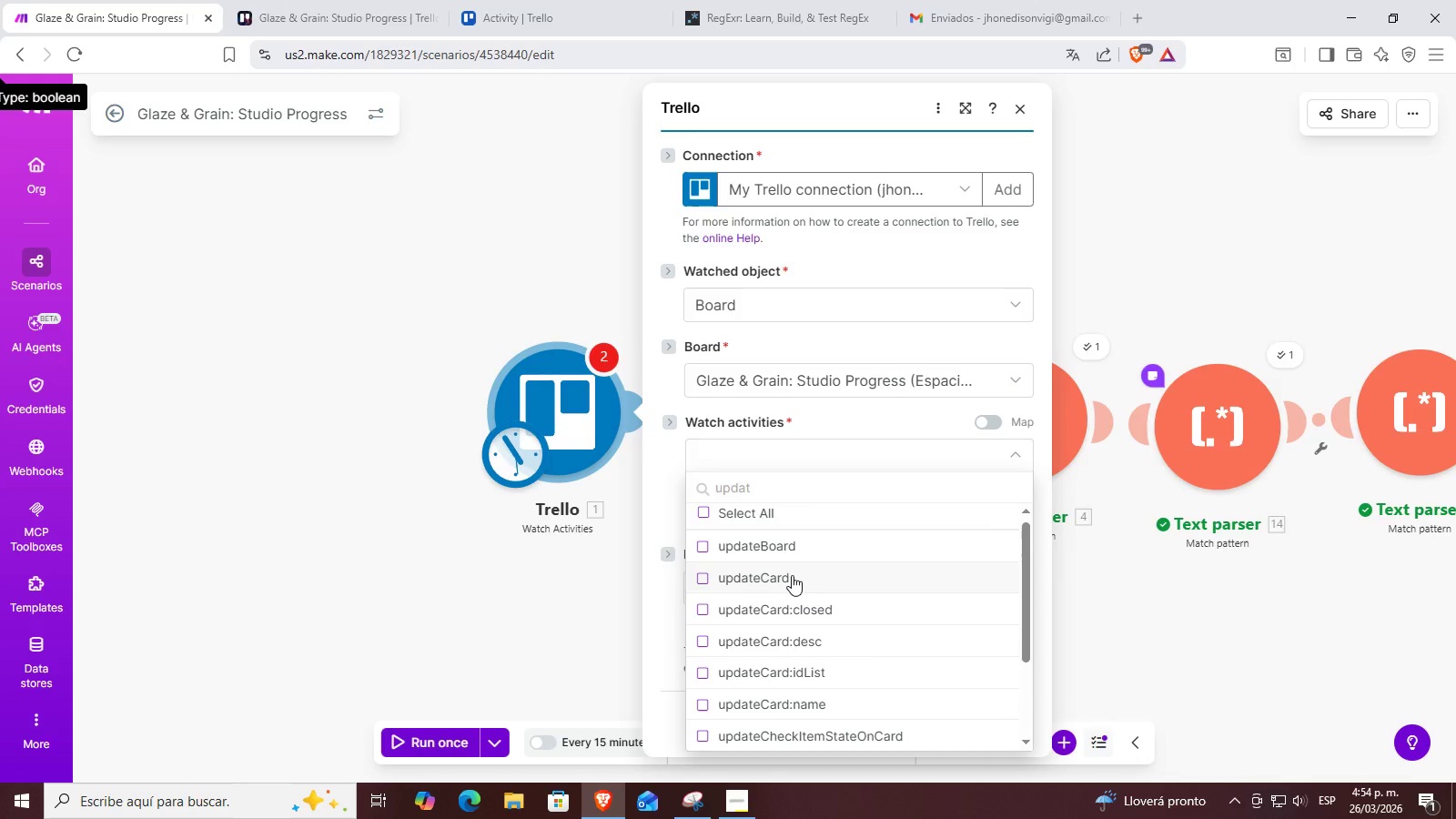 
left_click([792, 575])
 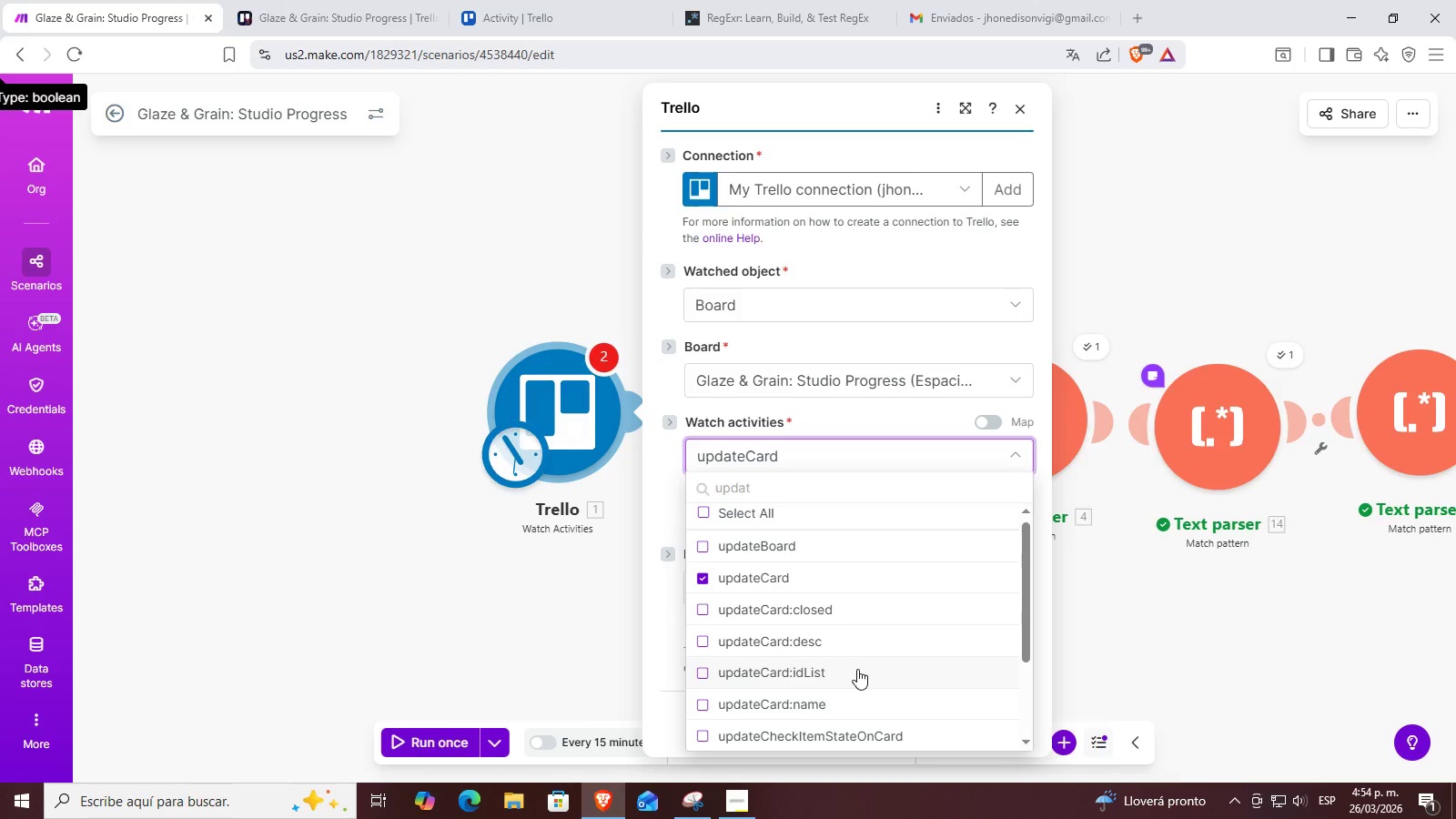 
scroll: coordinate [857, 669], scroll_direction: down, amount: 1.0
 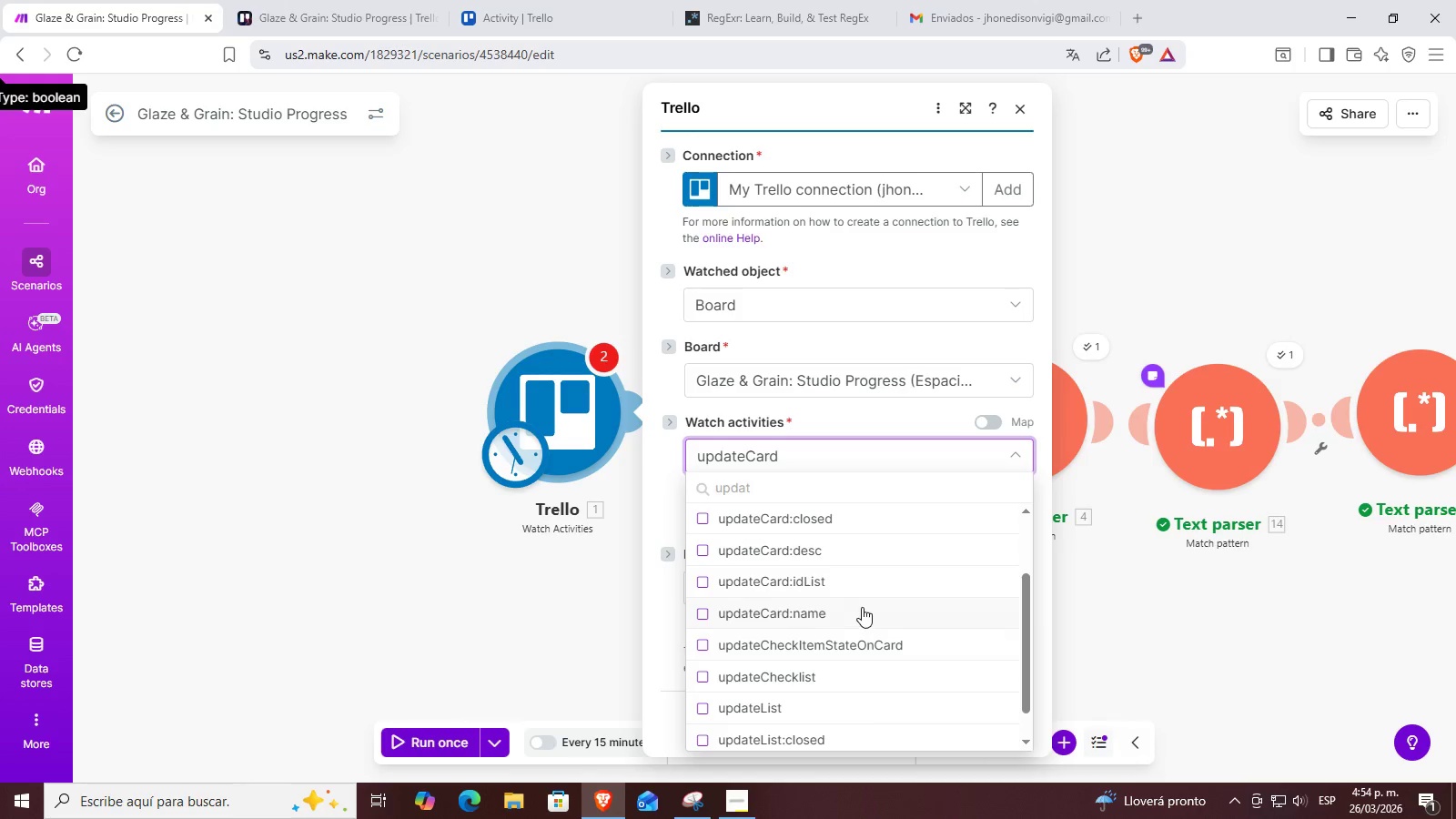 
scroll: coordinate [858, 606], scroll_direction: up, amount: 1.0
 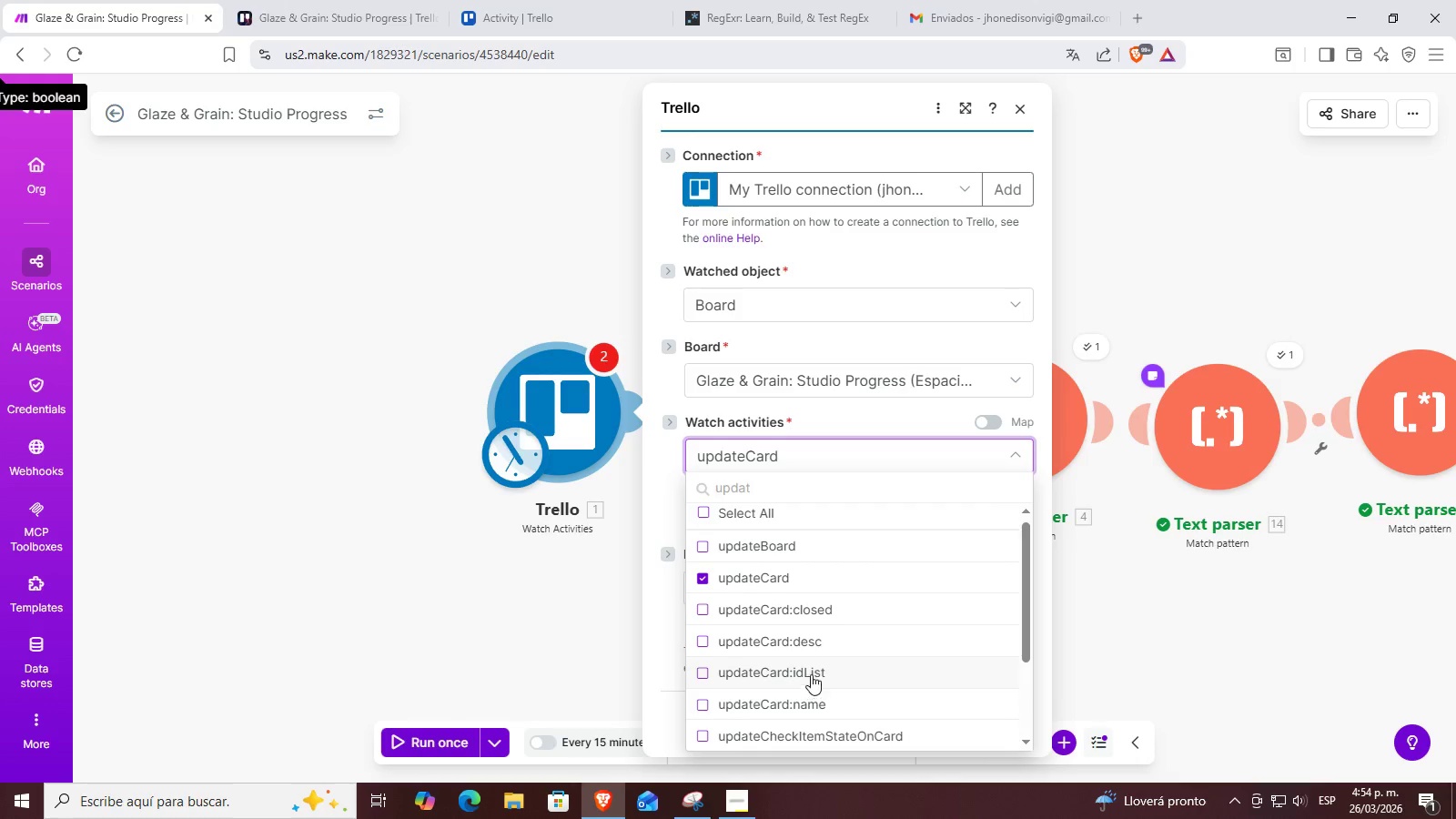 
left_click([786, 672])
 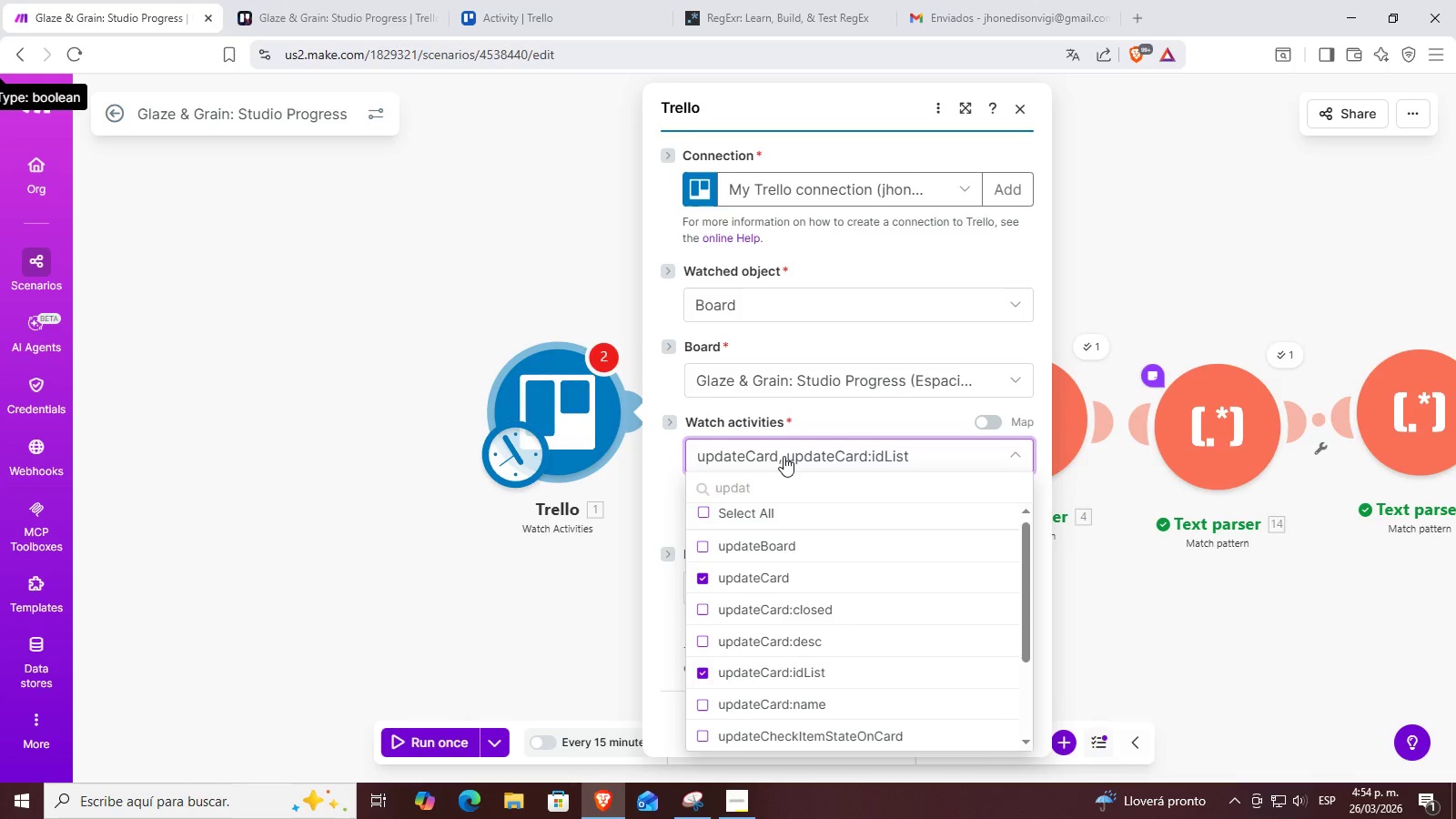 
scroll: coordinate [788, 676], scroll_direction: down, amount: 2.0
 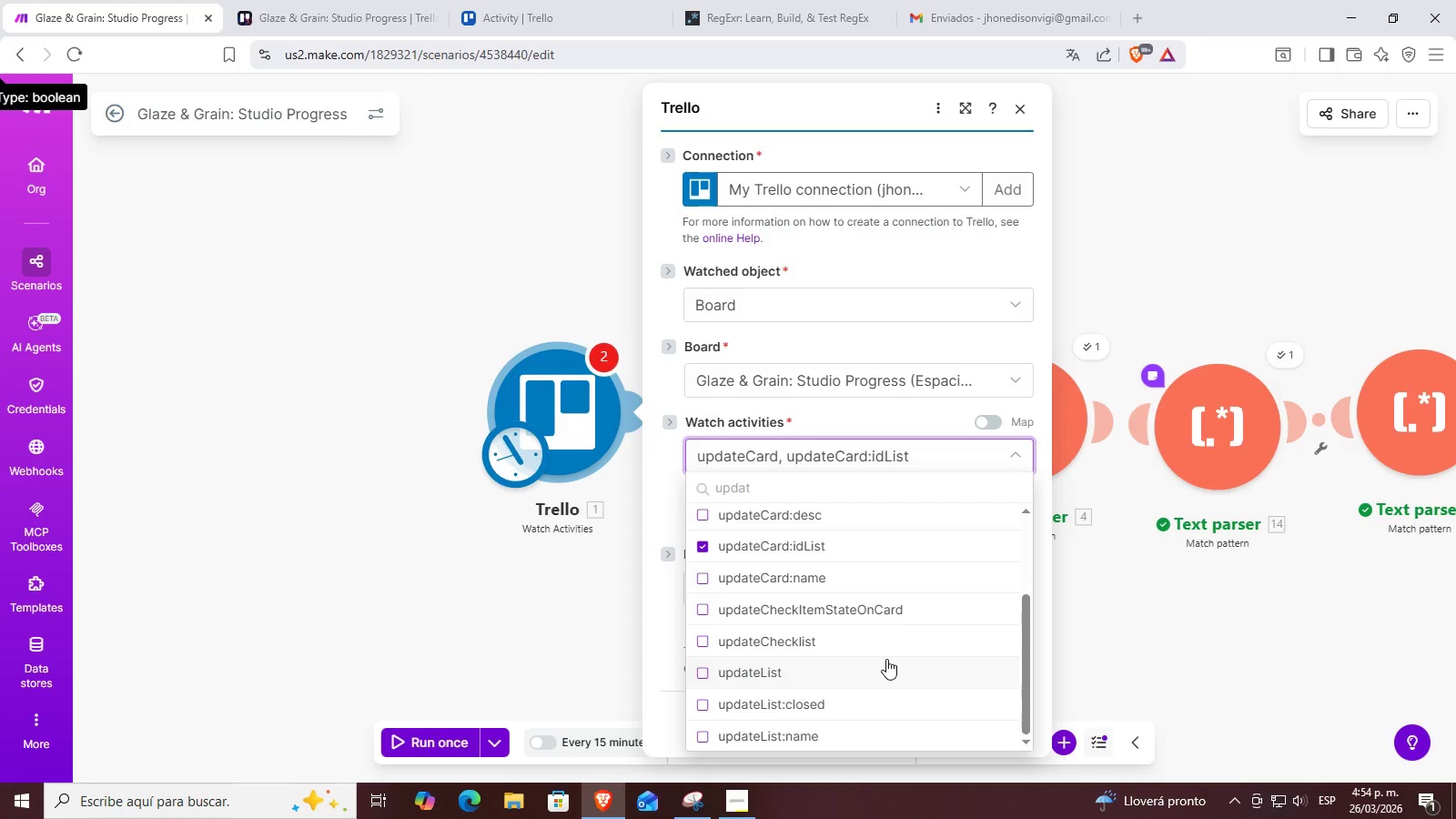 
scroll: coordinate [886, 659], scroll_direction: up, amount: 1.0
 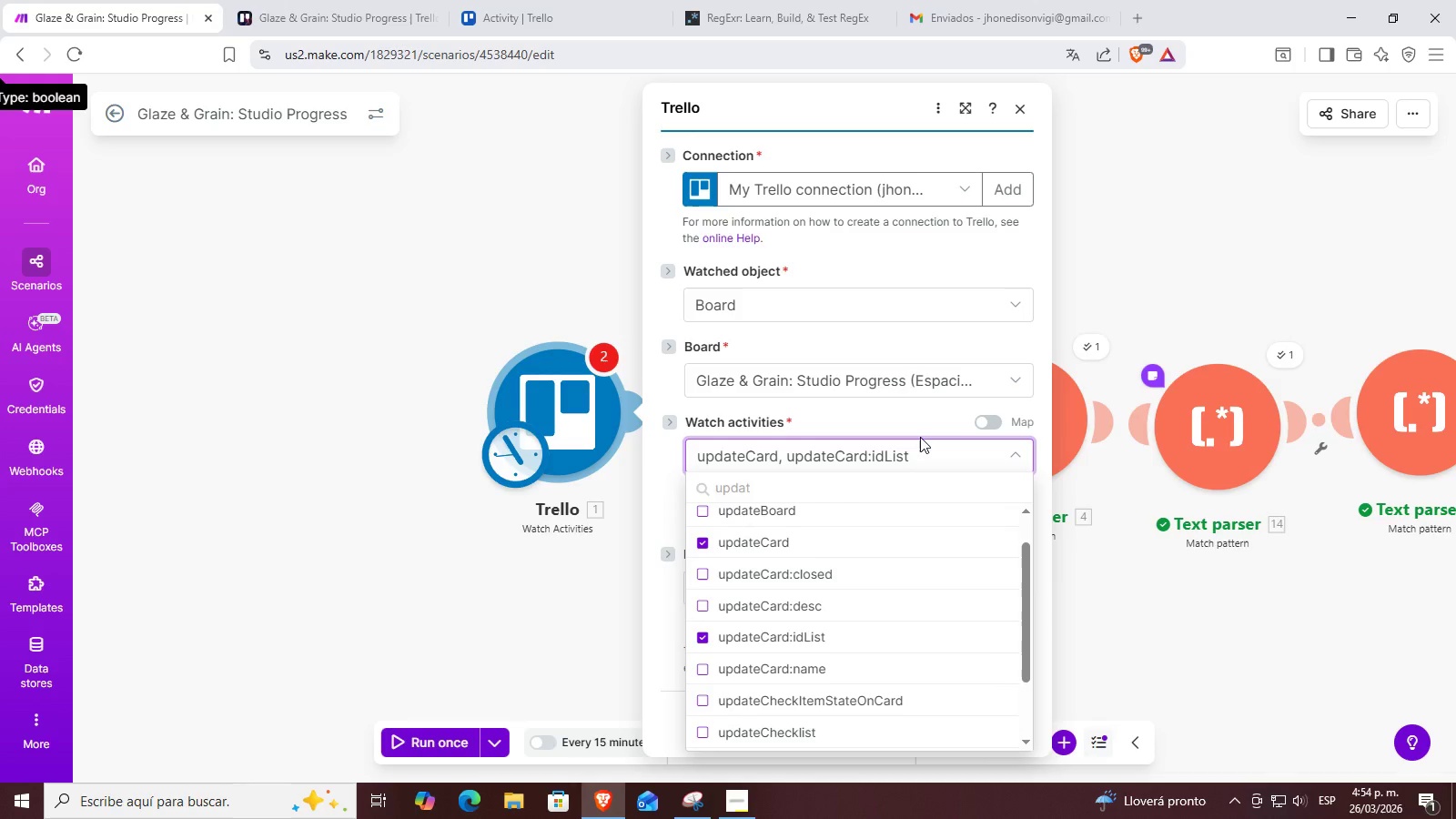 
left_click([909, 443])
 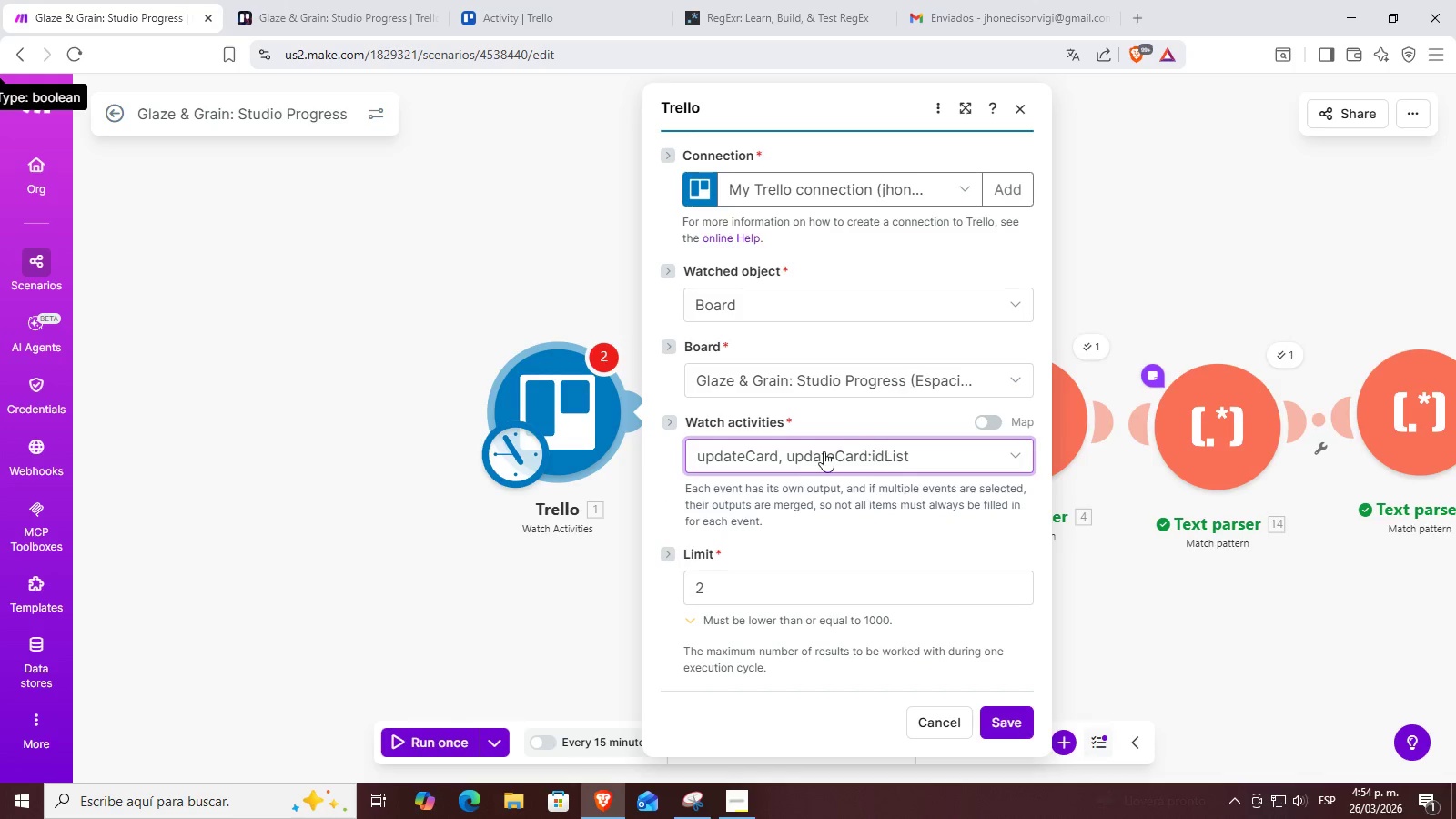 
left_click([794, 452])
 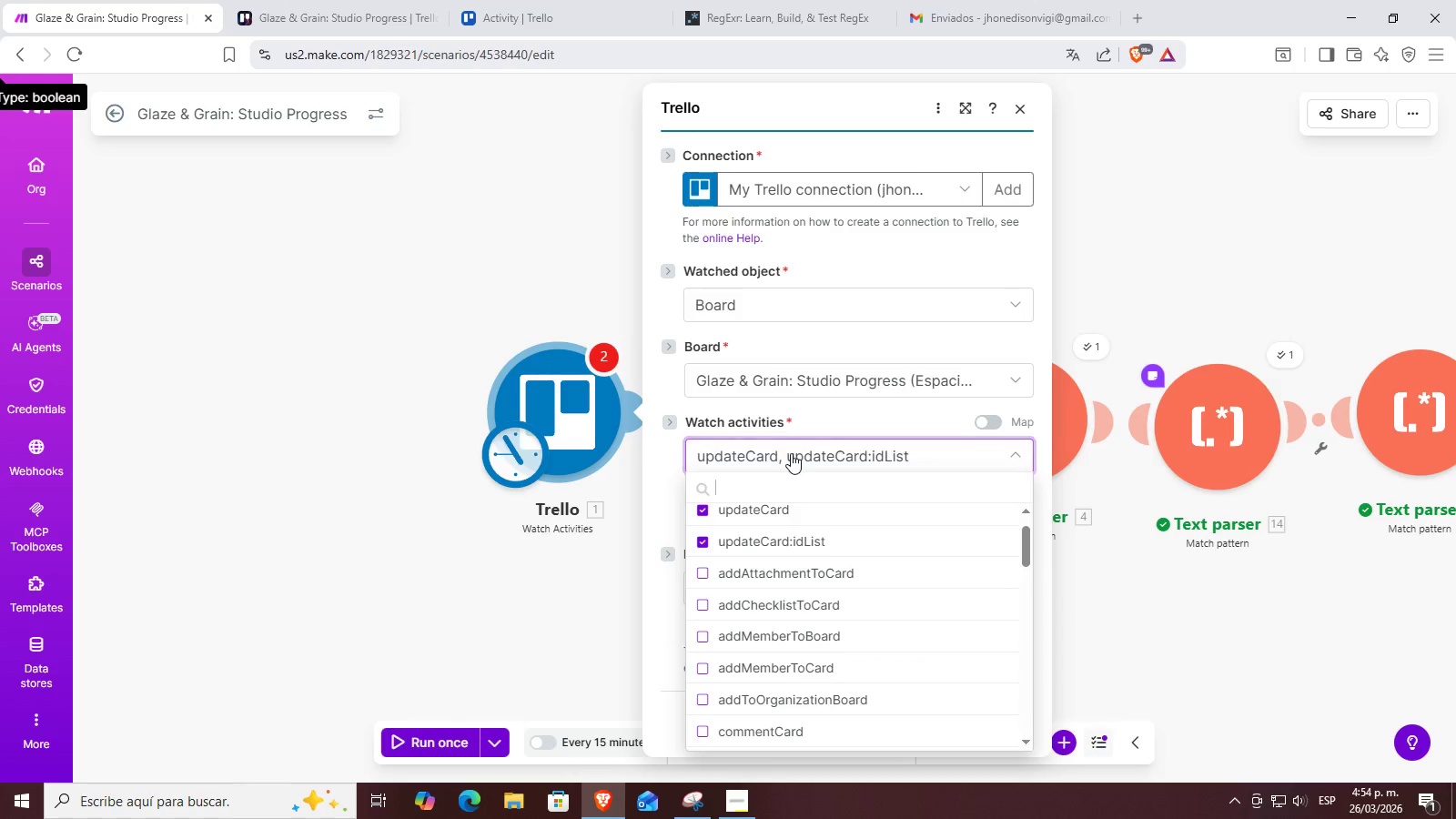 
left_click([784, 454])
 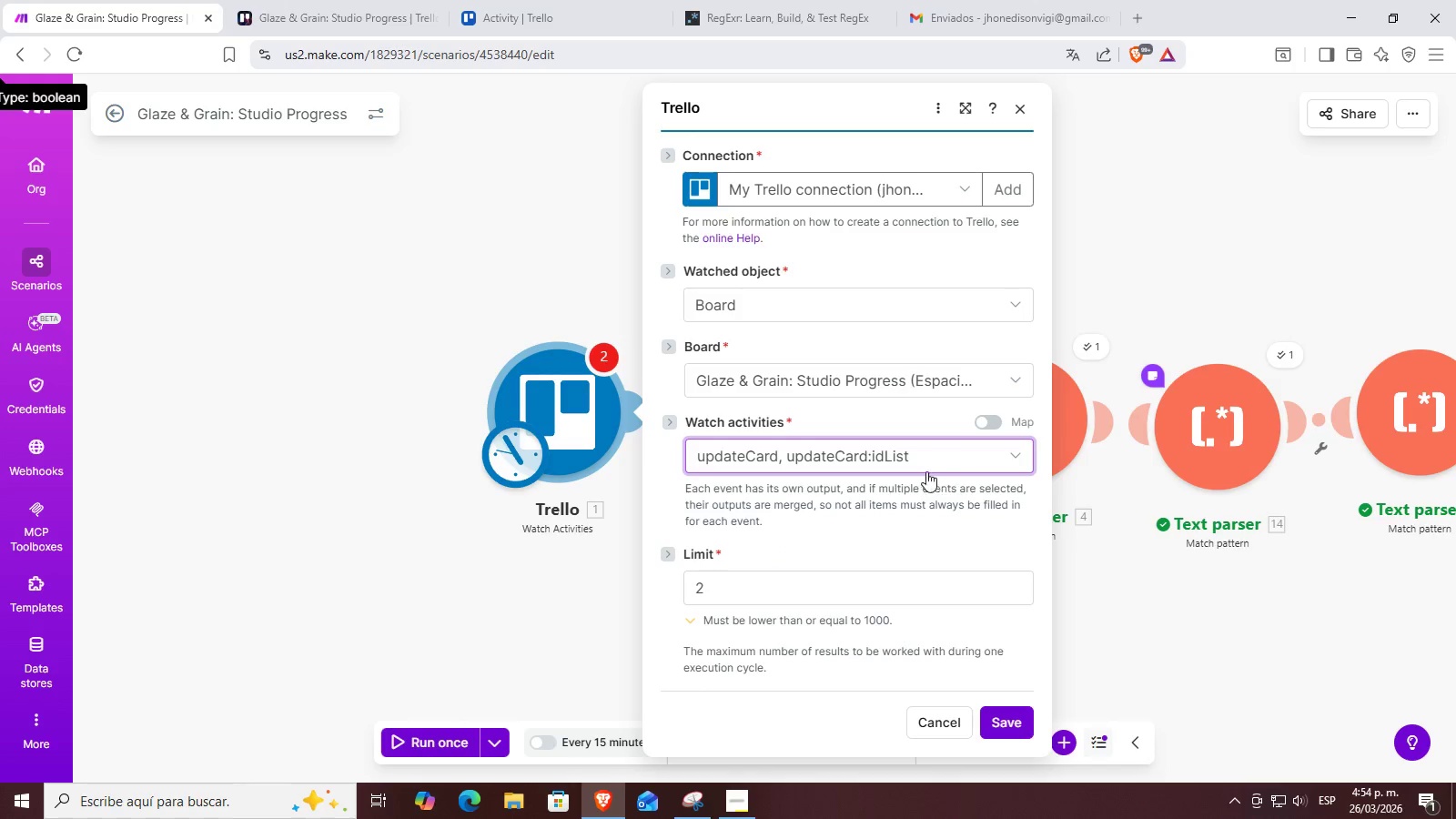 
left_click([981, 462])
 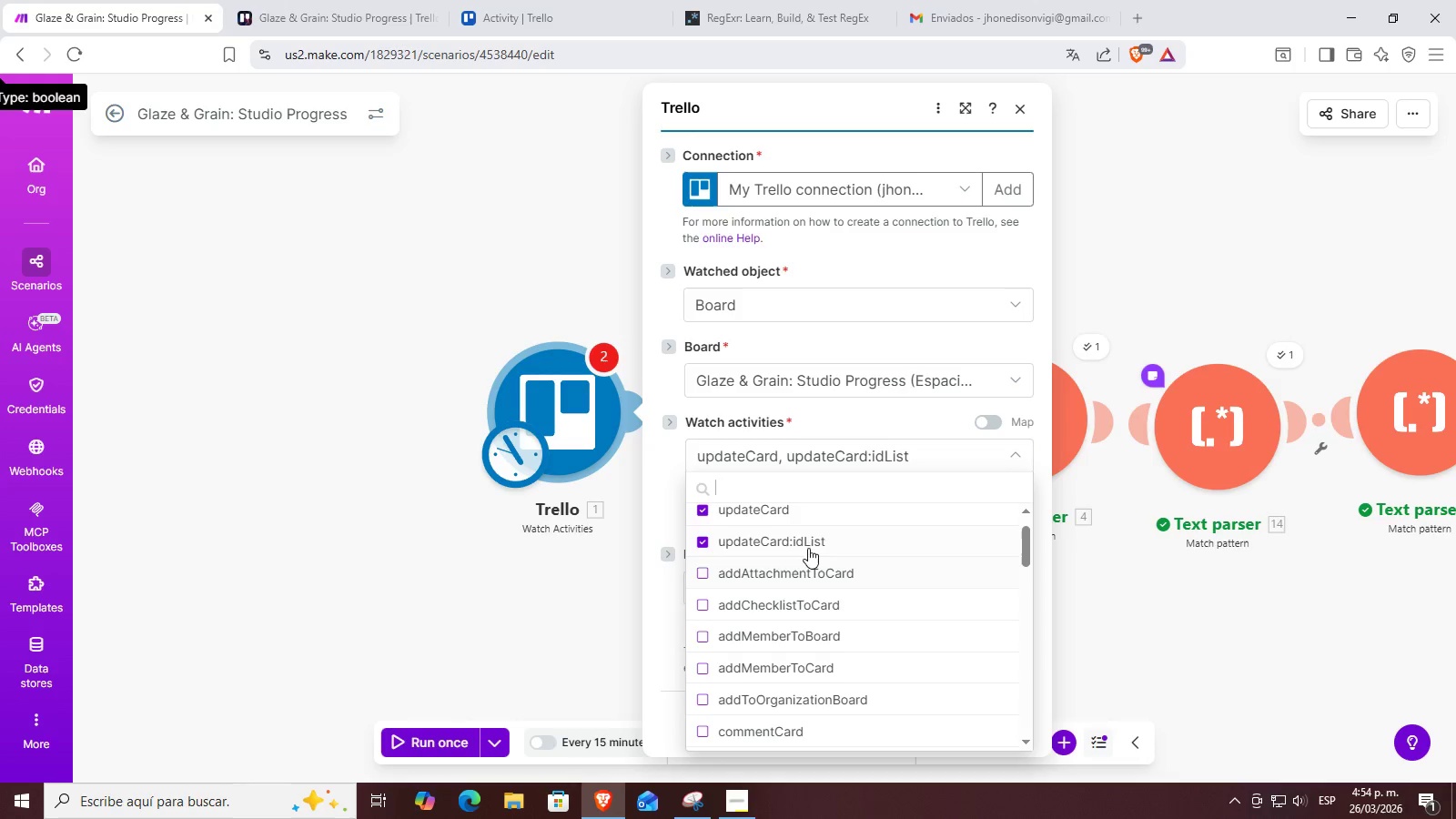 
left_click([810, 536])
 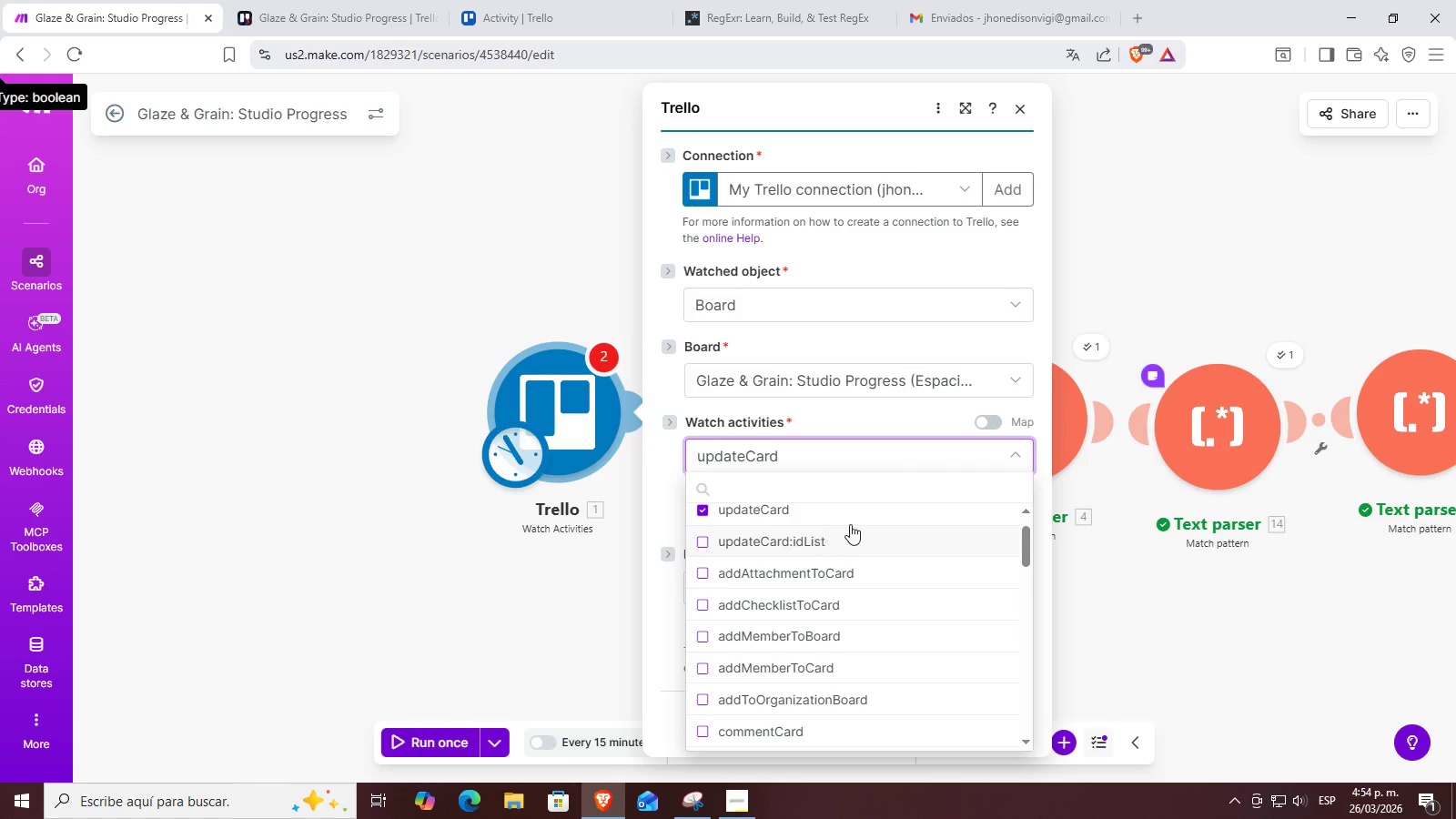 
left_click([866, 514])
 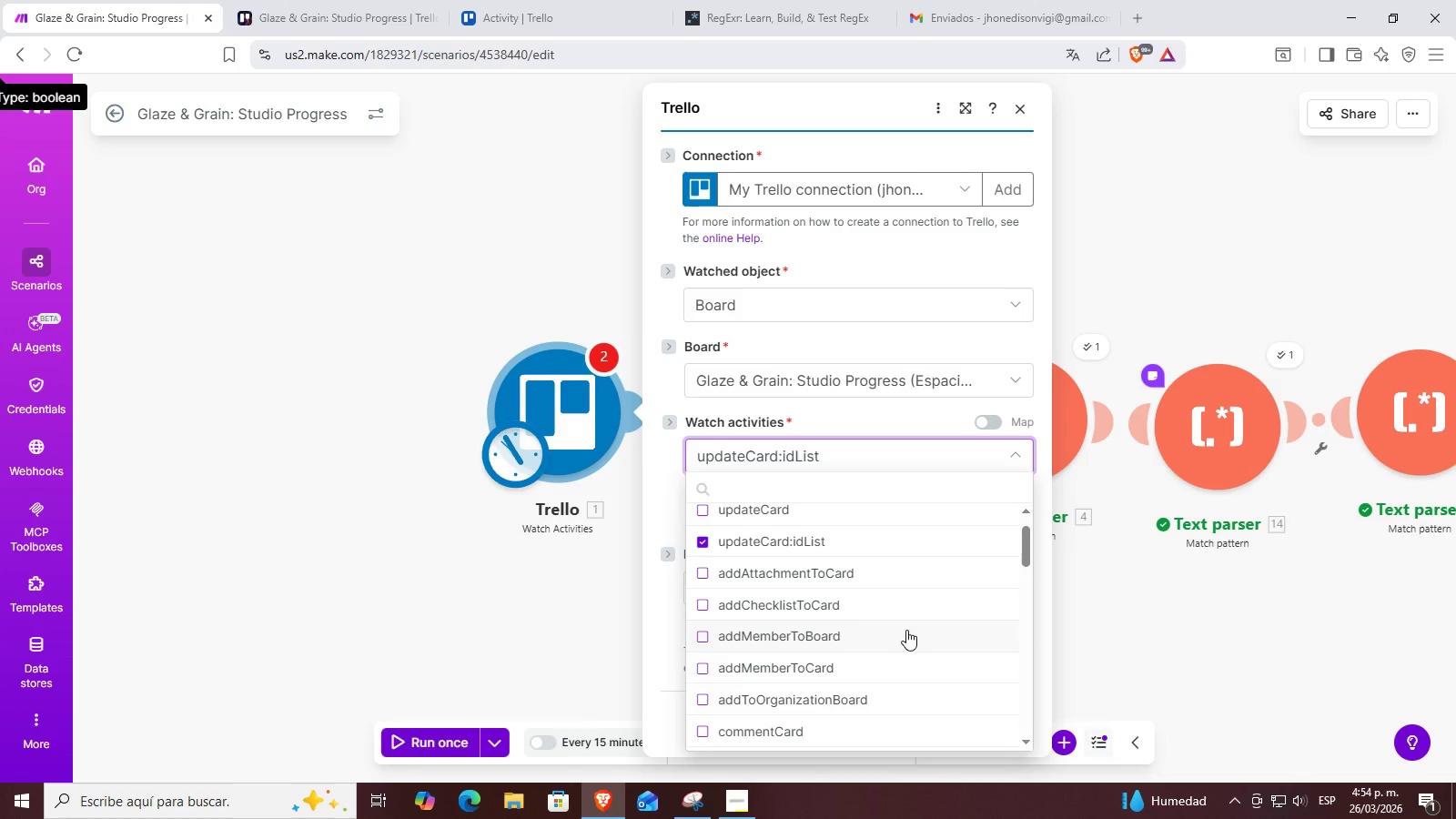 
left_click([665, 495])
 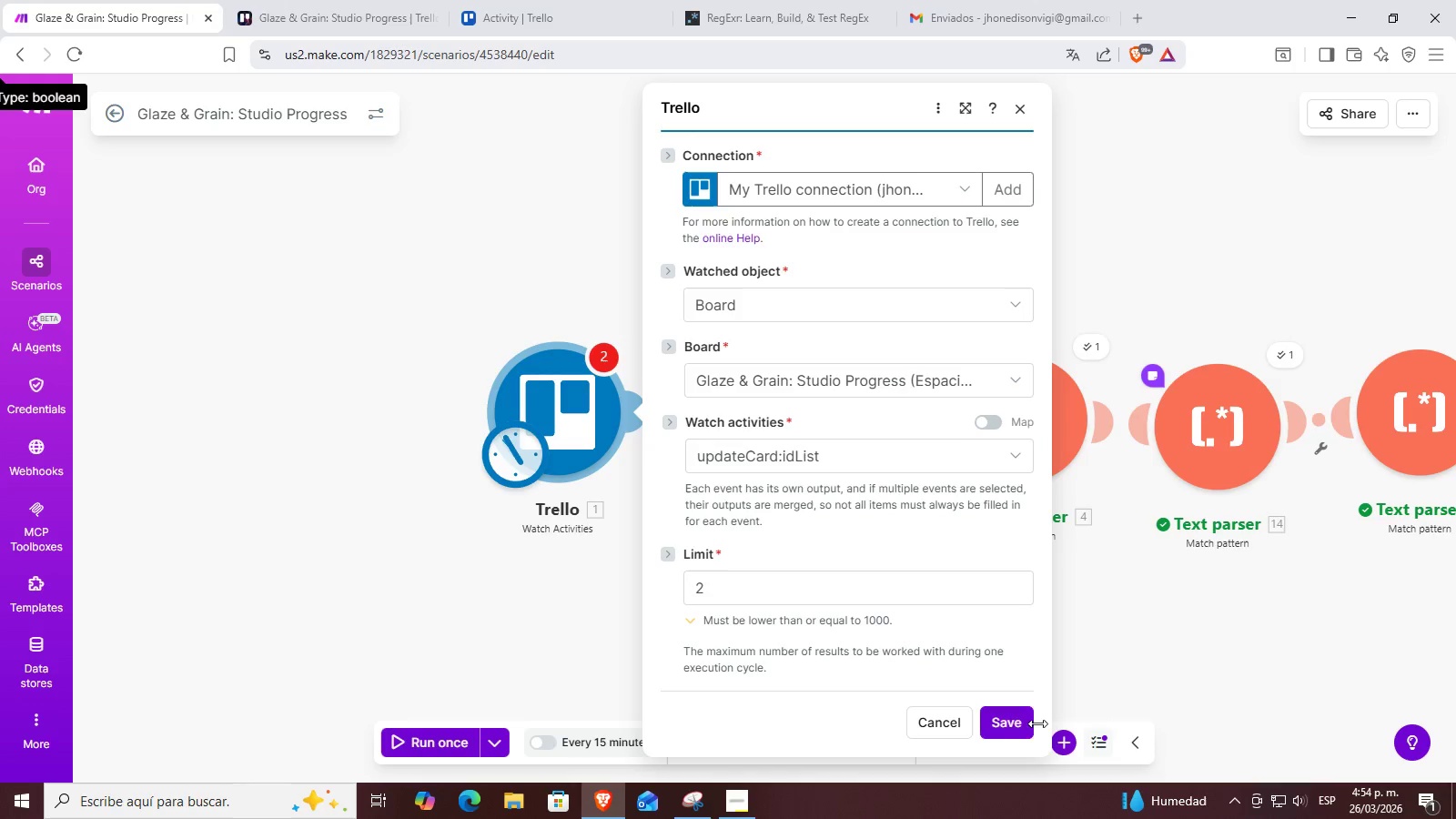 
left_click([1007, 728])
 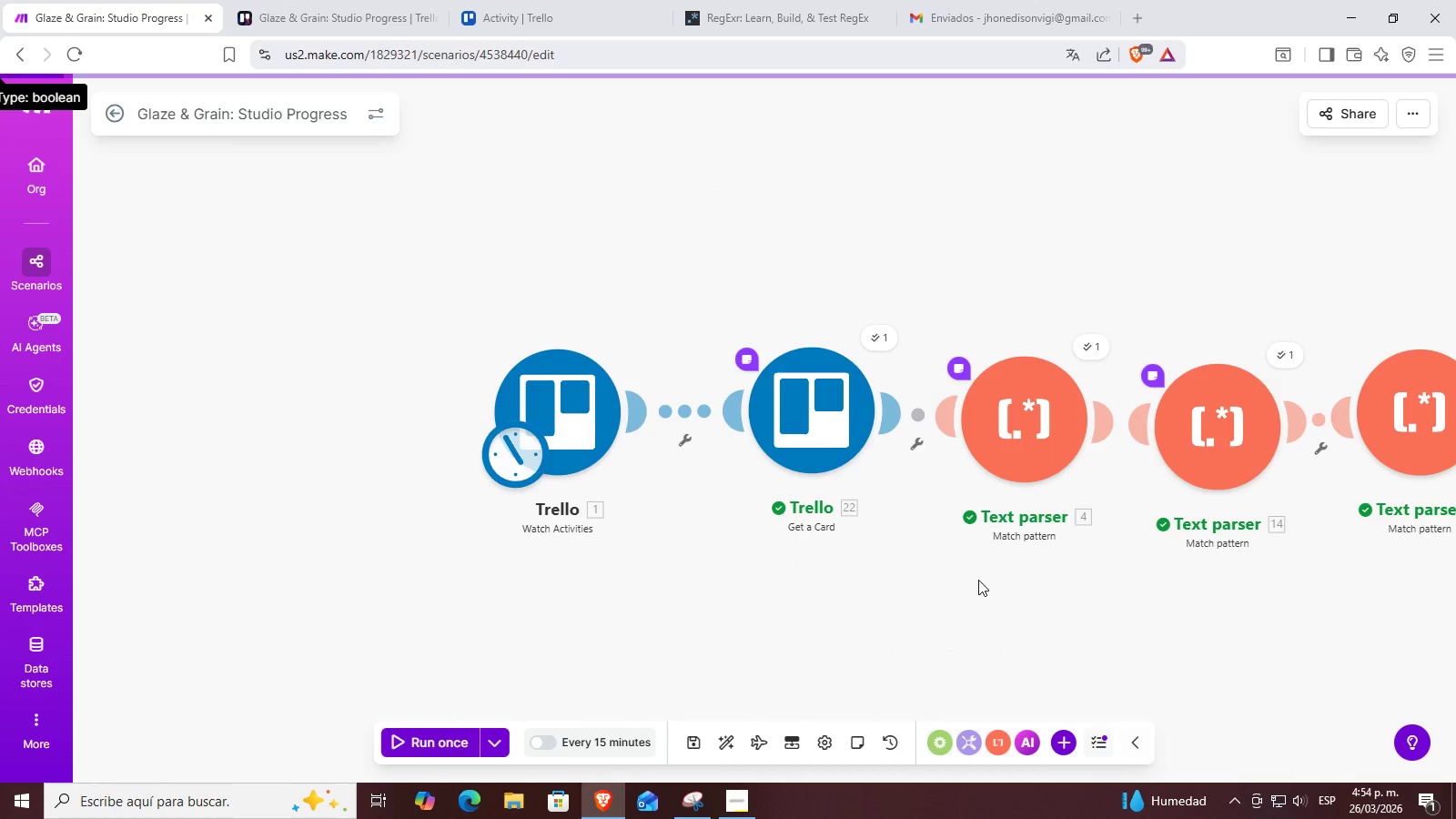 
left_click_drag(start_coordinate=[836, 552], to_coordinate=[732, 525])
 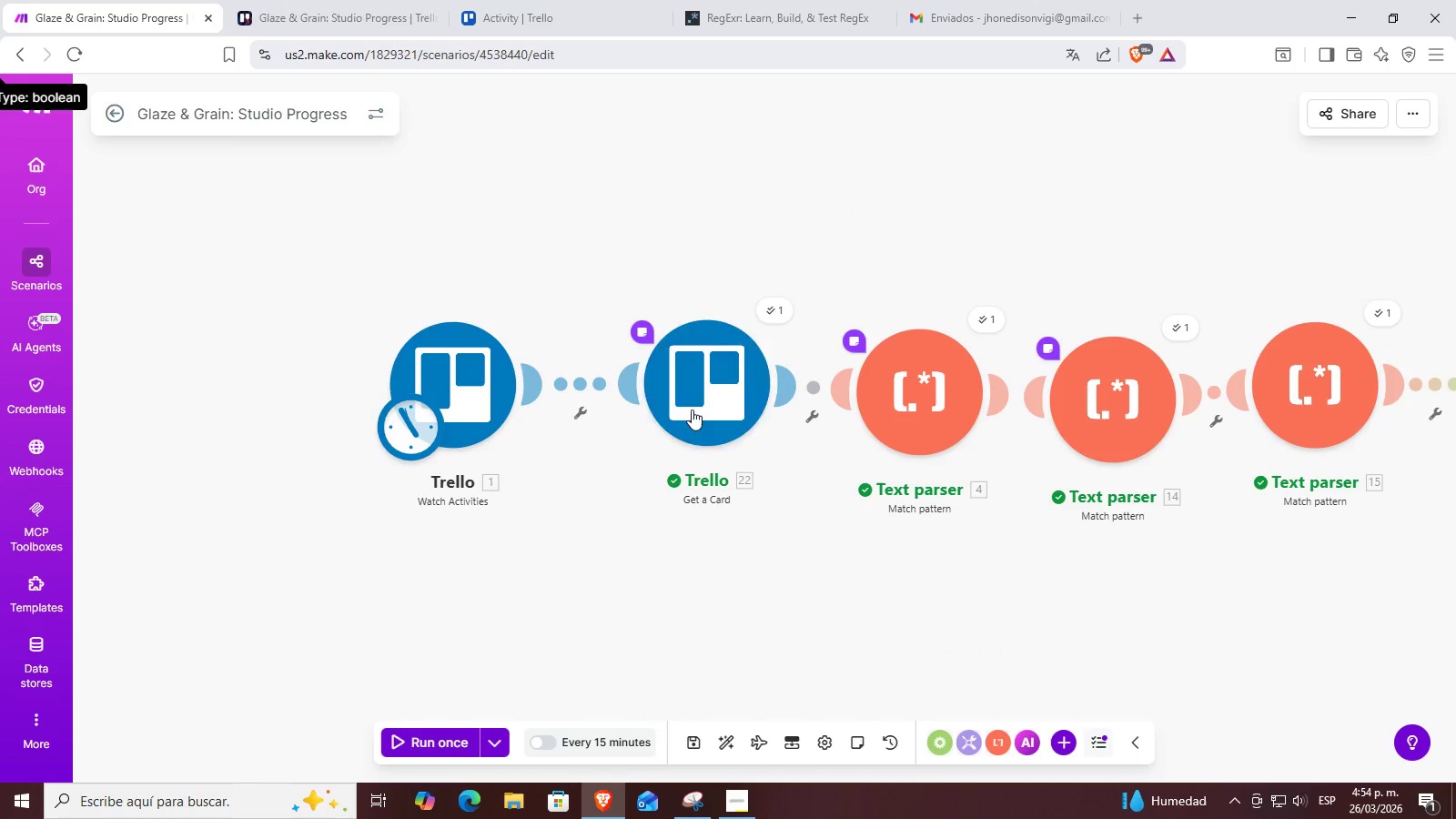 
double_click([691, 363])
 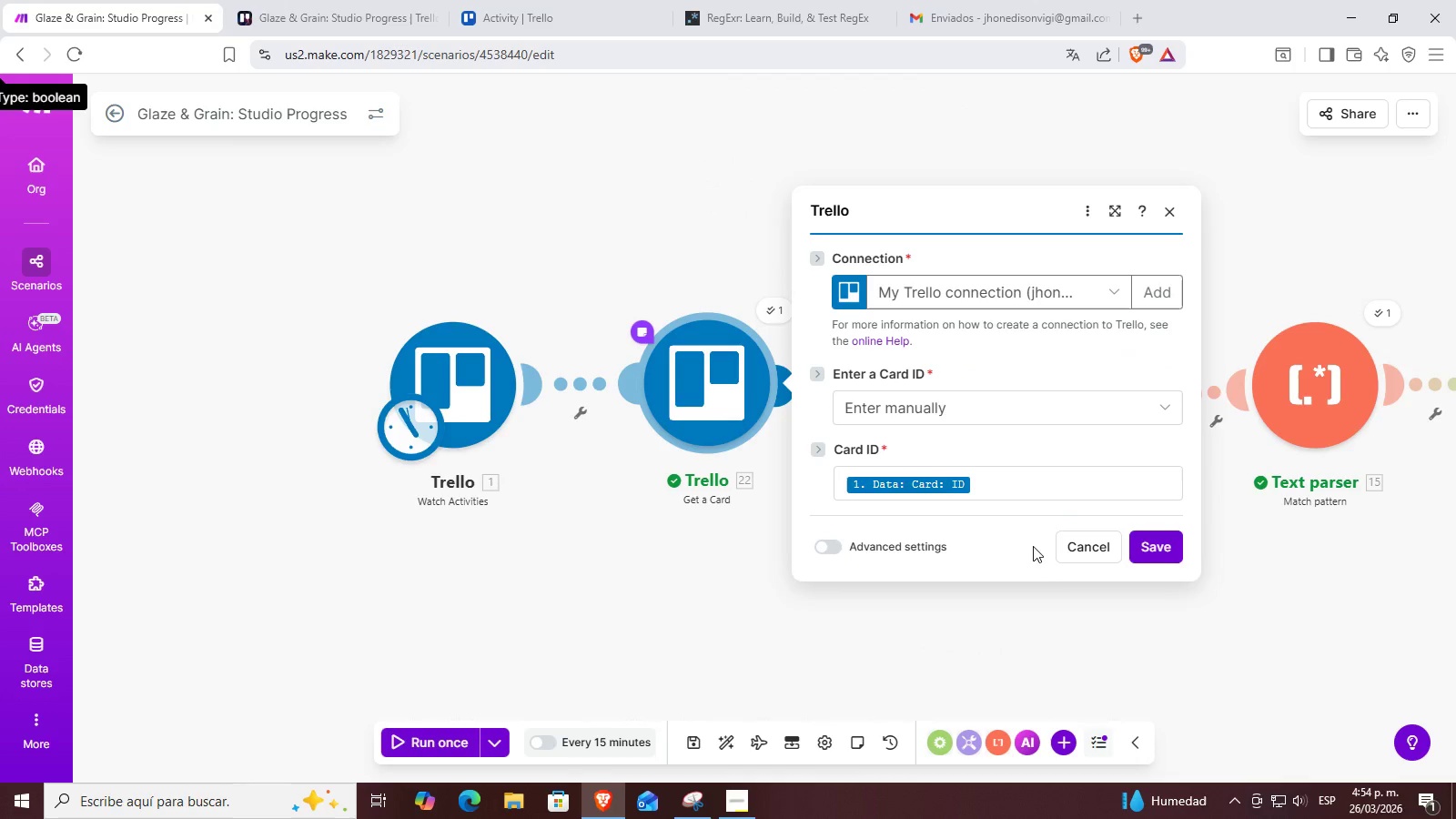 
left_click([1020, 483])
 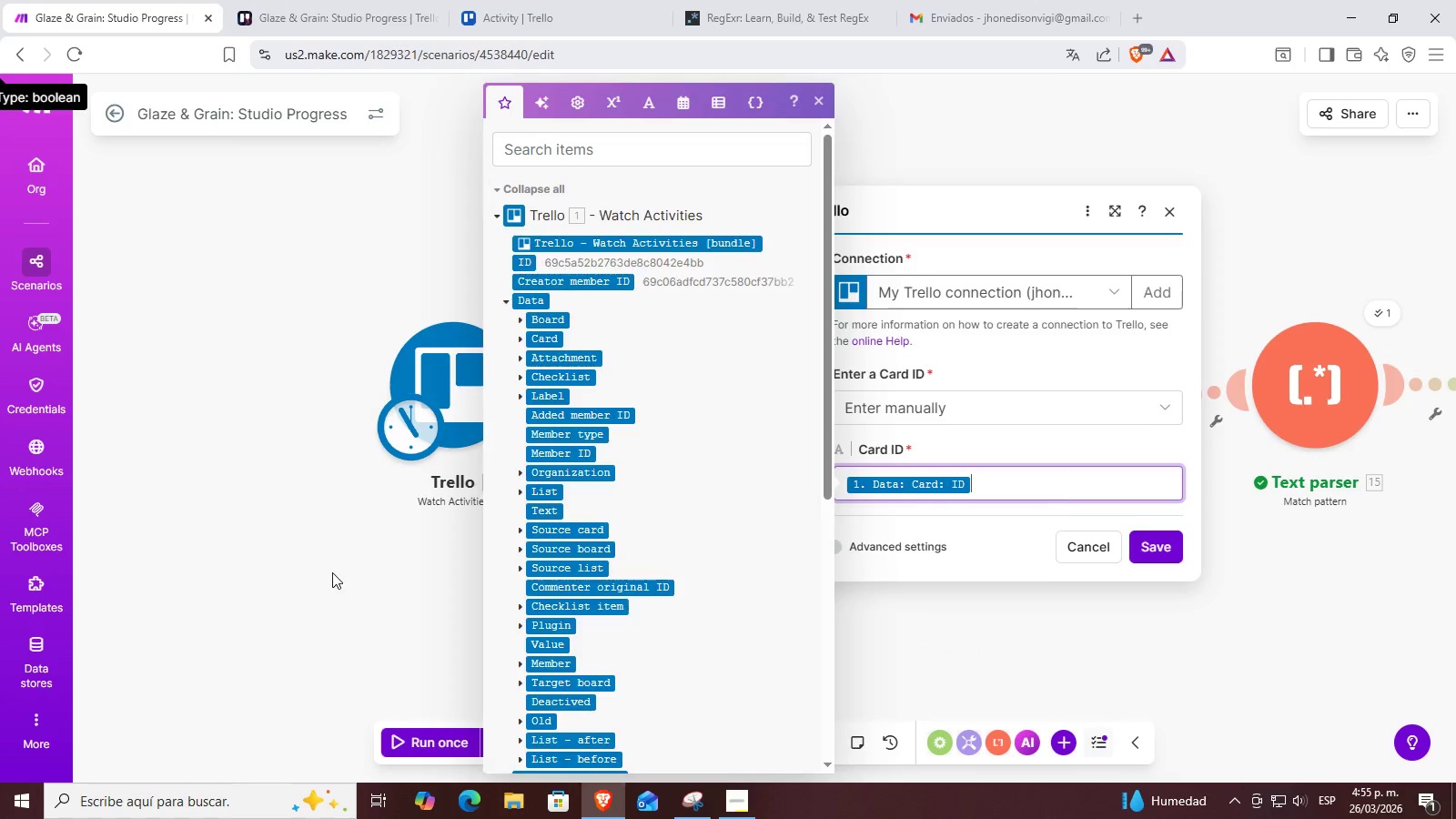 
left_click([445, 740])
 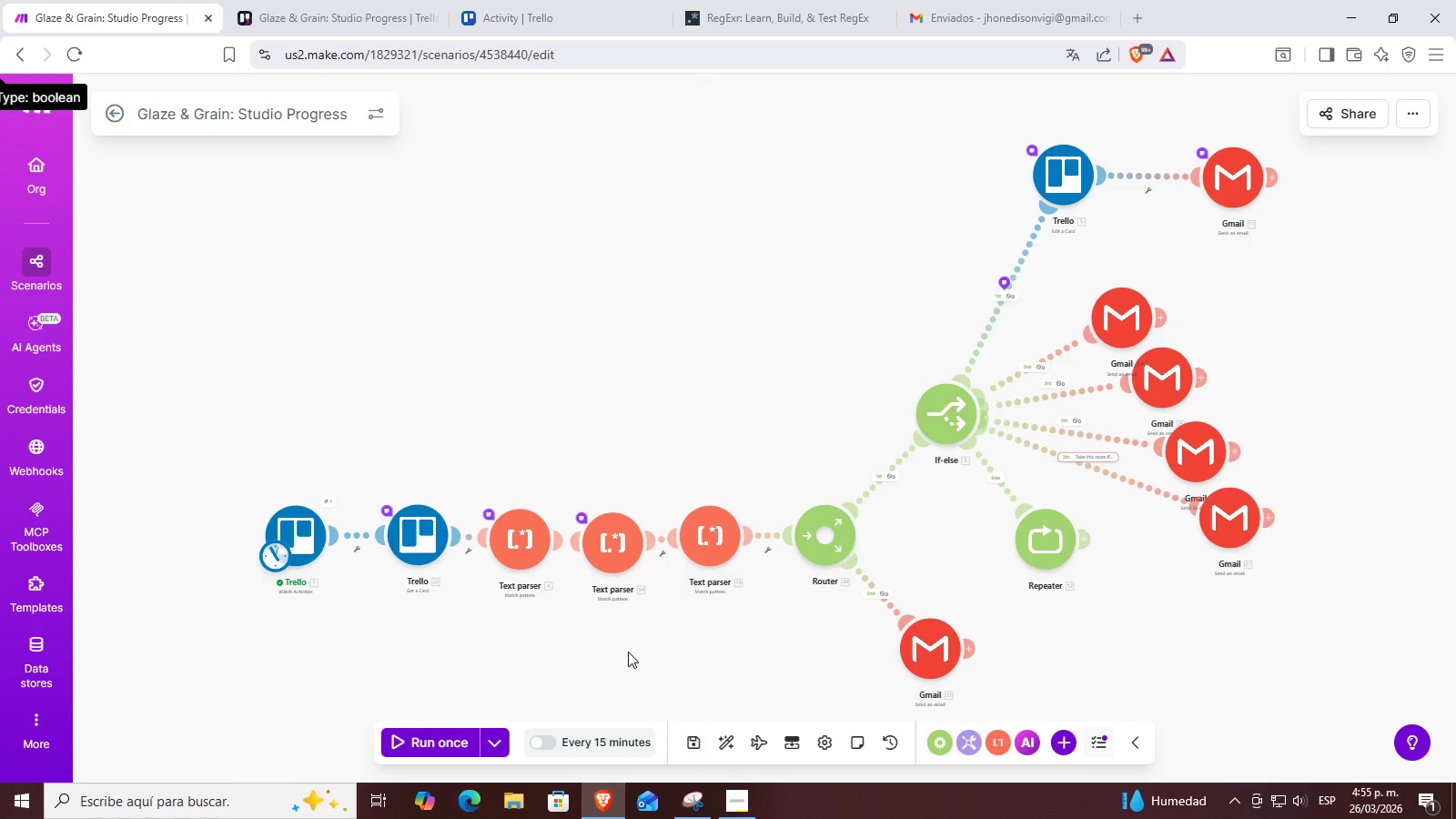 
left_click_drag(start_coordinate=[420, 656], to_coordinate=[606, 662])
 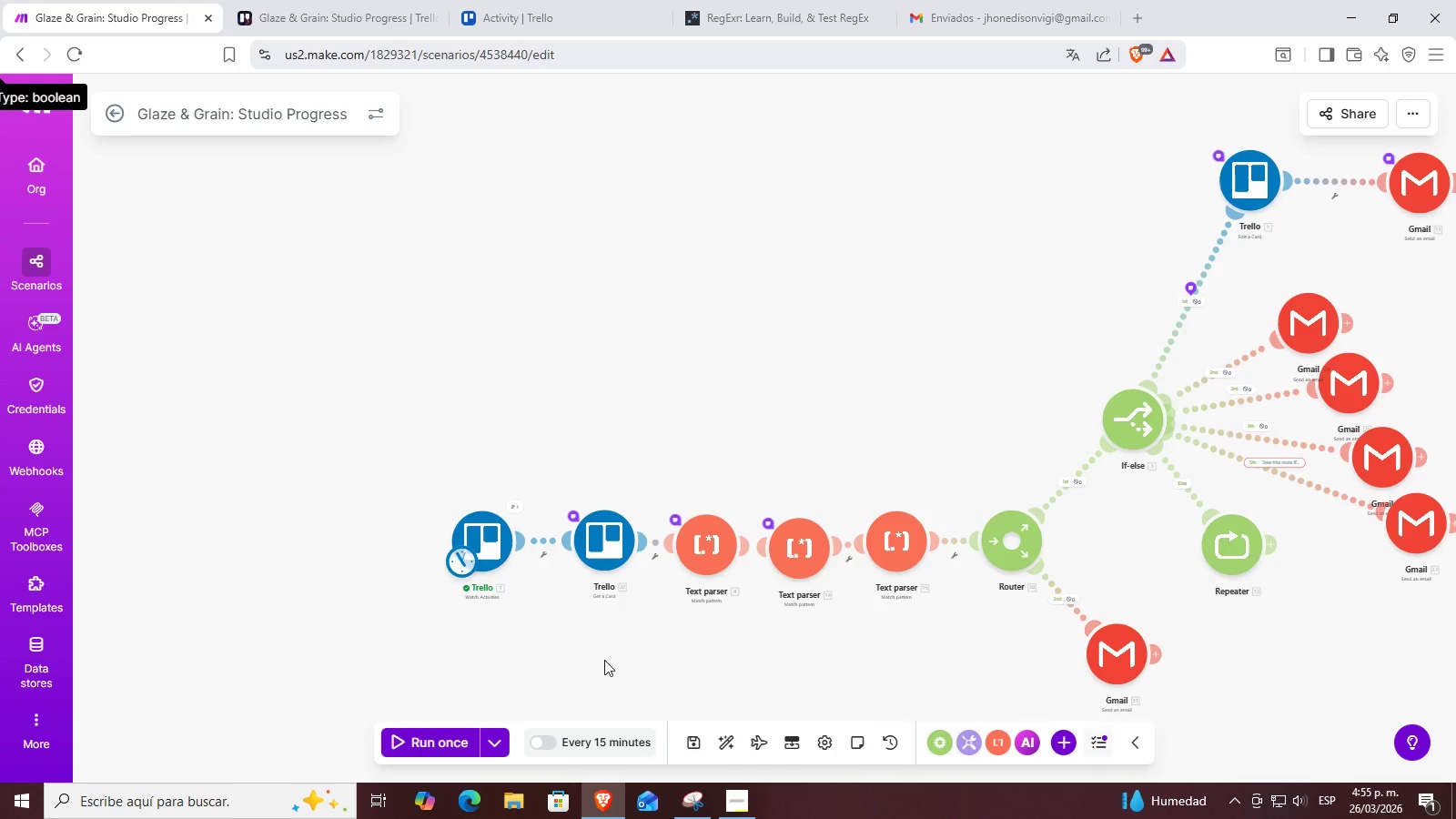 
left_click_drag(start_coordinate=[446, 633], to_coordinate=[551, 620])
 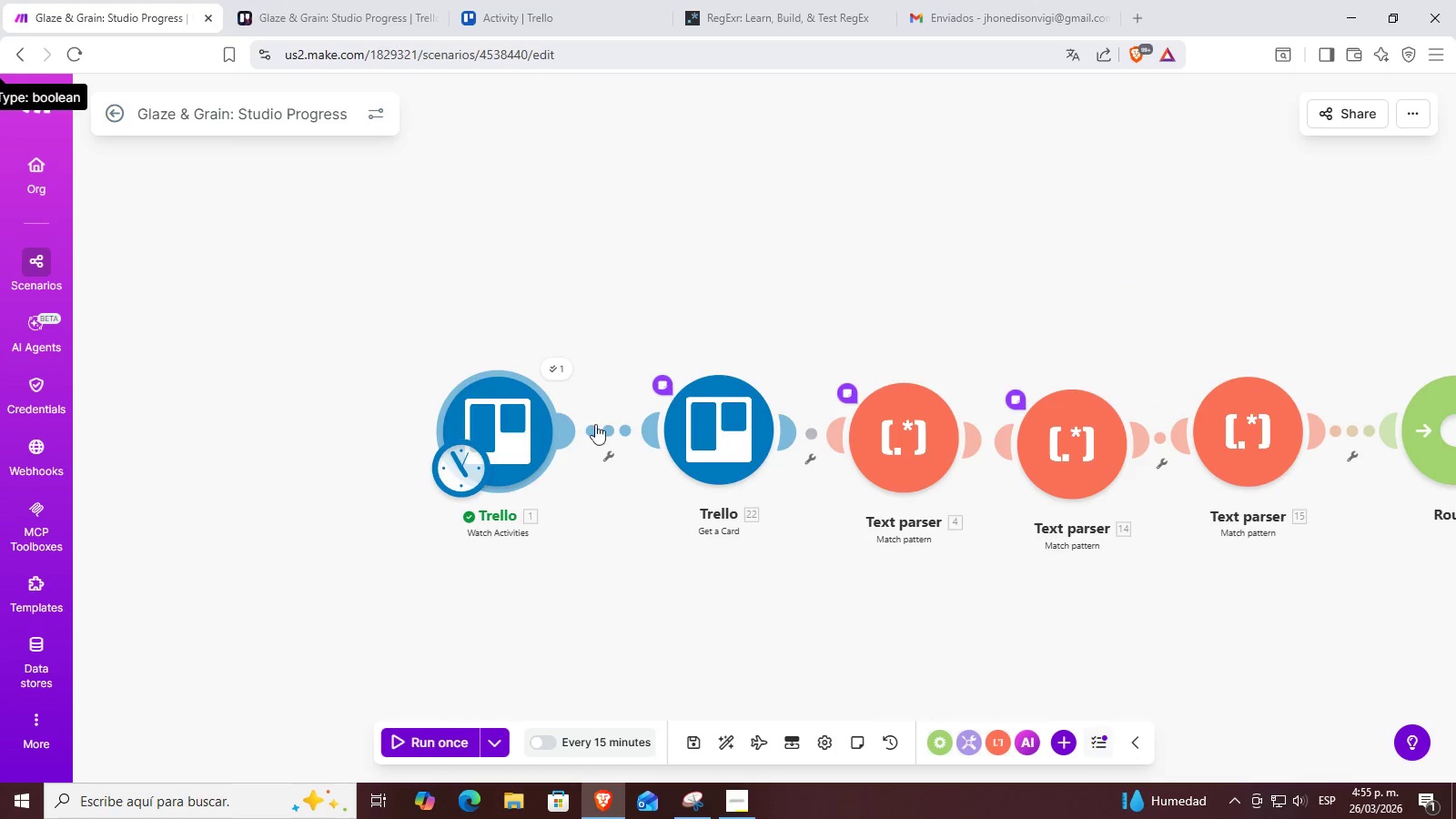 
scroll: coordinate [575, 661], scroll_direction: up, amount: 3.0
 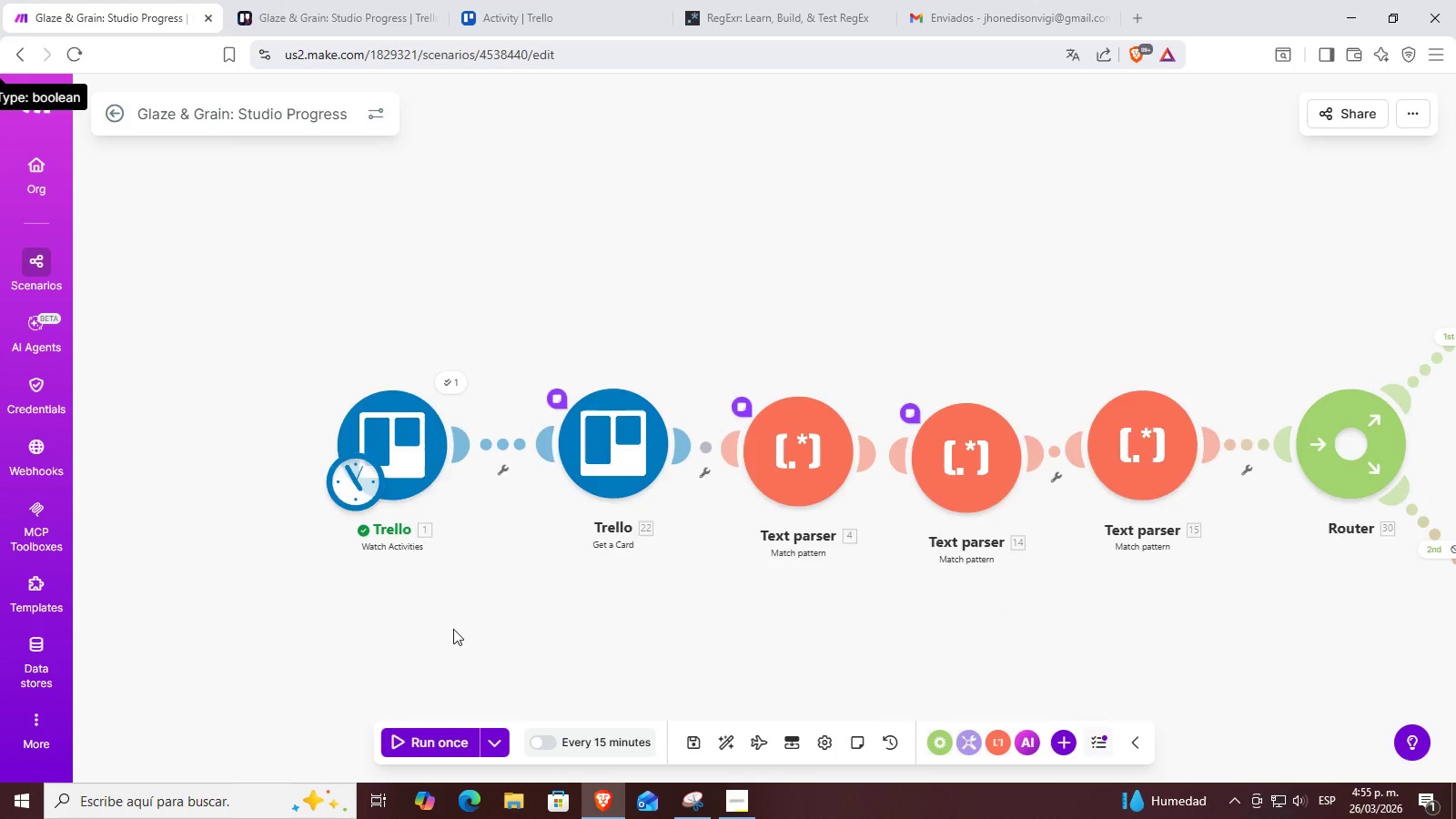 
left_click([676, 419])
 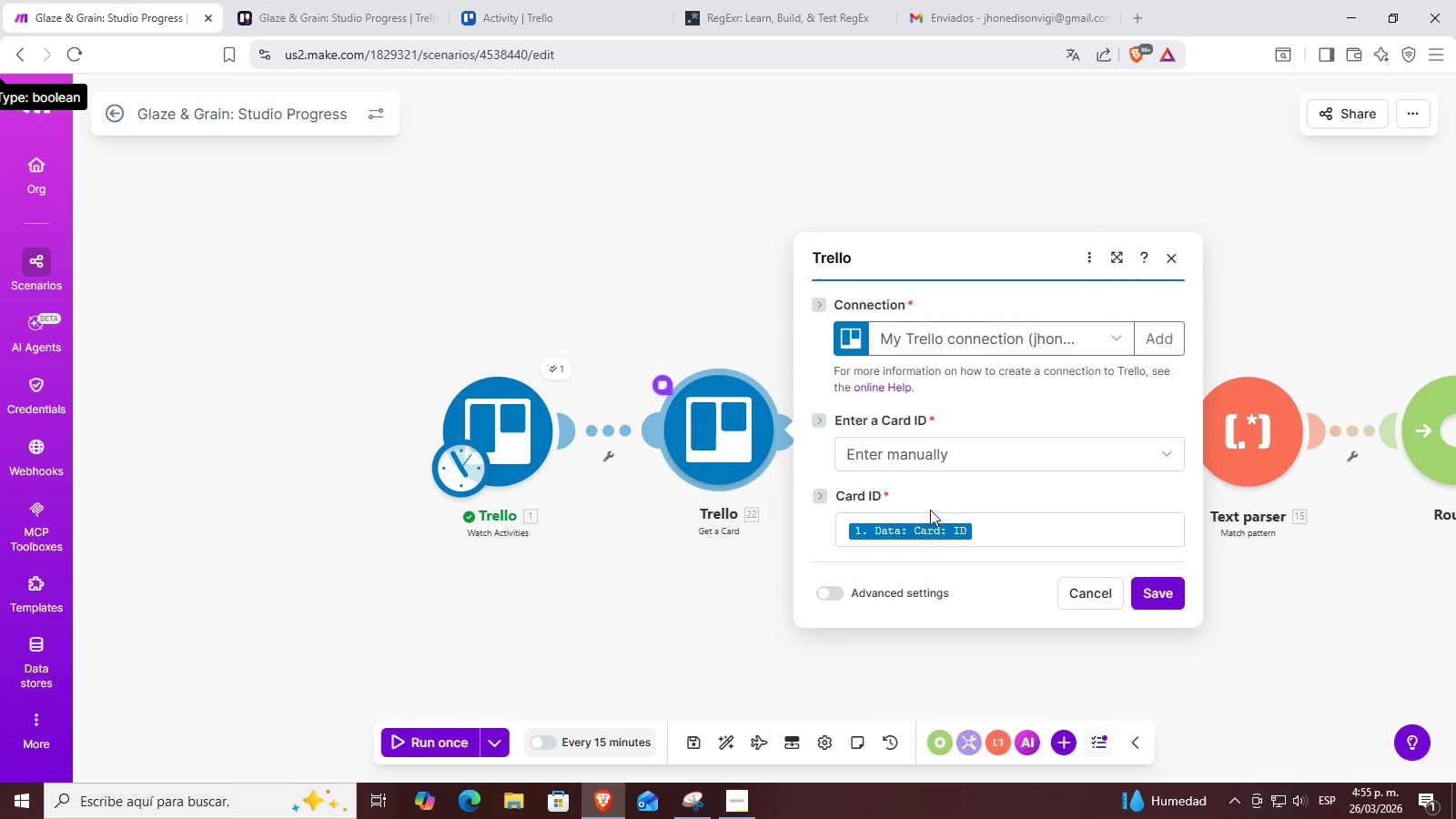 
left_click([1000, 538])
 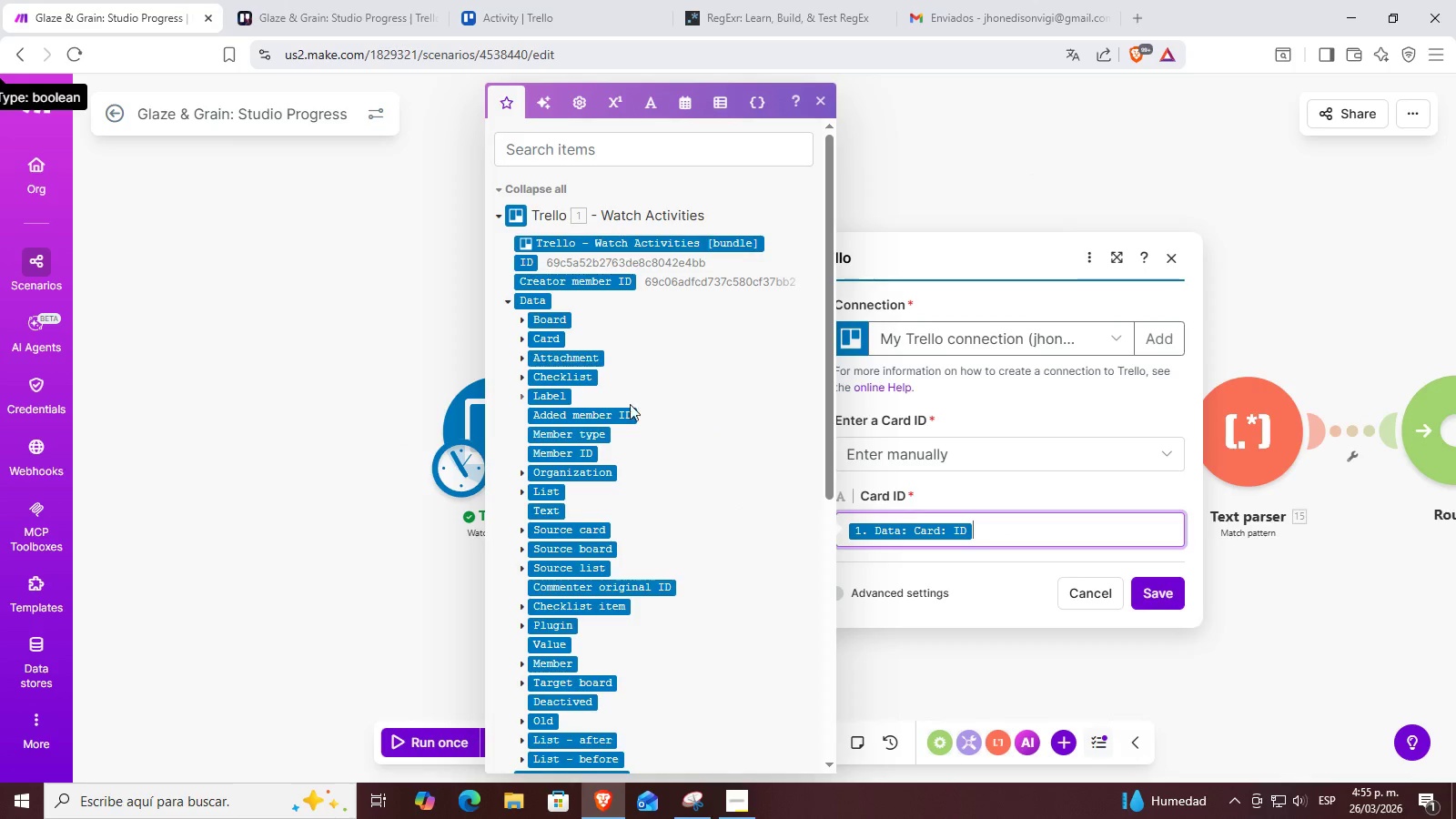 
scroll: coordinate [655, 399], scroll_direction: down, amount: 9.0
 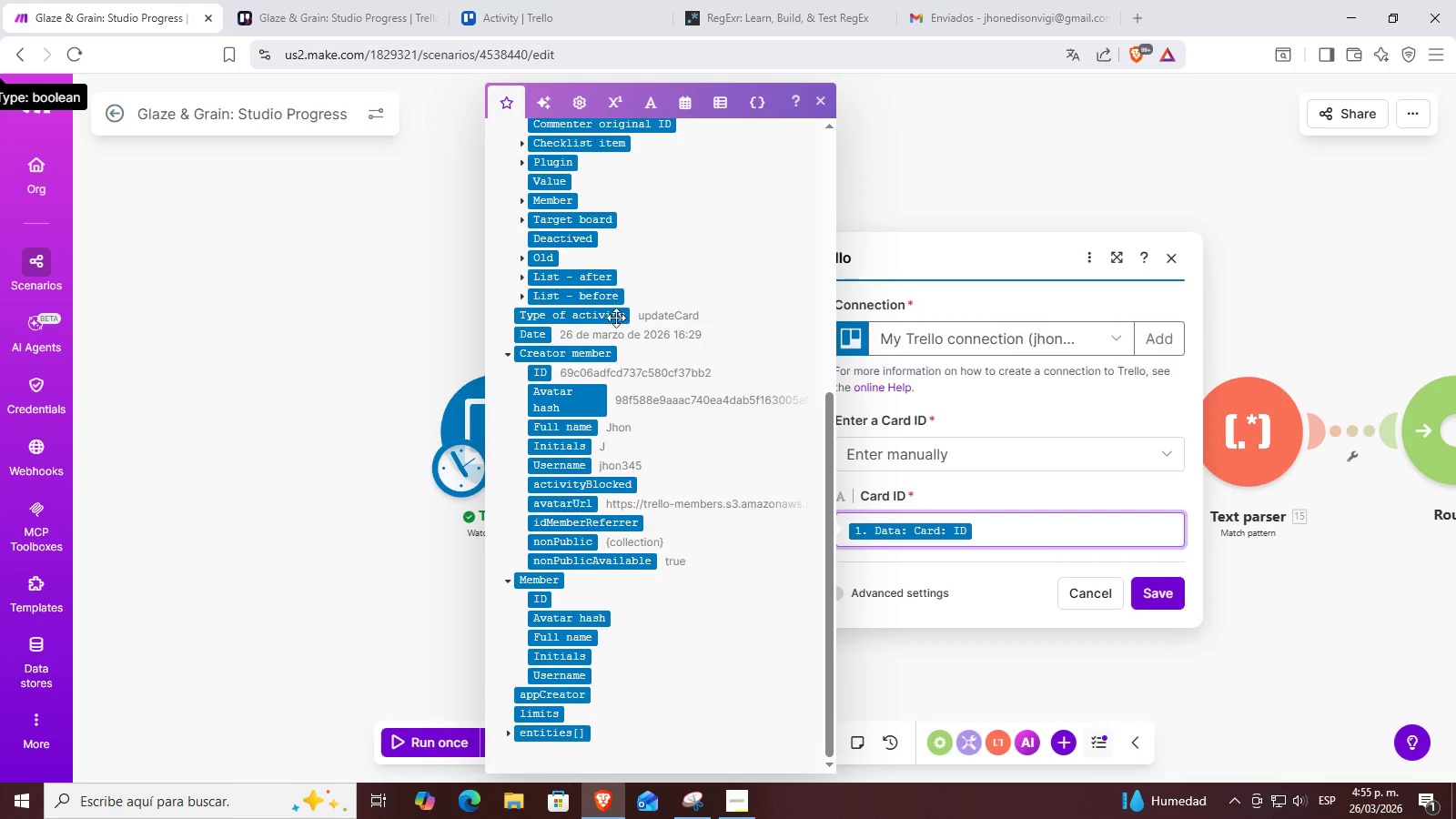 
left_click([519, 275])
 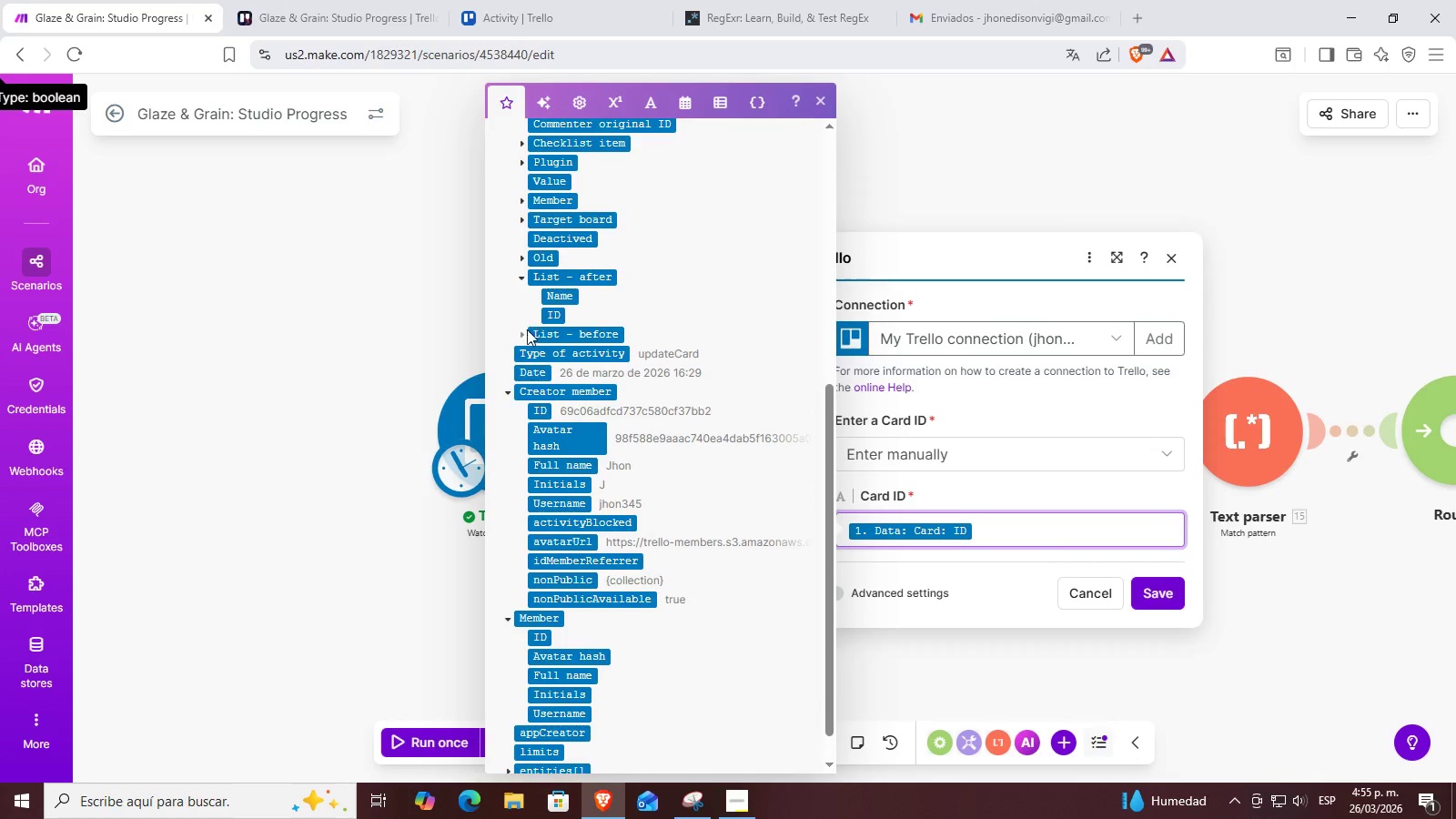 
left_click([520, 330])
 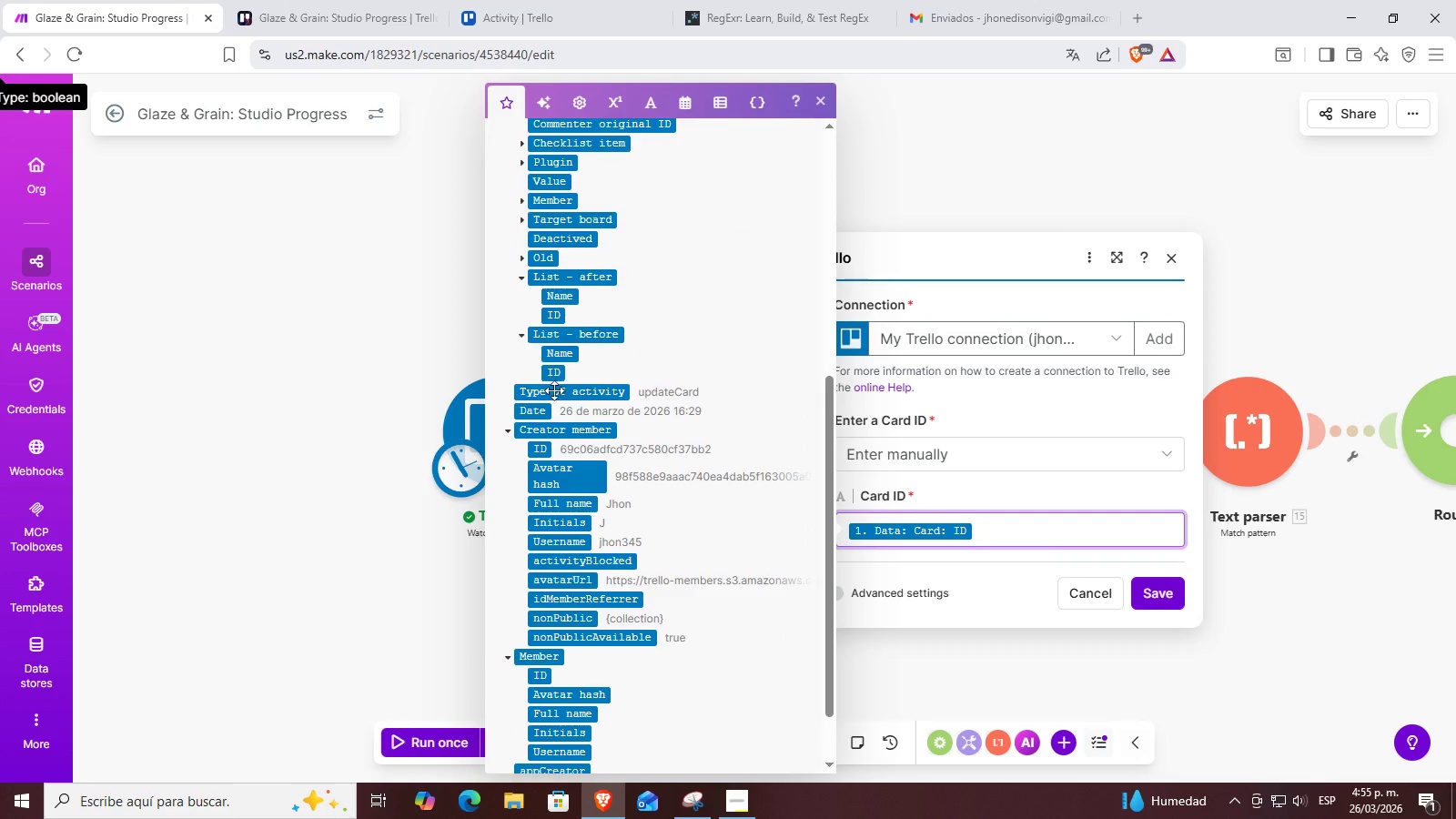 
scroll: coordinate [696, 413], scroll_direction: down, amount: 1.0
 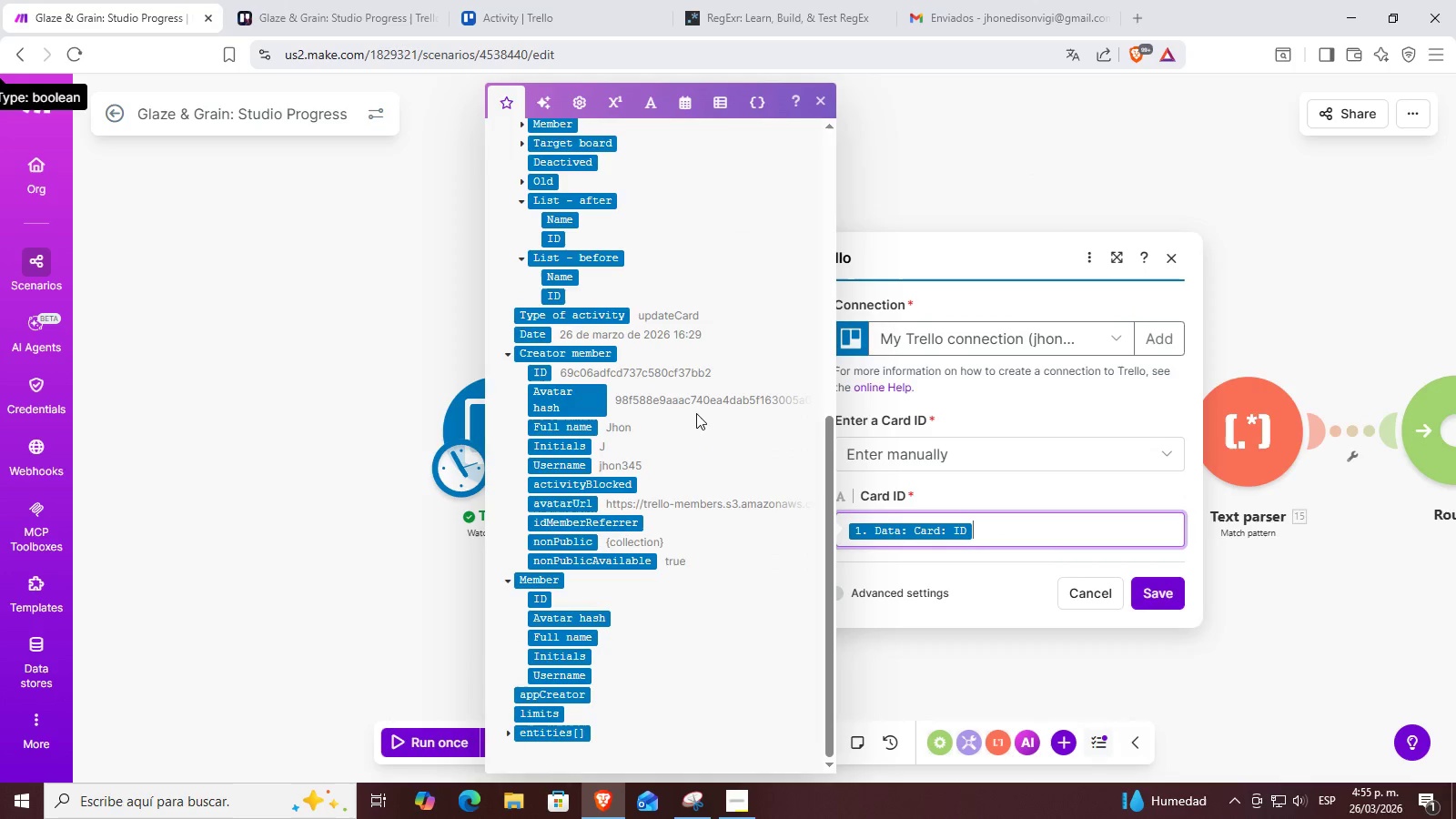 
scroll: coordinate [689, 414], scroll_direction: up, amount: 6.0
 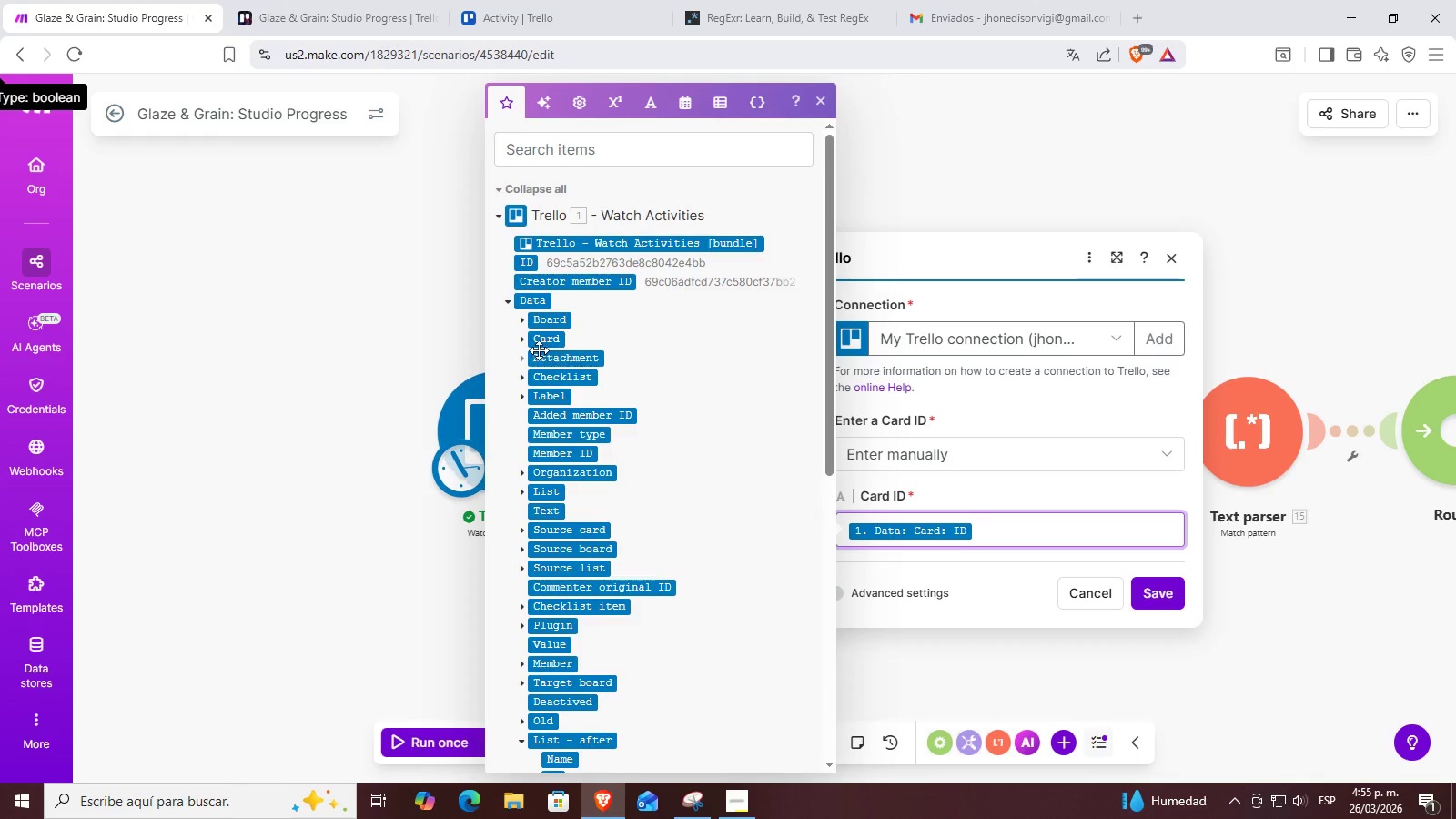 
left_click([521, 339])
 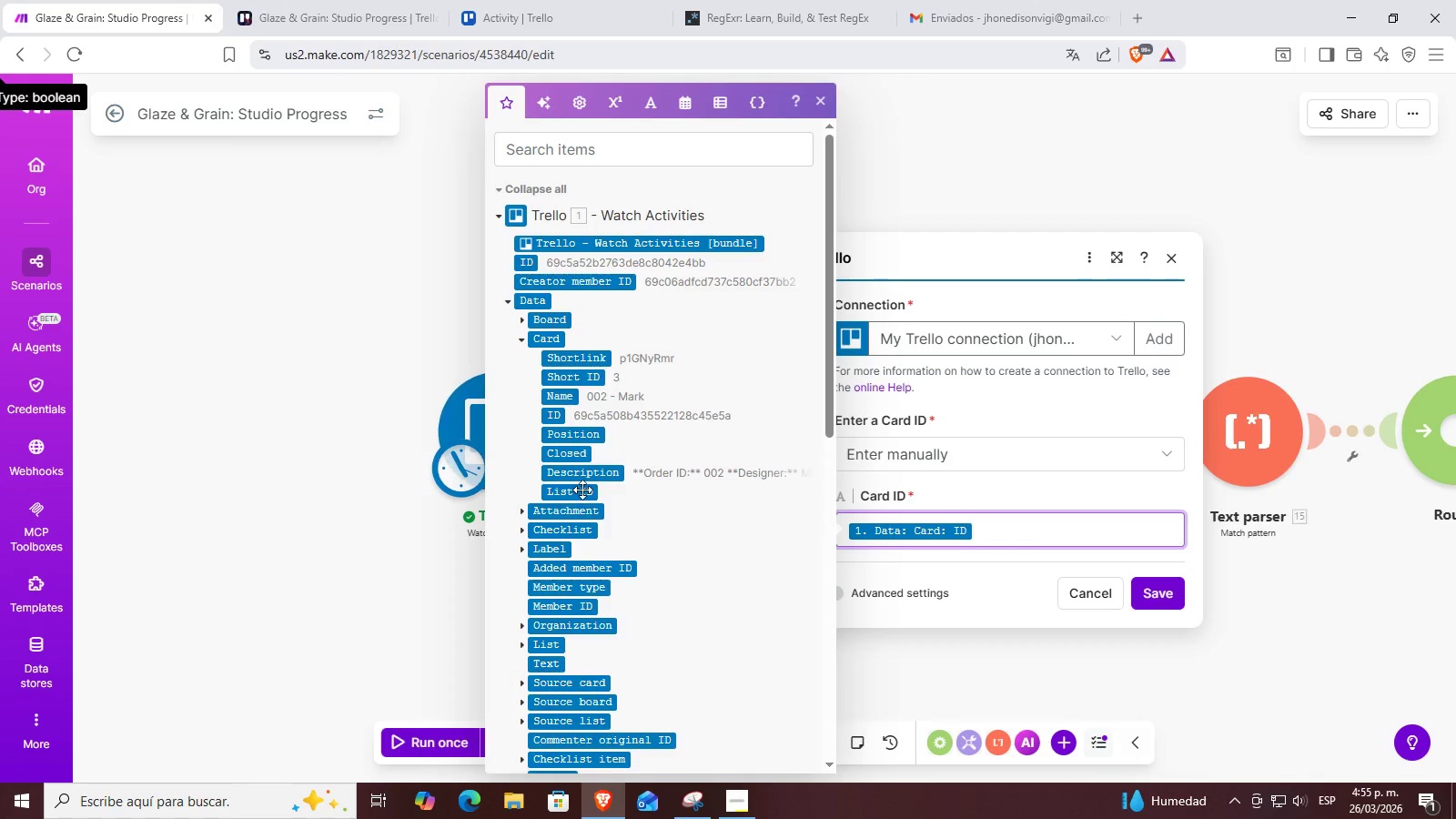 
wait(6.52)
 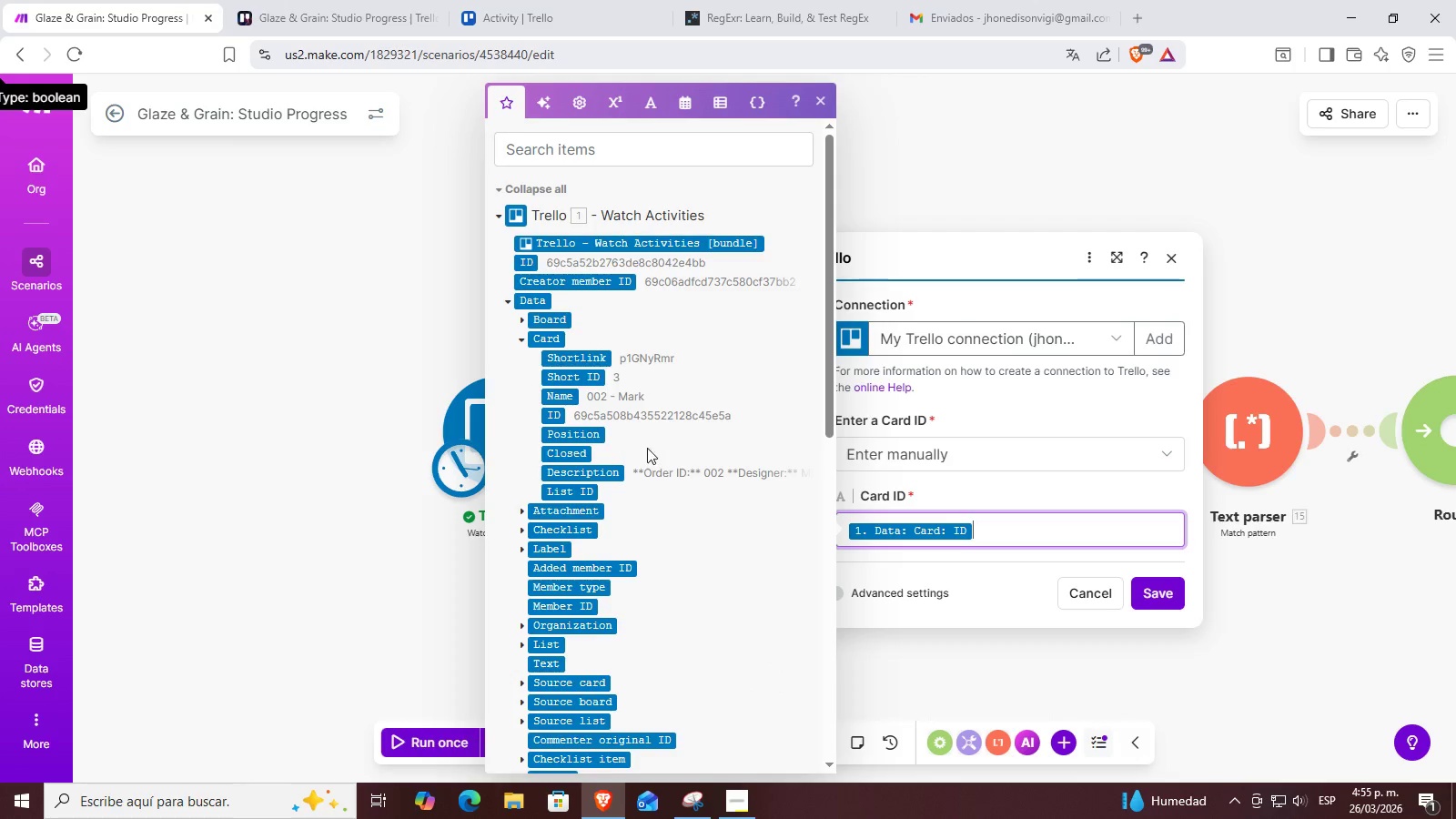 
left_click([1016, 575])
 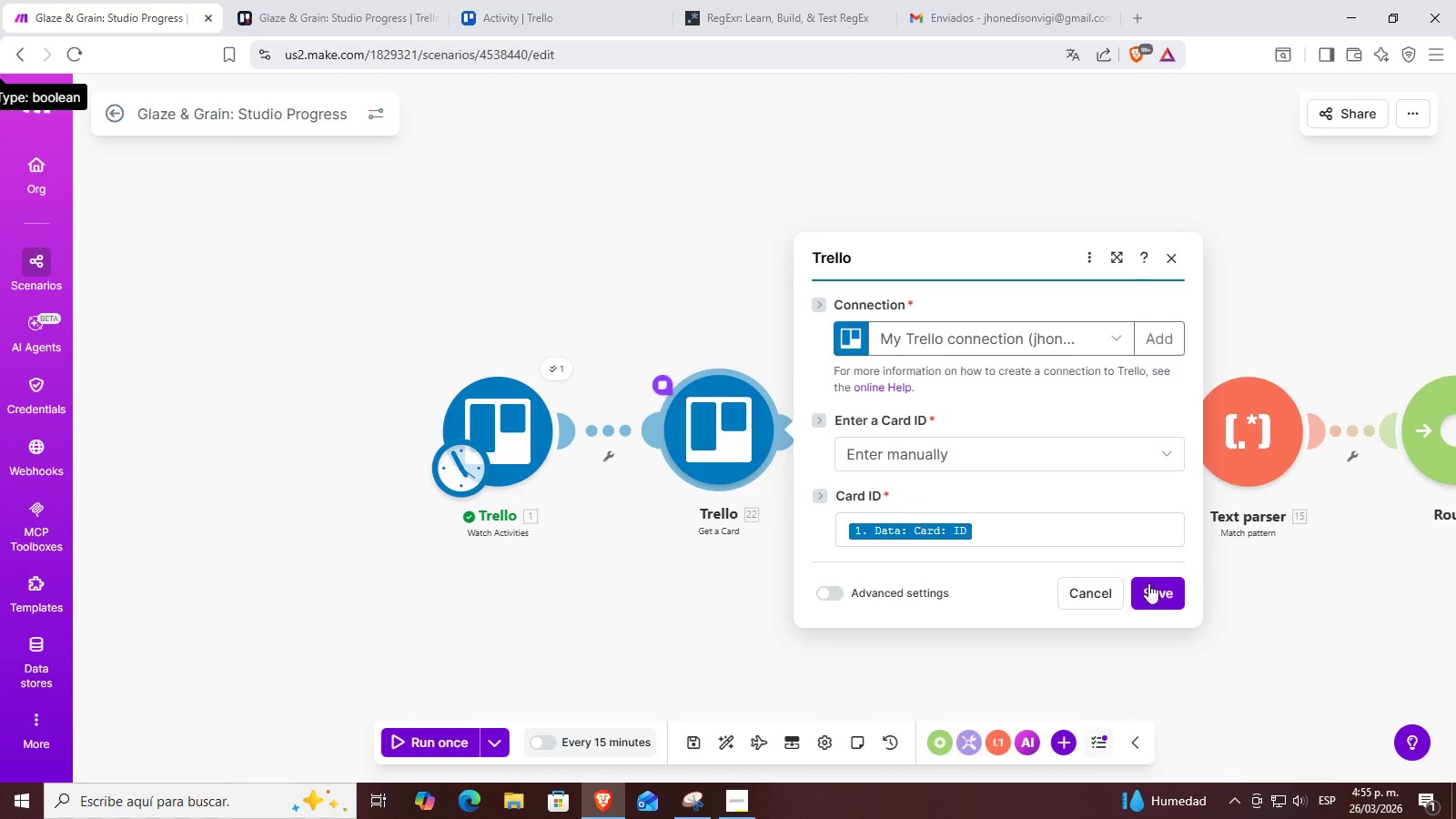 
left_click([1167, 593])
 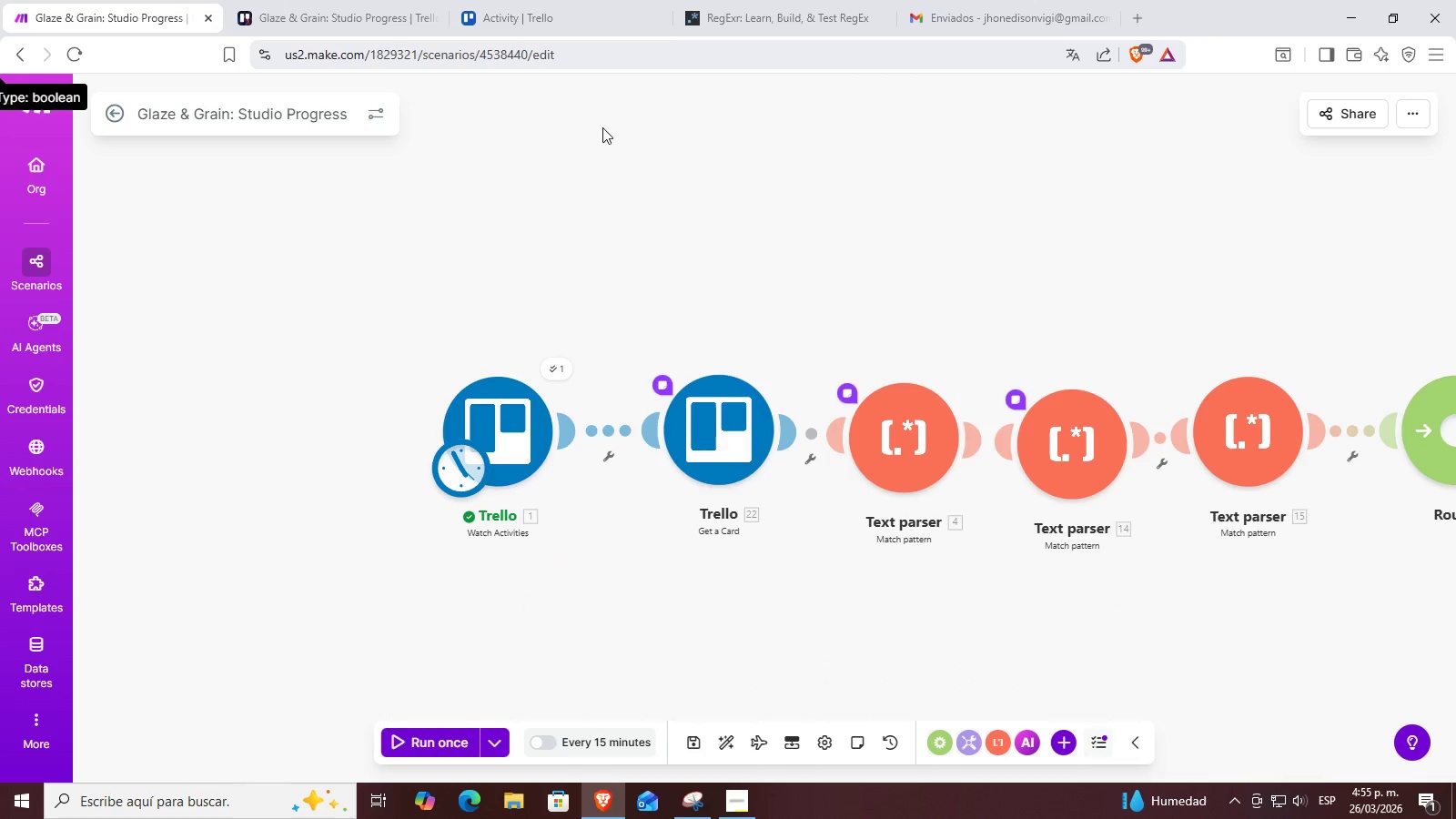 
left_click([459, 0])
 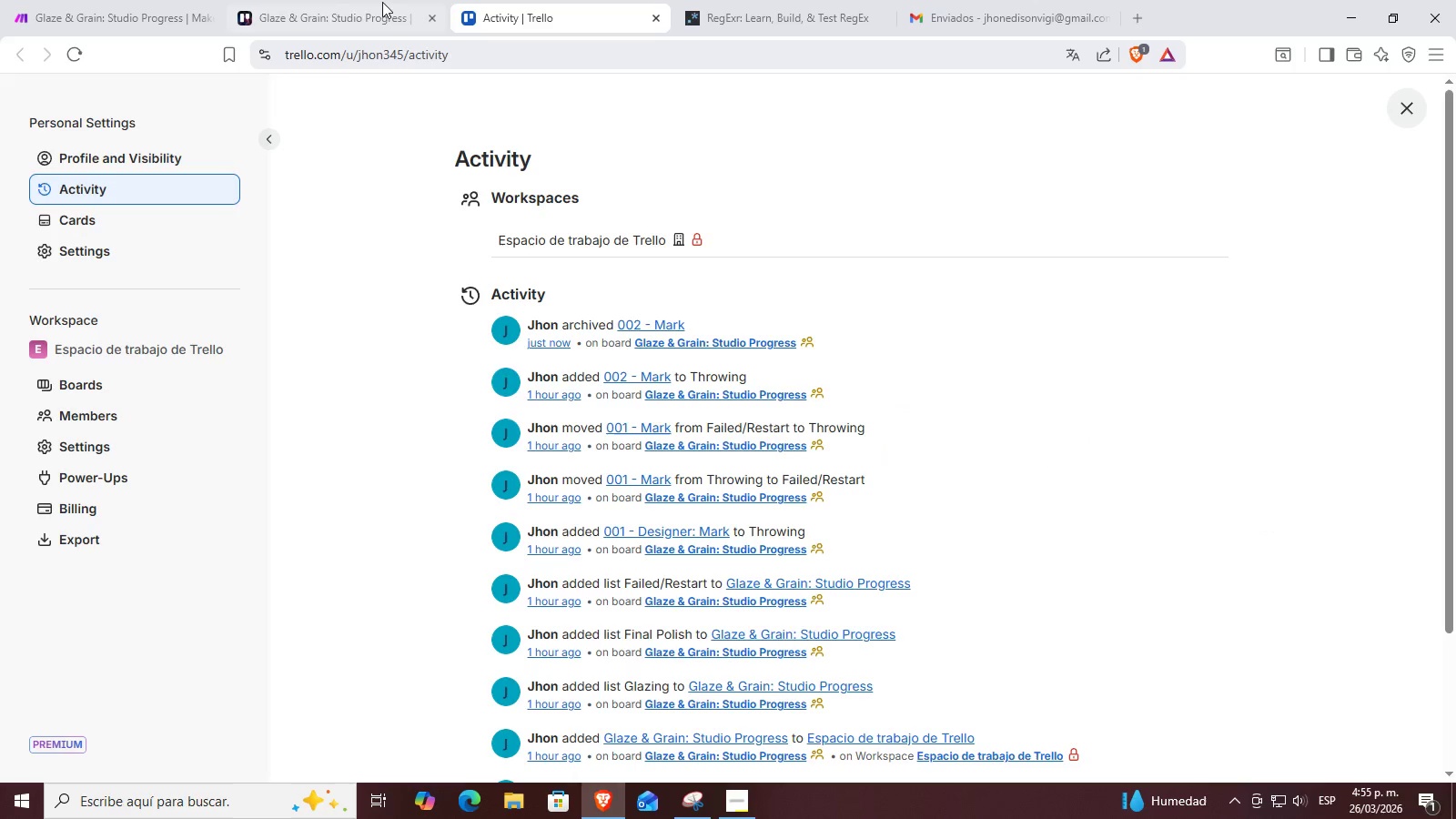 
left_click([368, 0])
 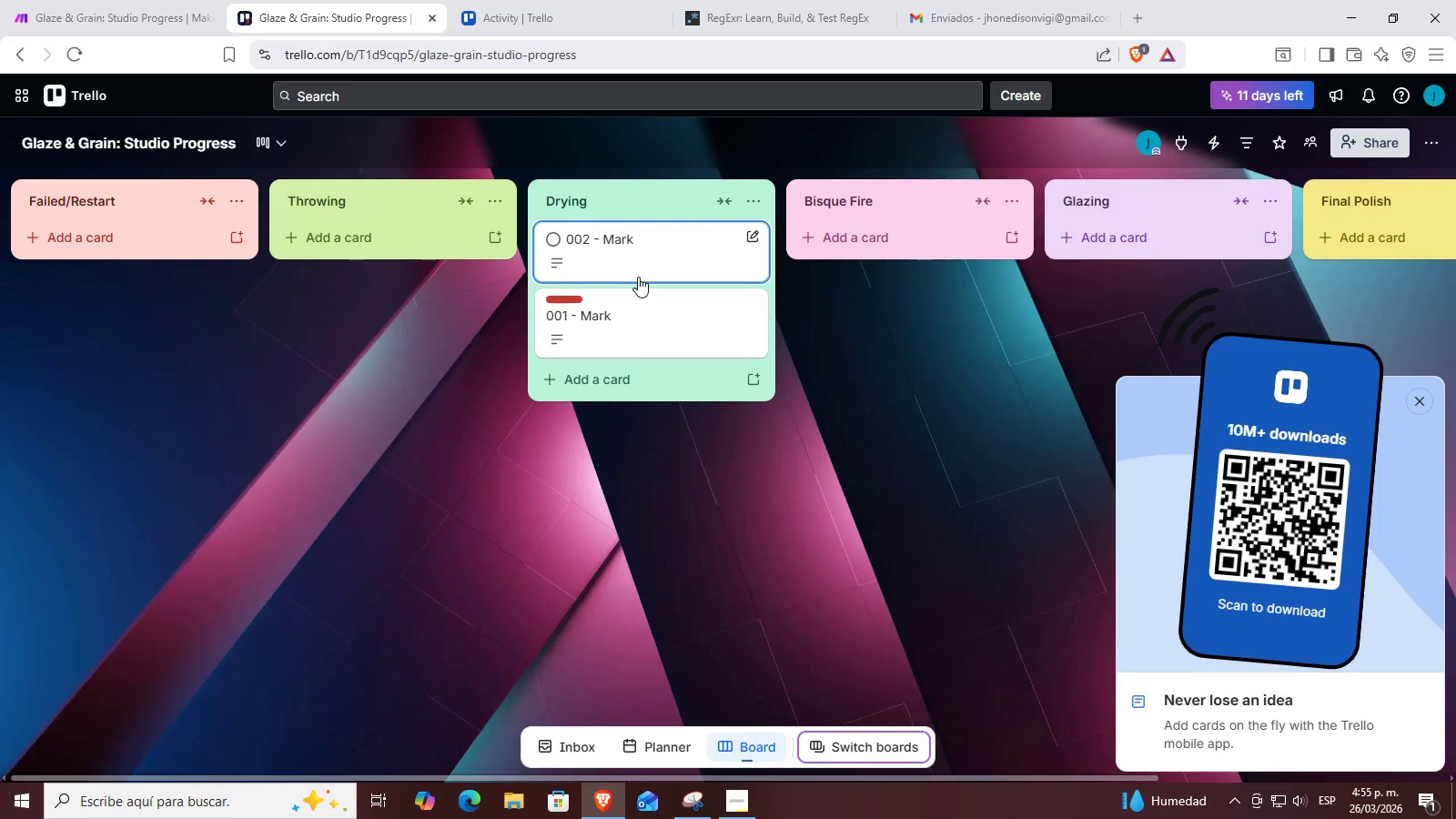 
left_click_drag(start_coordinate=[630, 327], to_coordinate=[615, 319])
 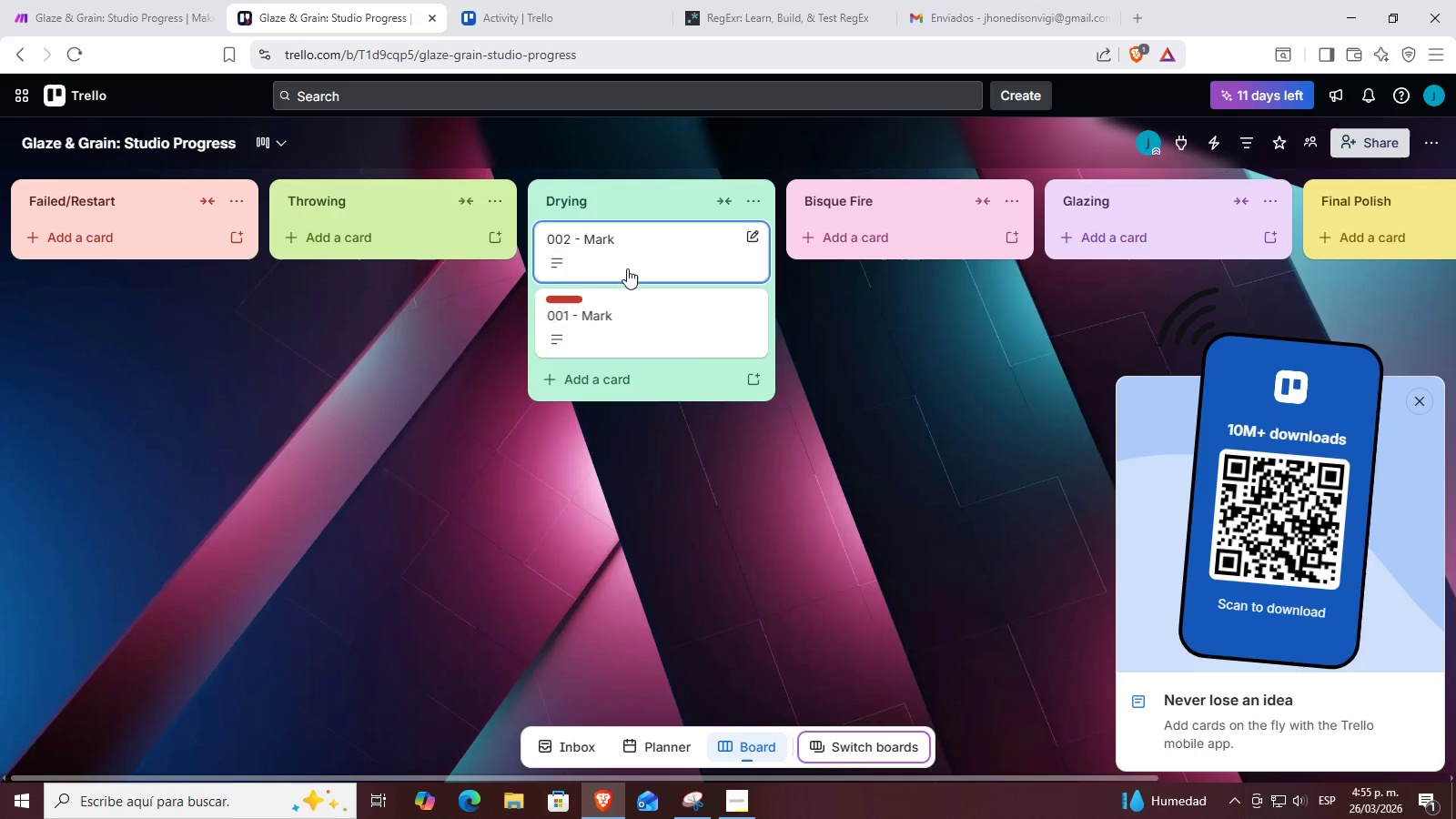 
left_click_drag(start_coordinate=[627, 267], to_coordinate=[415, 250])
 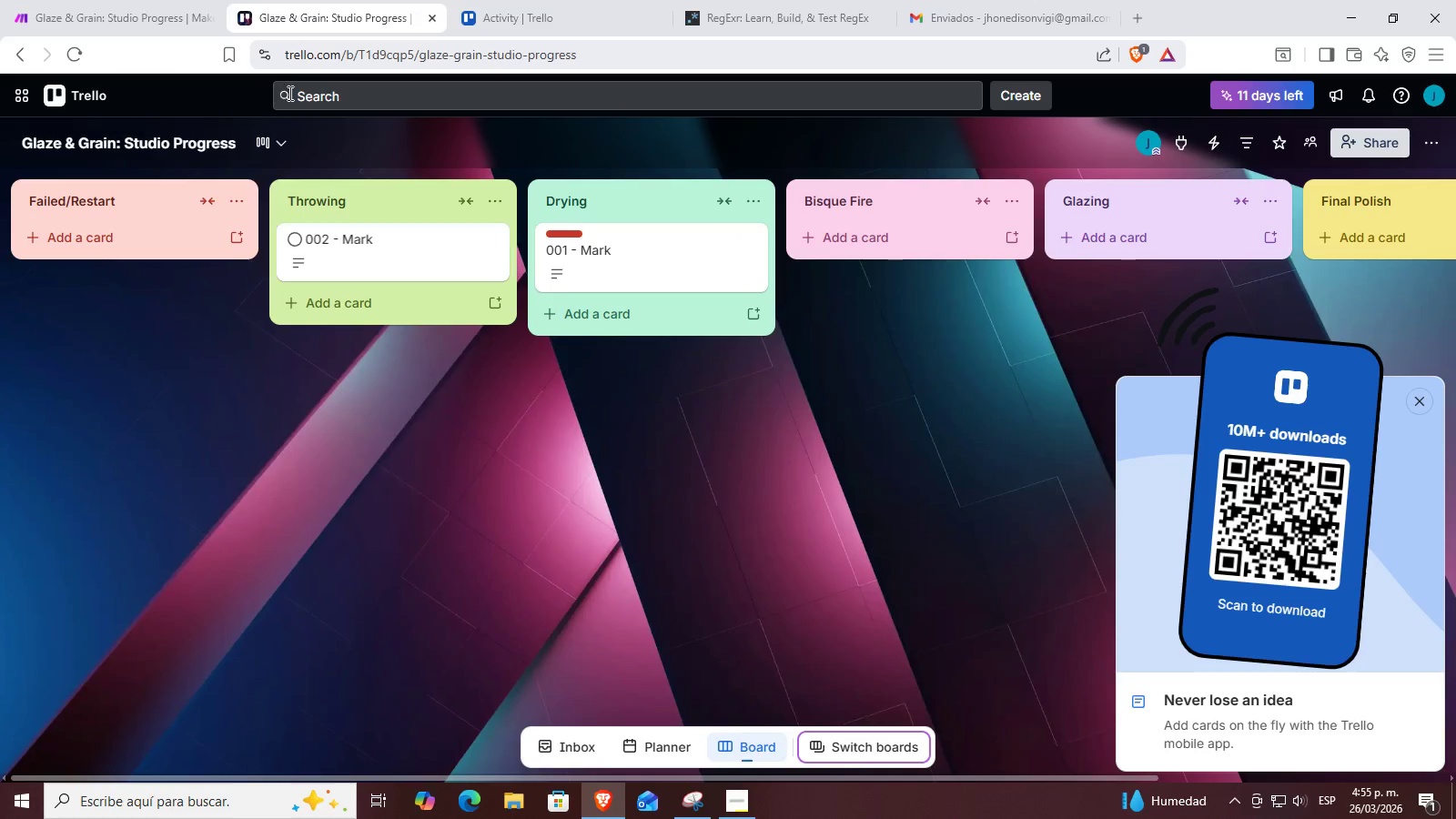 
left_click([200, 0])
 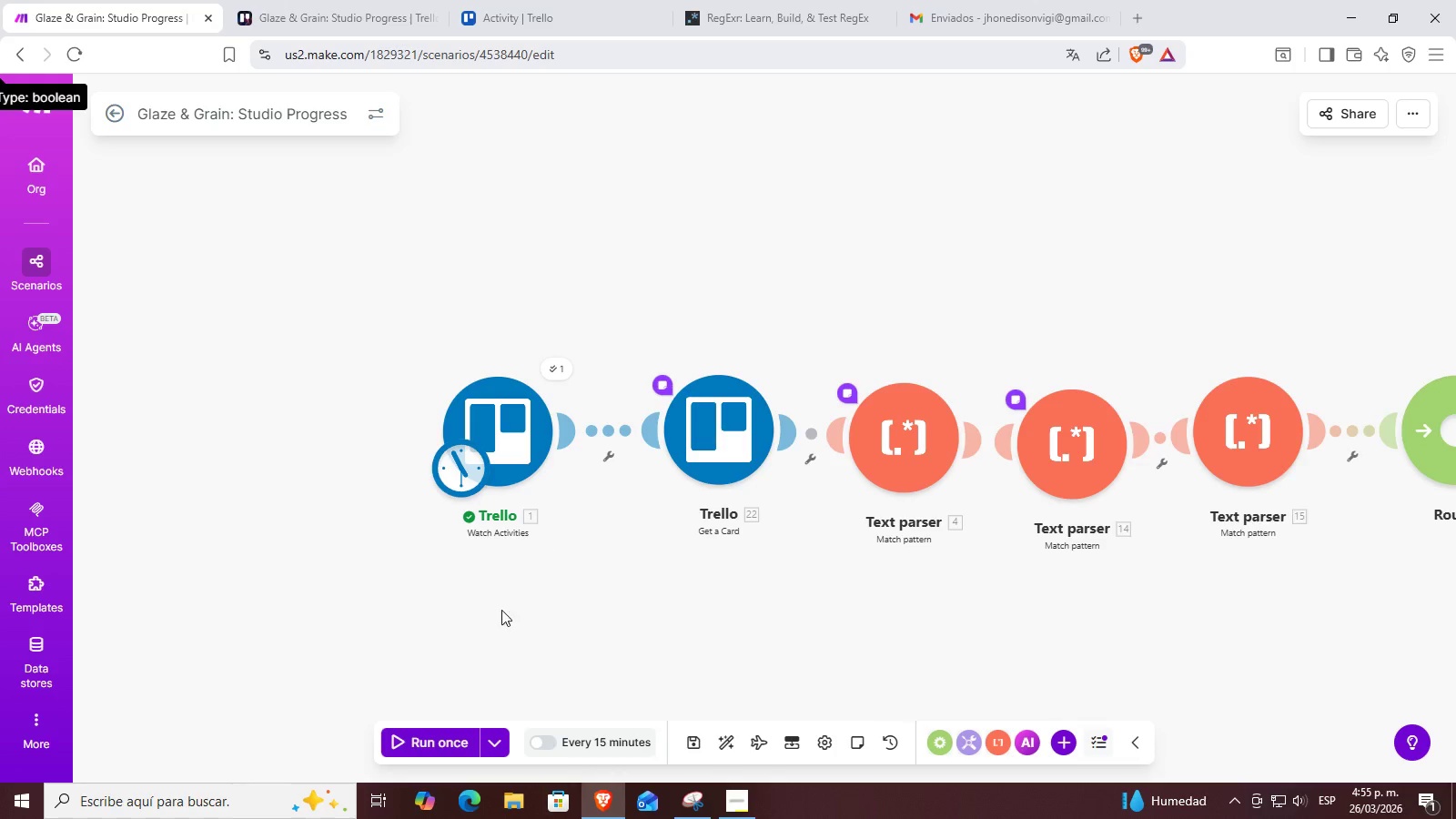 
left_click([447, 748])
 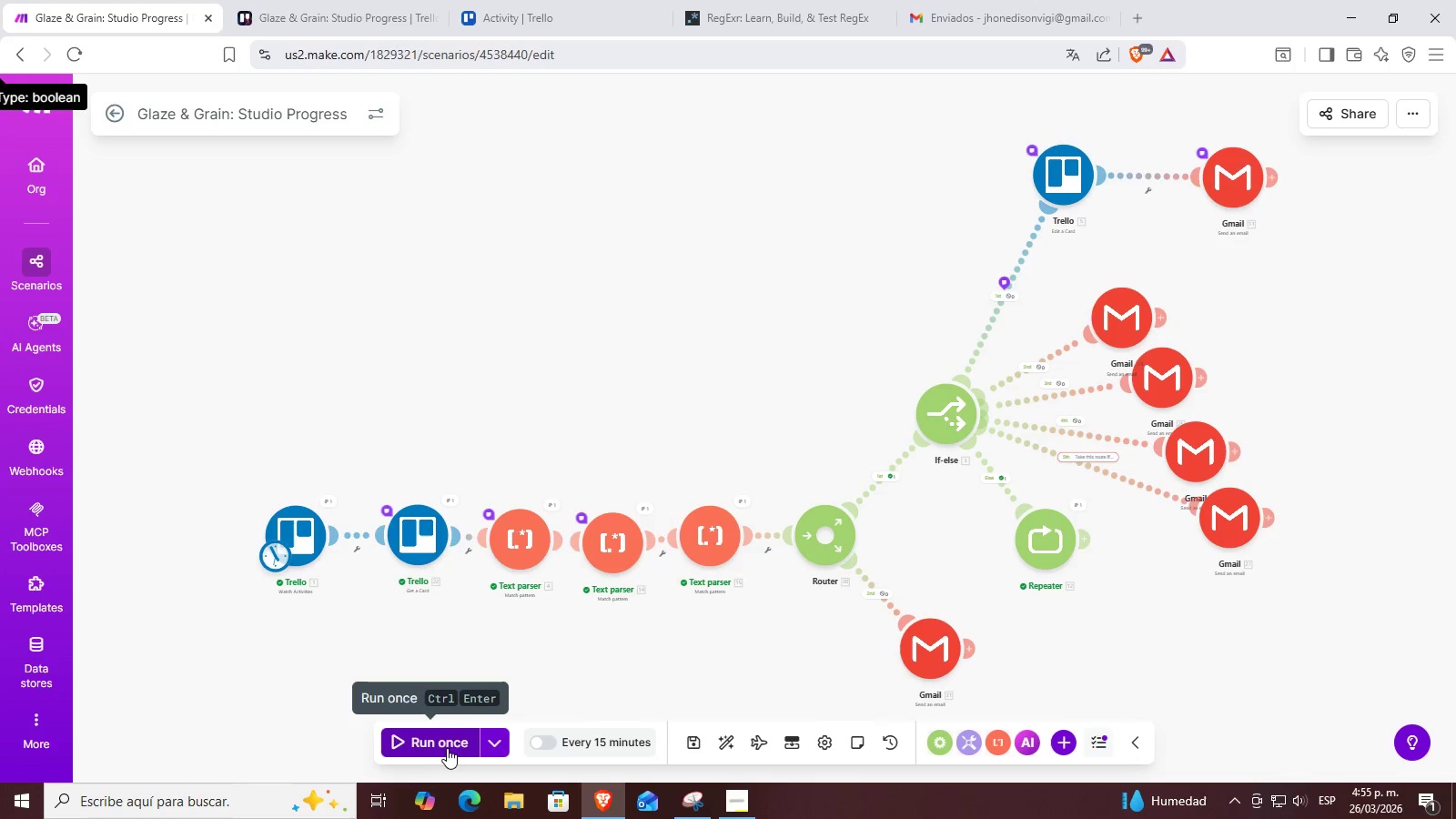 
left_click_drag(start_coordinate=[503, 661], to_coordinate=[450, 657])
 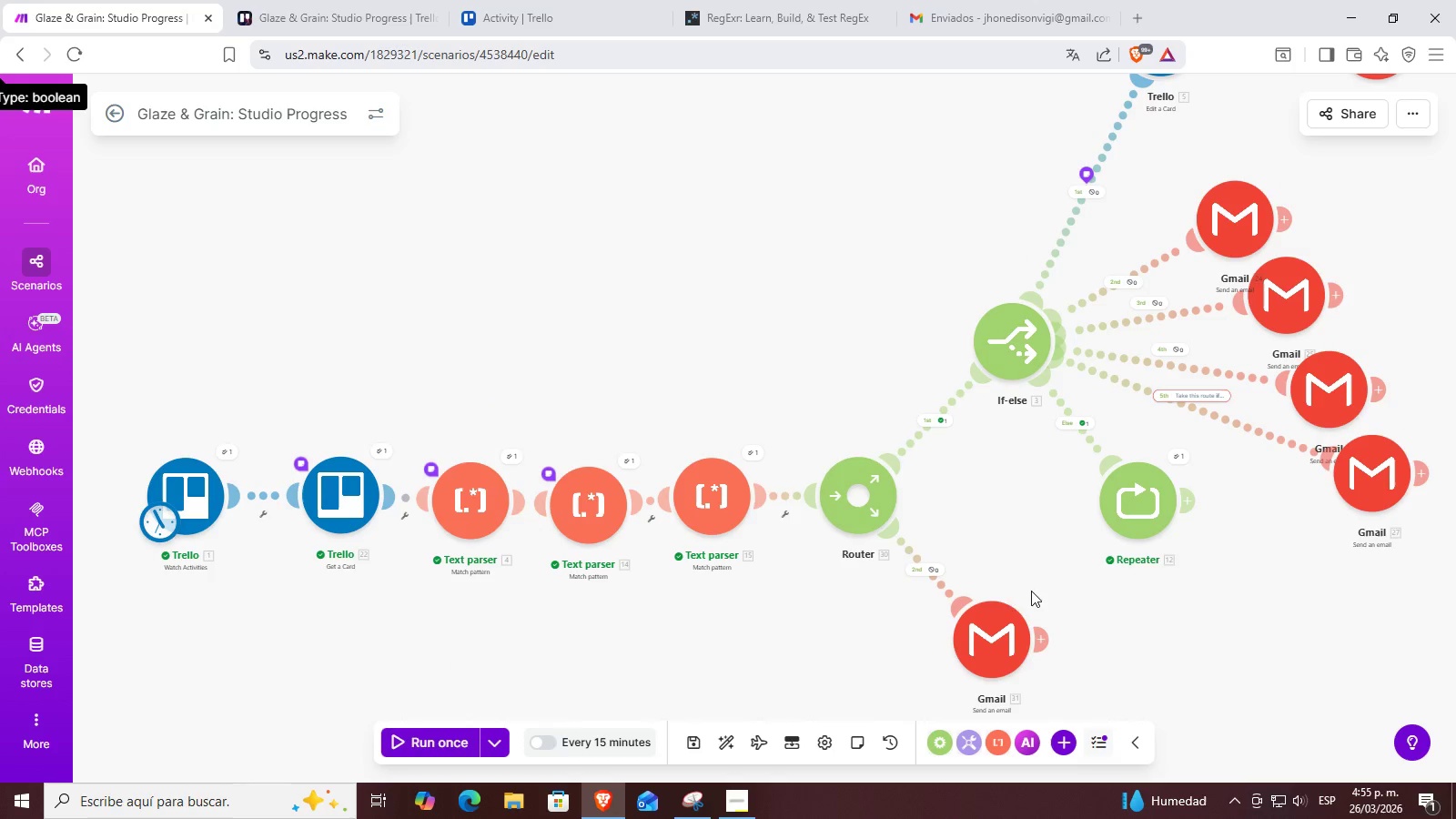 
scroll: coordinate [504, 669], scroll_direction: up, amount: 1.0
 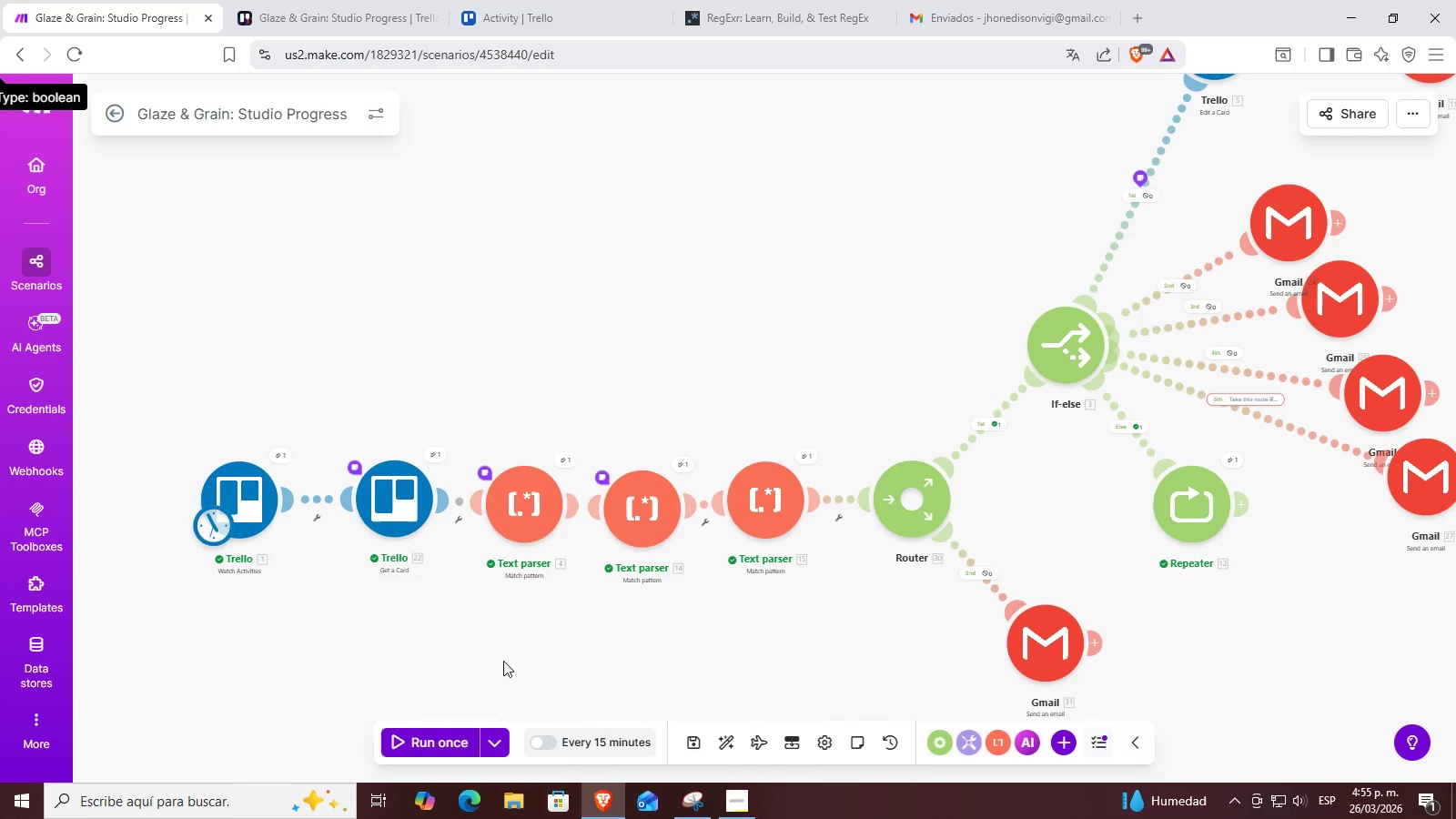 
left_click_drag(start_coordinate=[581, 642], to_coordinate=[786, 633])
 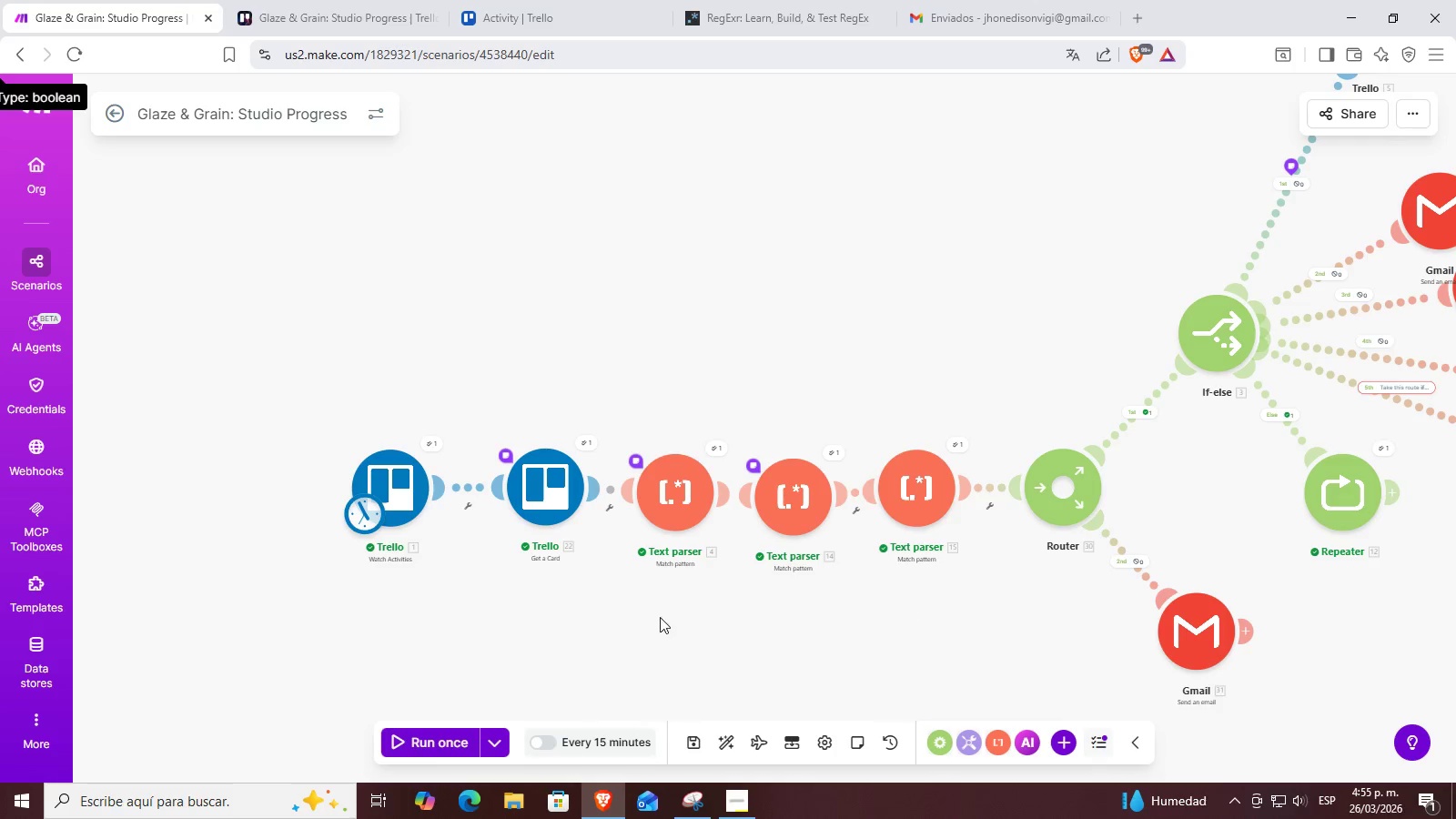 
left_click_drag(start_coordinate=[642, 618], to_coordinate=[782, 611])
 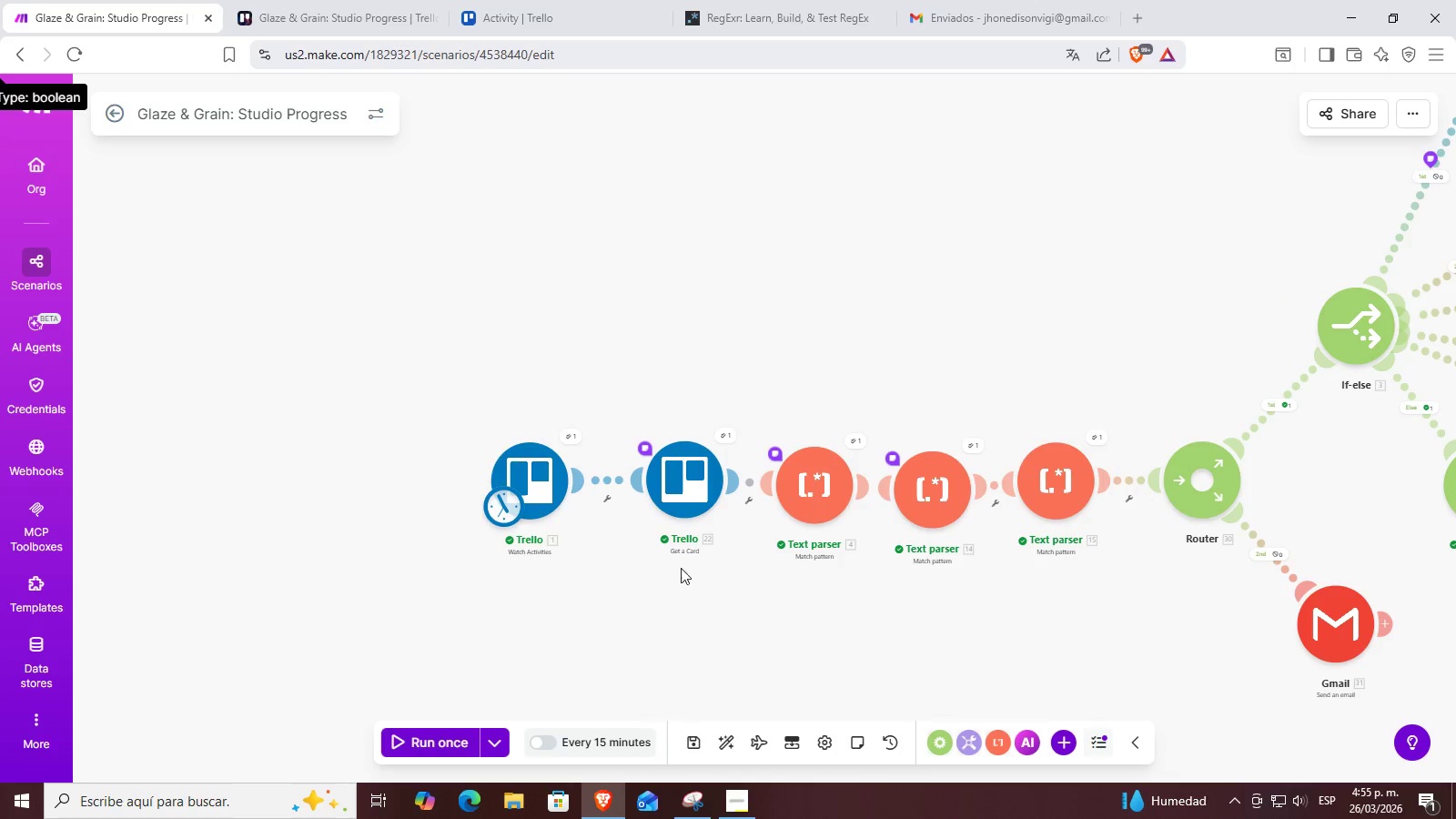 
left_click([695, 430])
 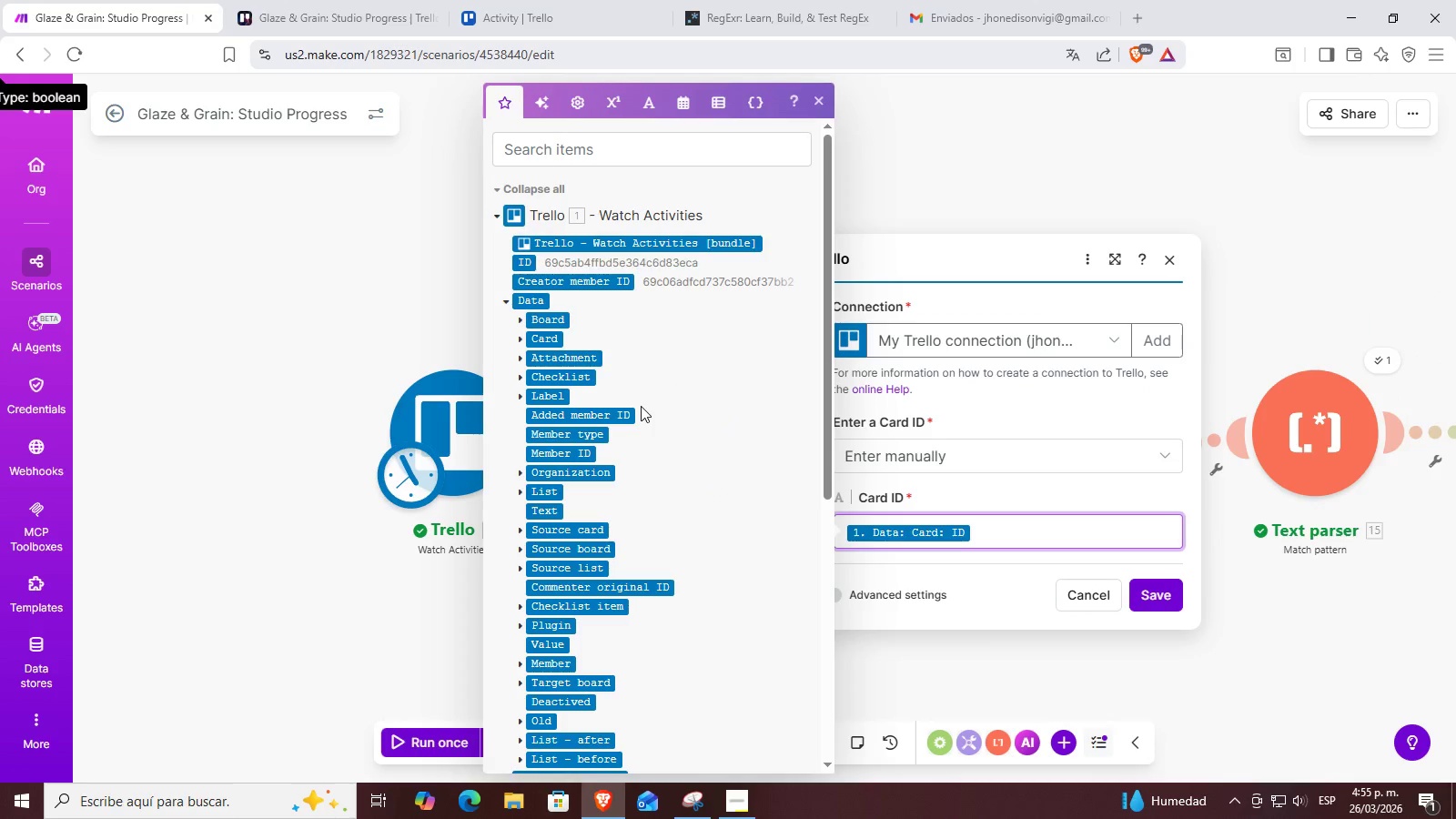 
scroll: coordinate [650, 556], scroll_direction: up, amount: 3.0
 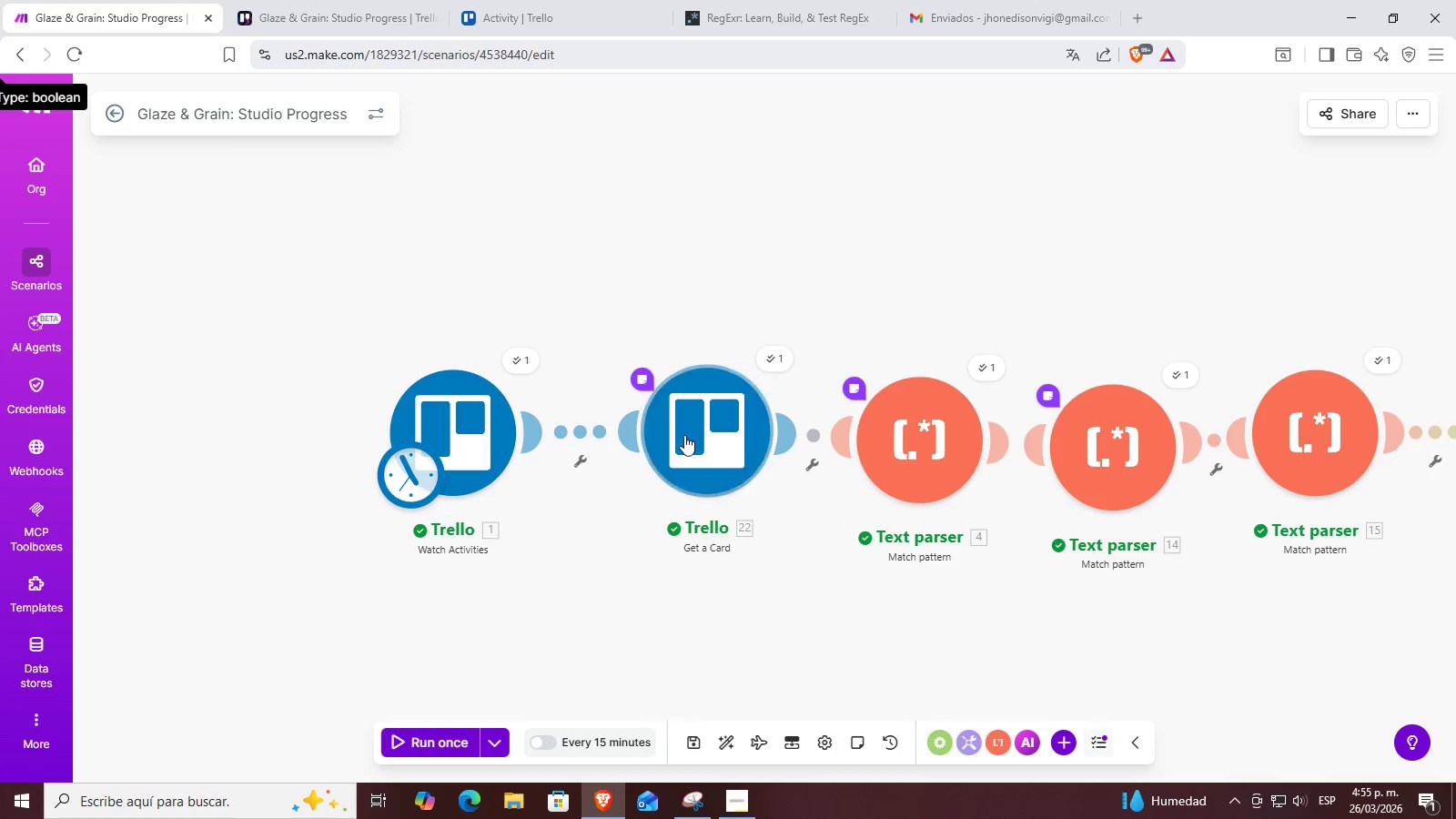 
scroll: coordinate [602, 474], scroll_direction: down, amount: 1.0
 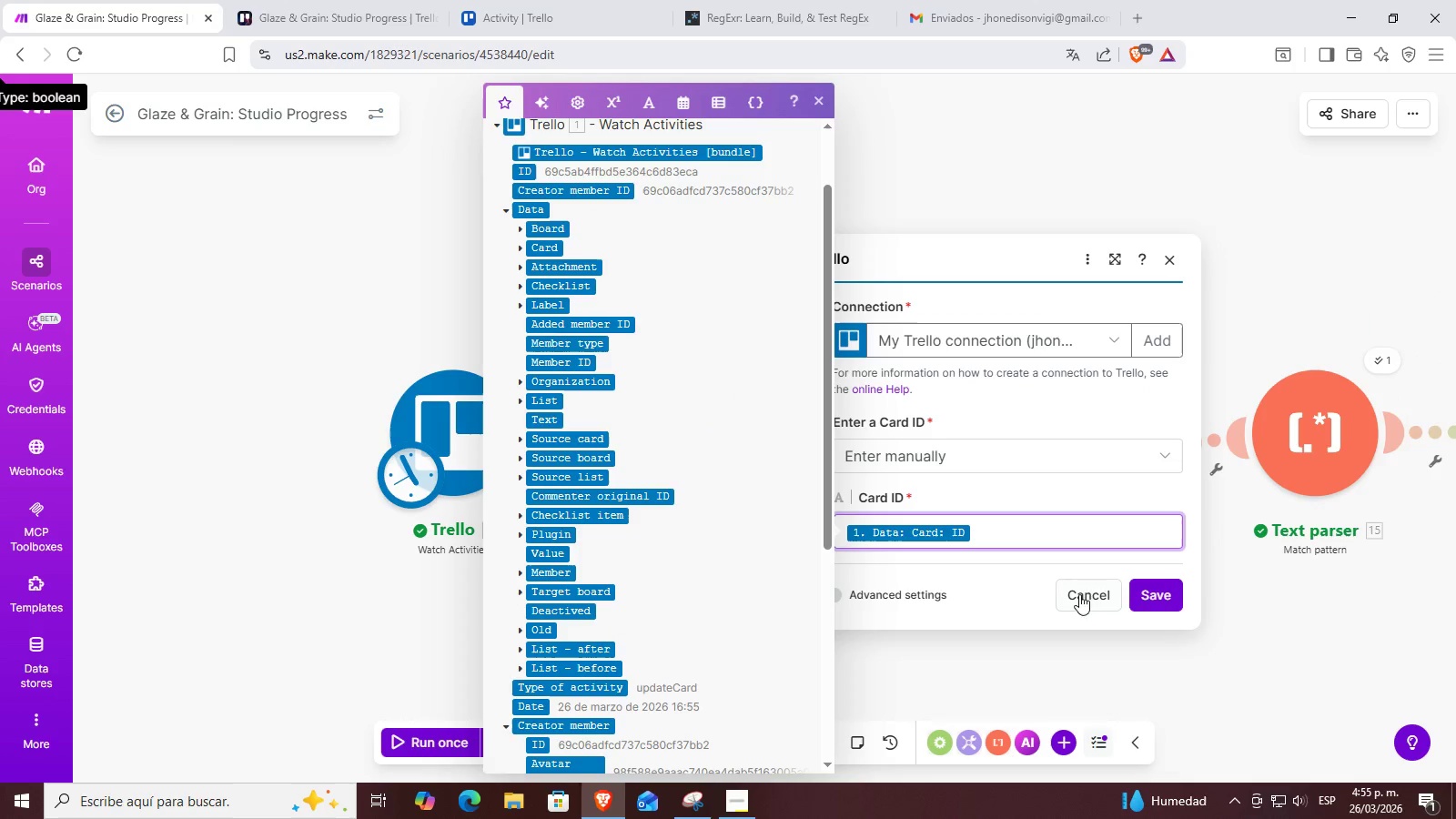 
scroll: coordinate [686, 378], scroll_direction: up, amount: 1.0
 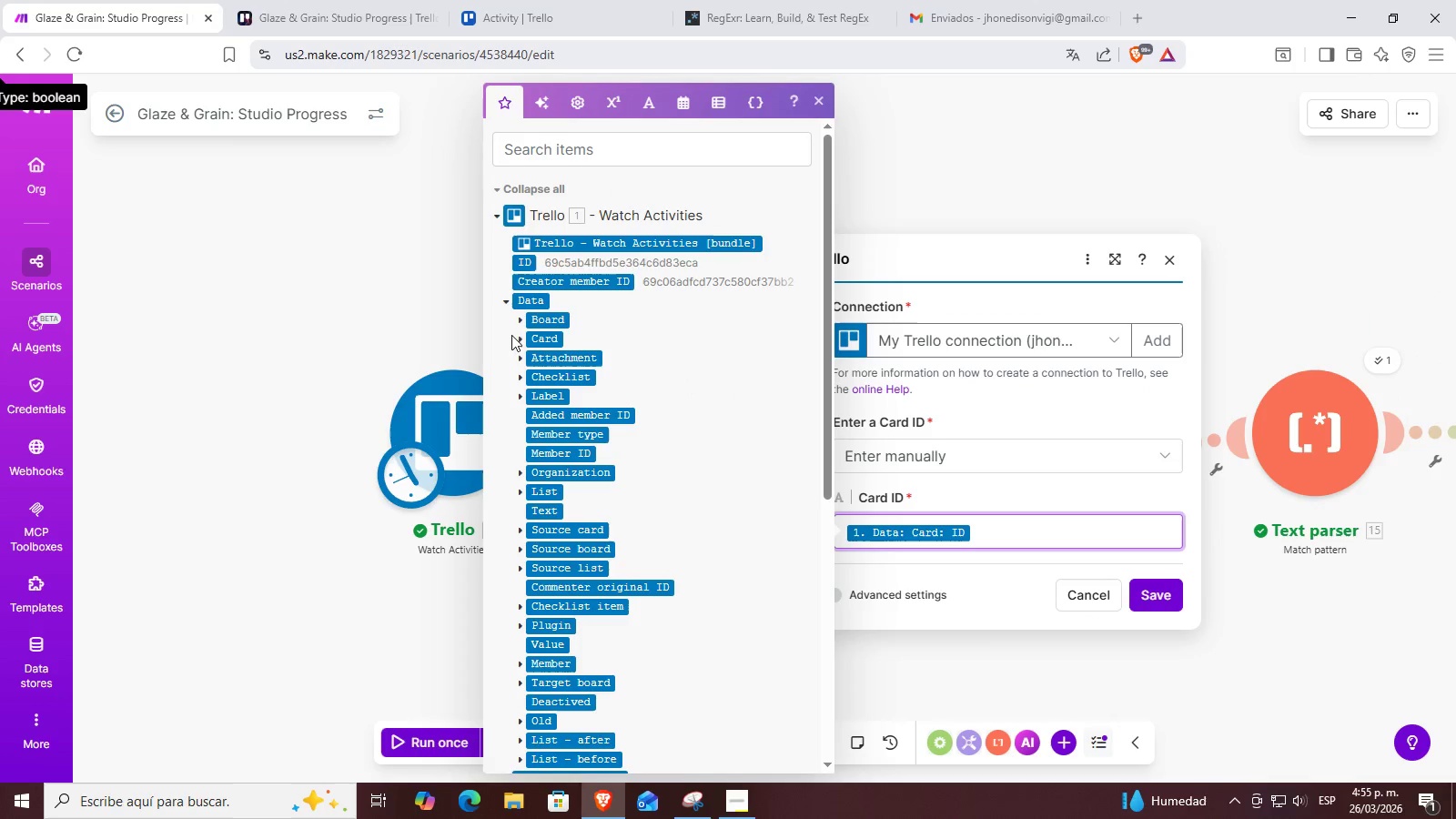 
left_click([521, 335])
 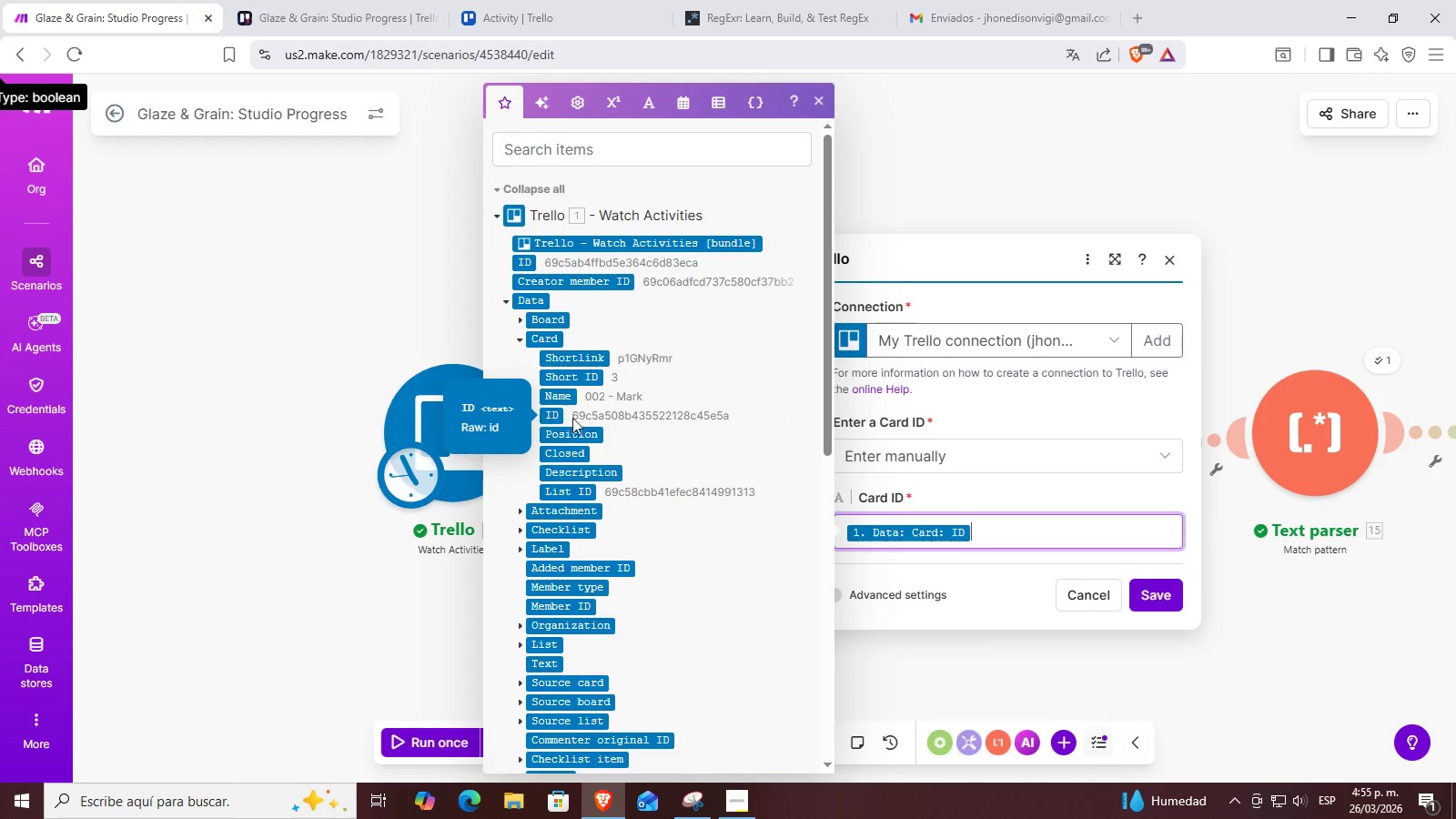 
key(Backspace)
 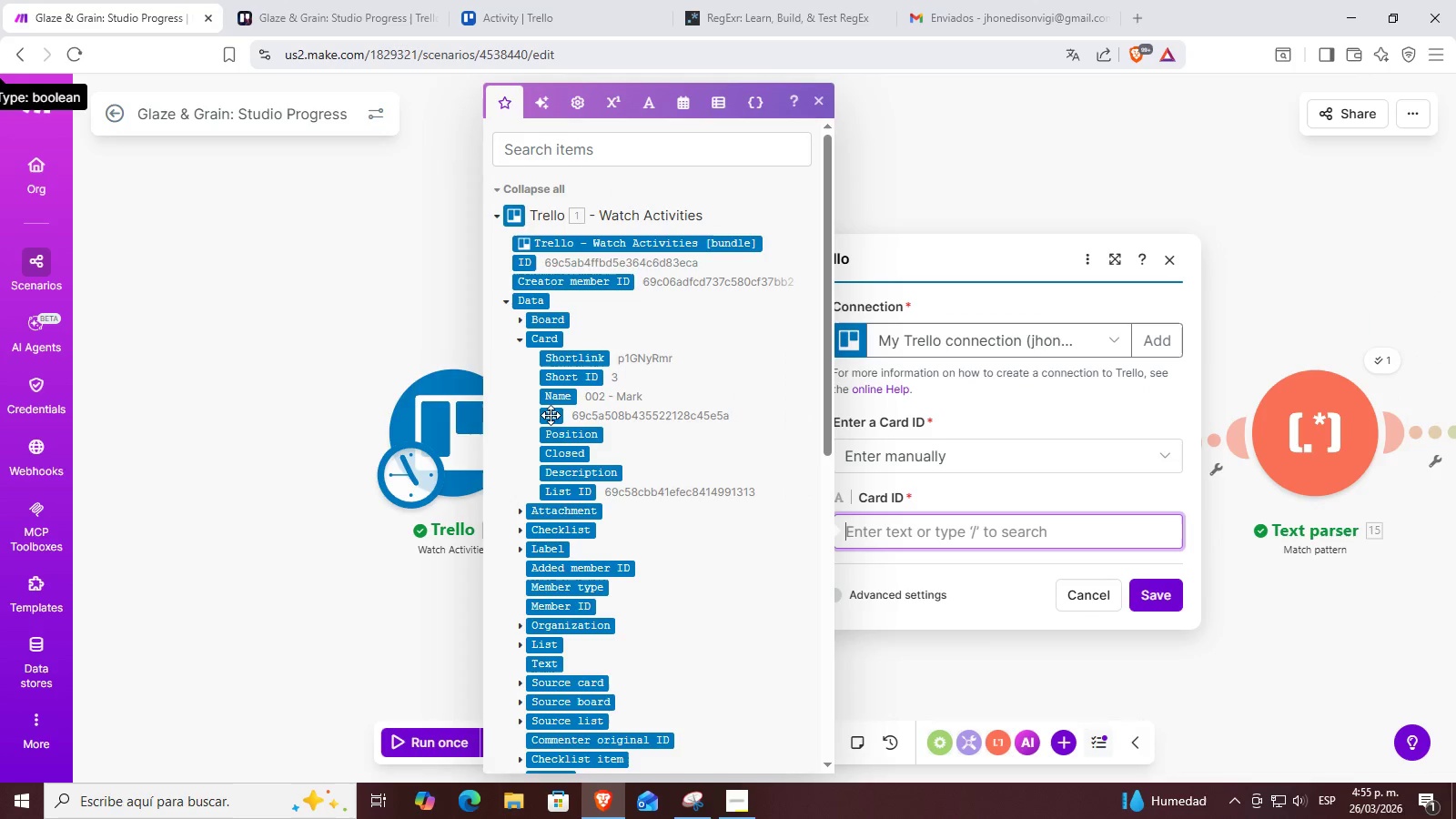 
left_click([549, 417])
 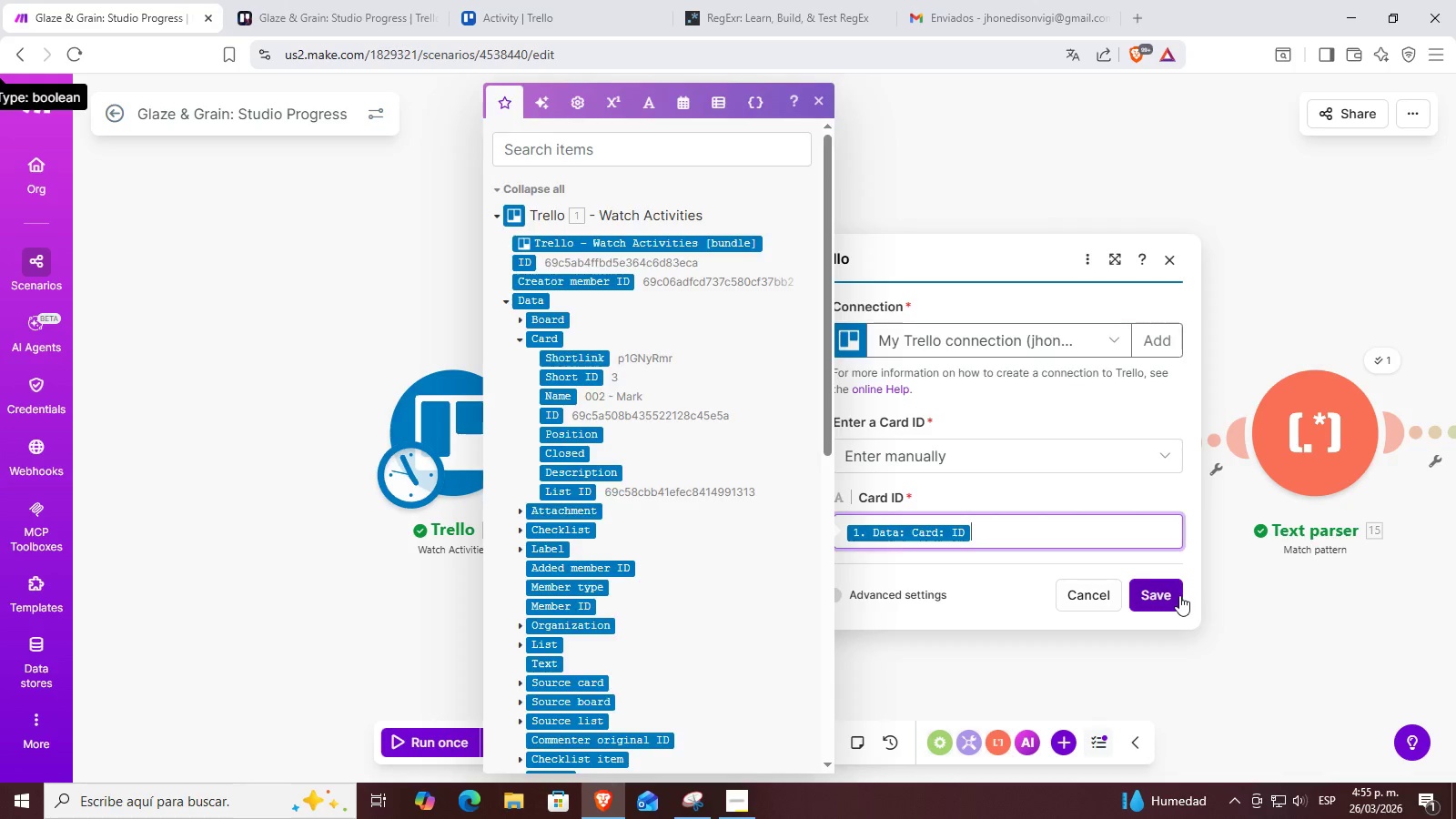 
left_click_drag(start_coordinate=[1250, 665], to_coordinate=[1087, 651])
 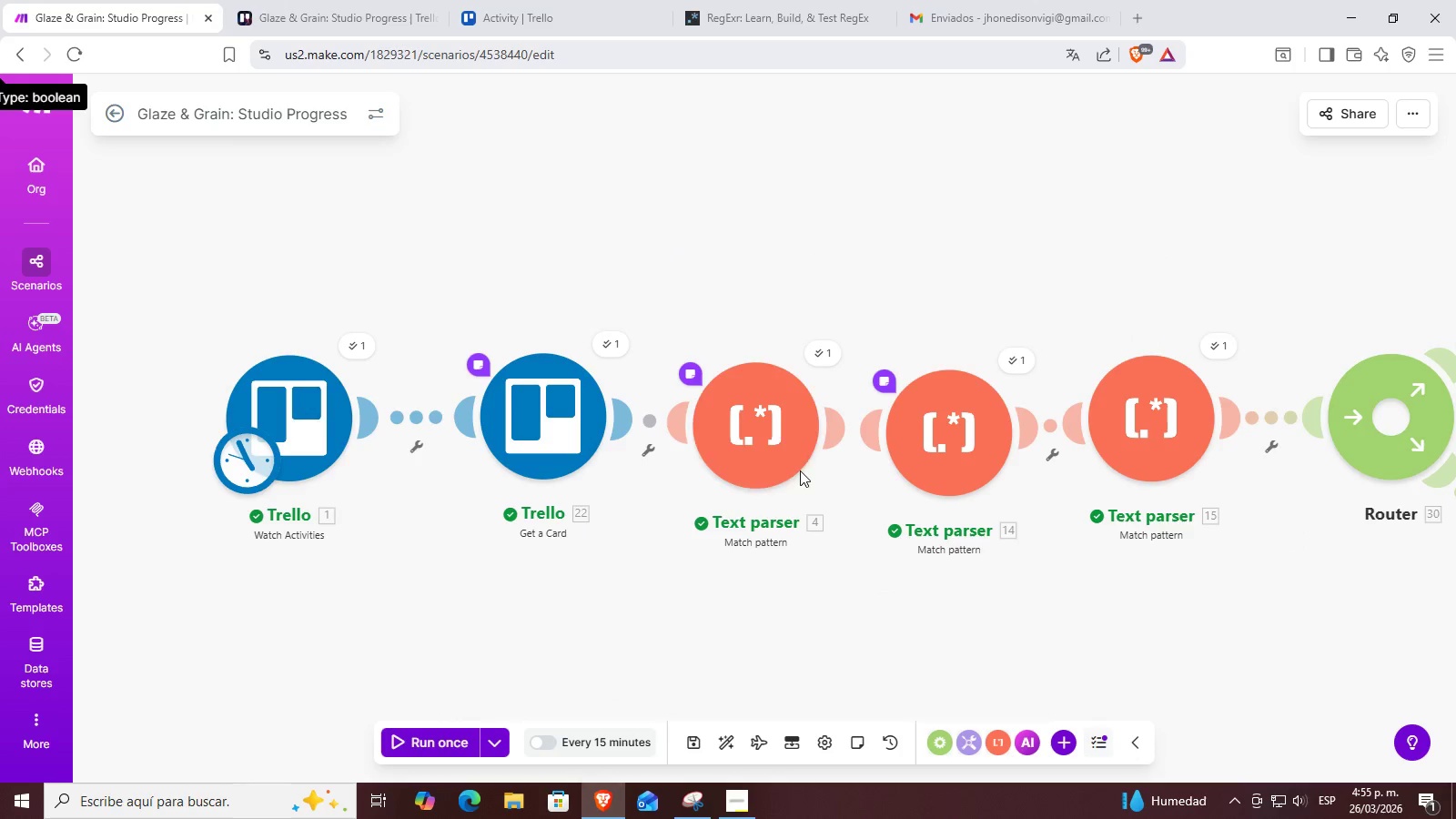 
left_click([776, 436])
 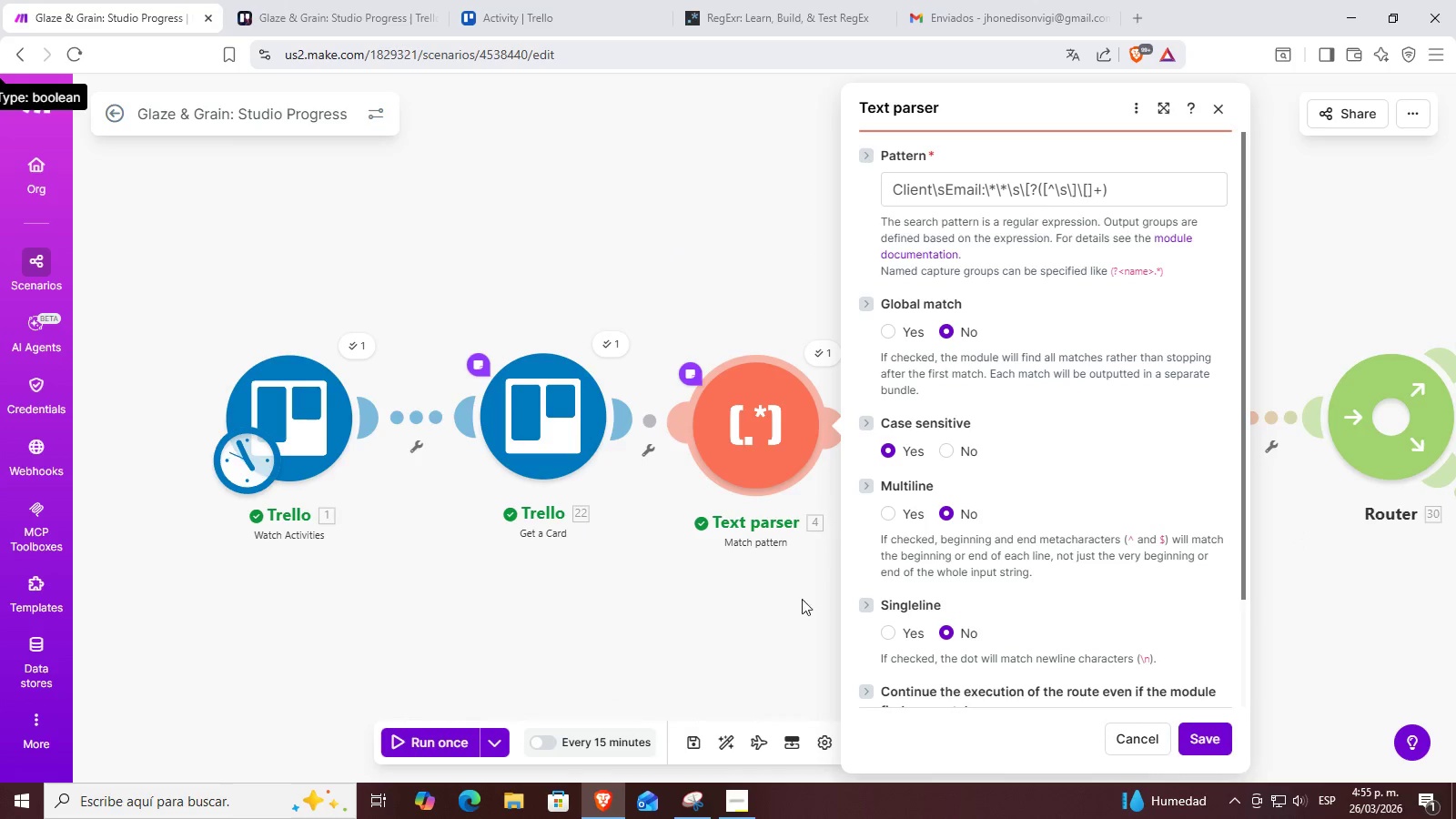 
scroll: coordinate [1069, 443], scroll_direction: down, amount: 3.0
 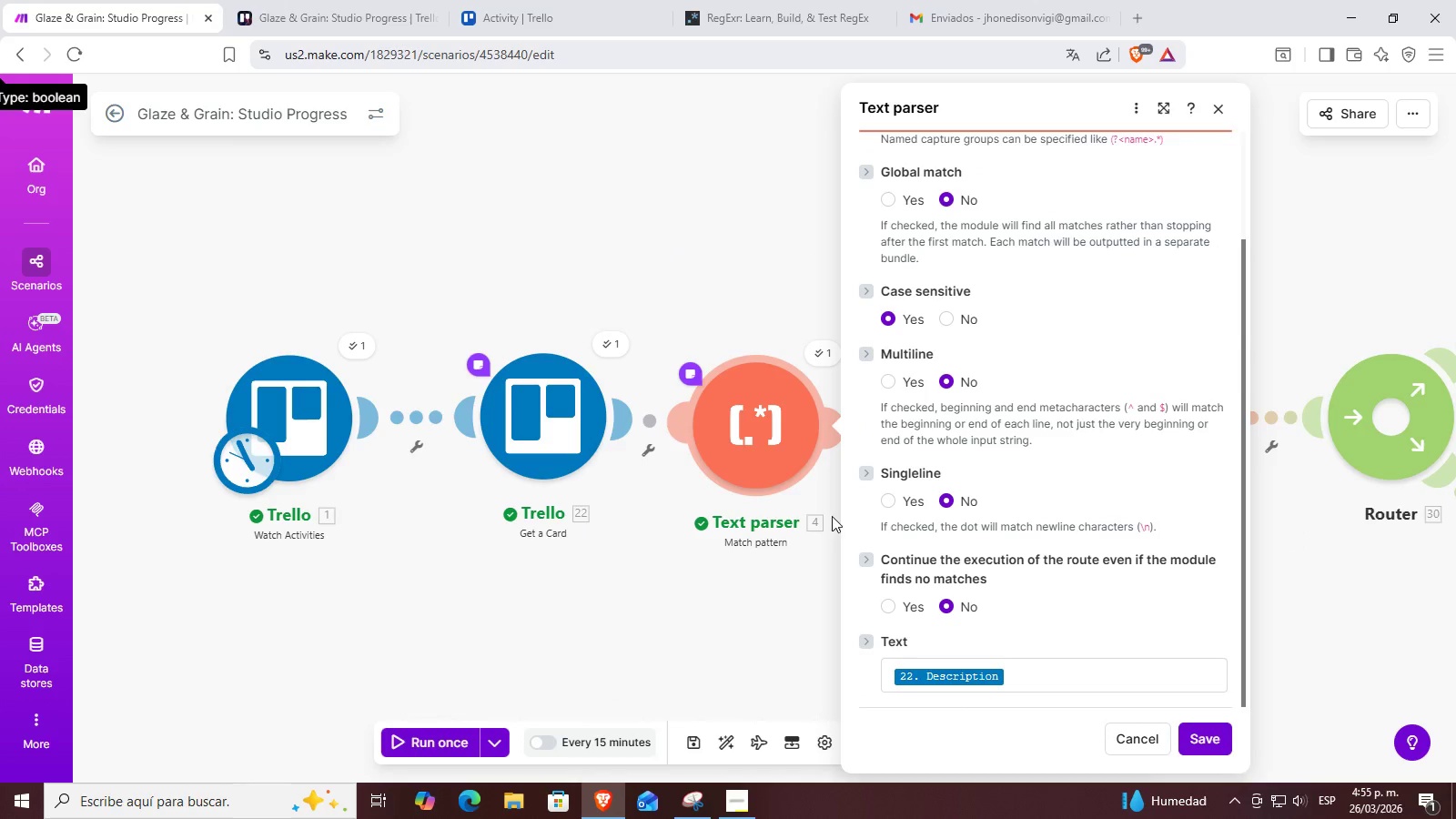 
left_click([725, 585])
 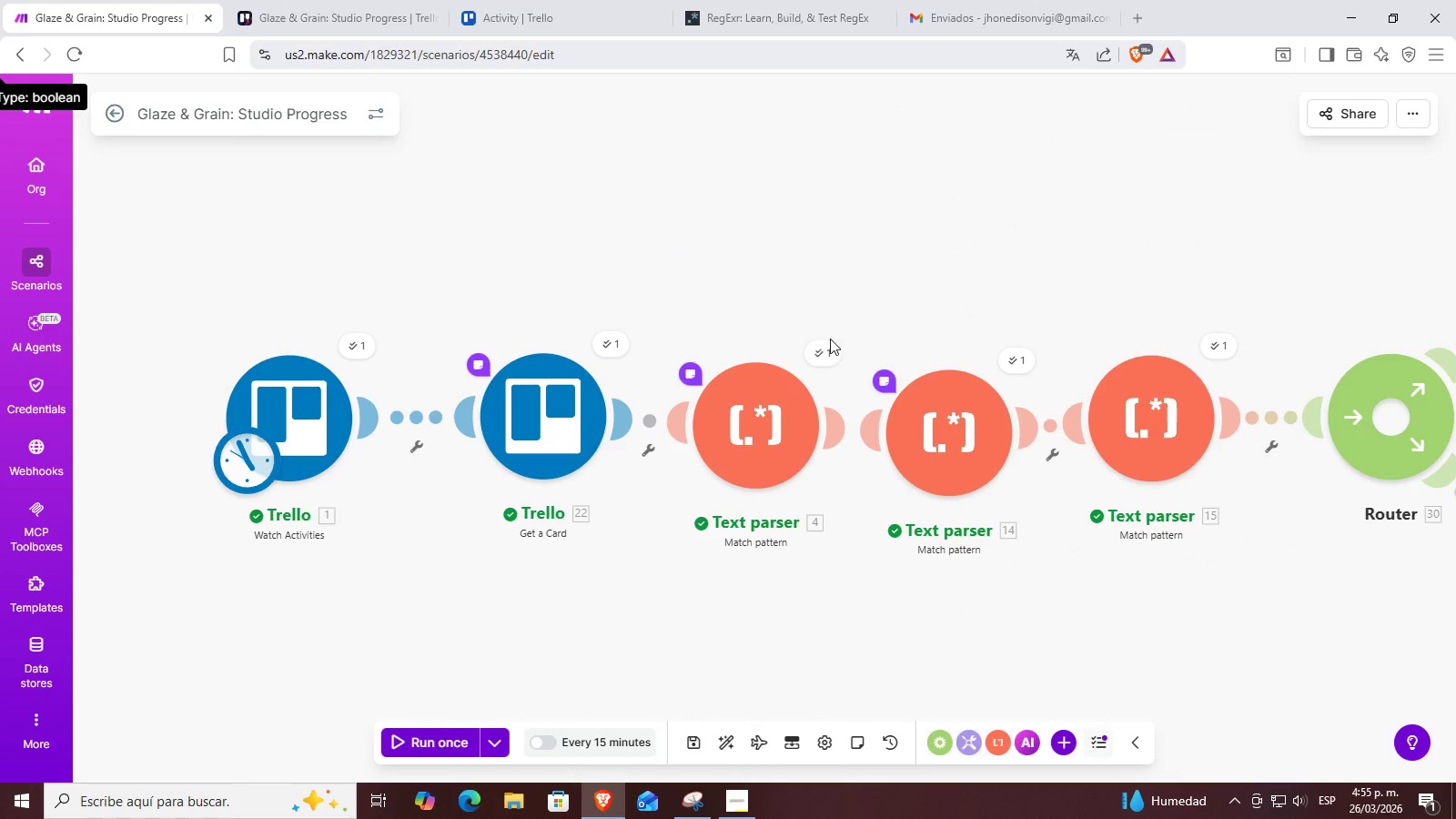 
double_click([821, 340])
 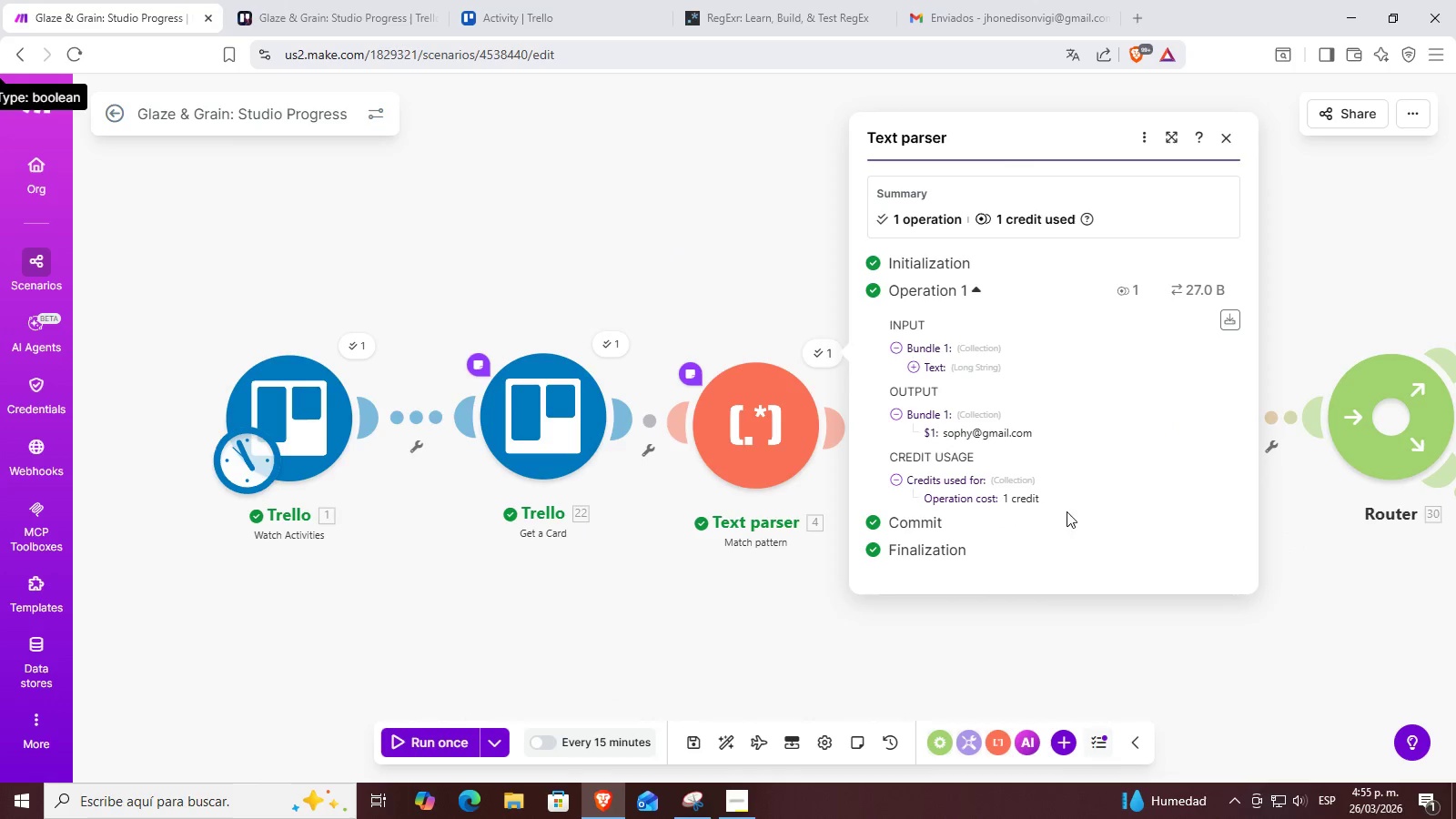 
left_click_drag(start_coordinate=[1162, 632], to_coordinate=[751, 574])
 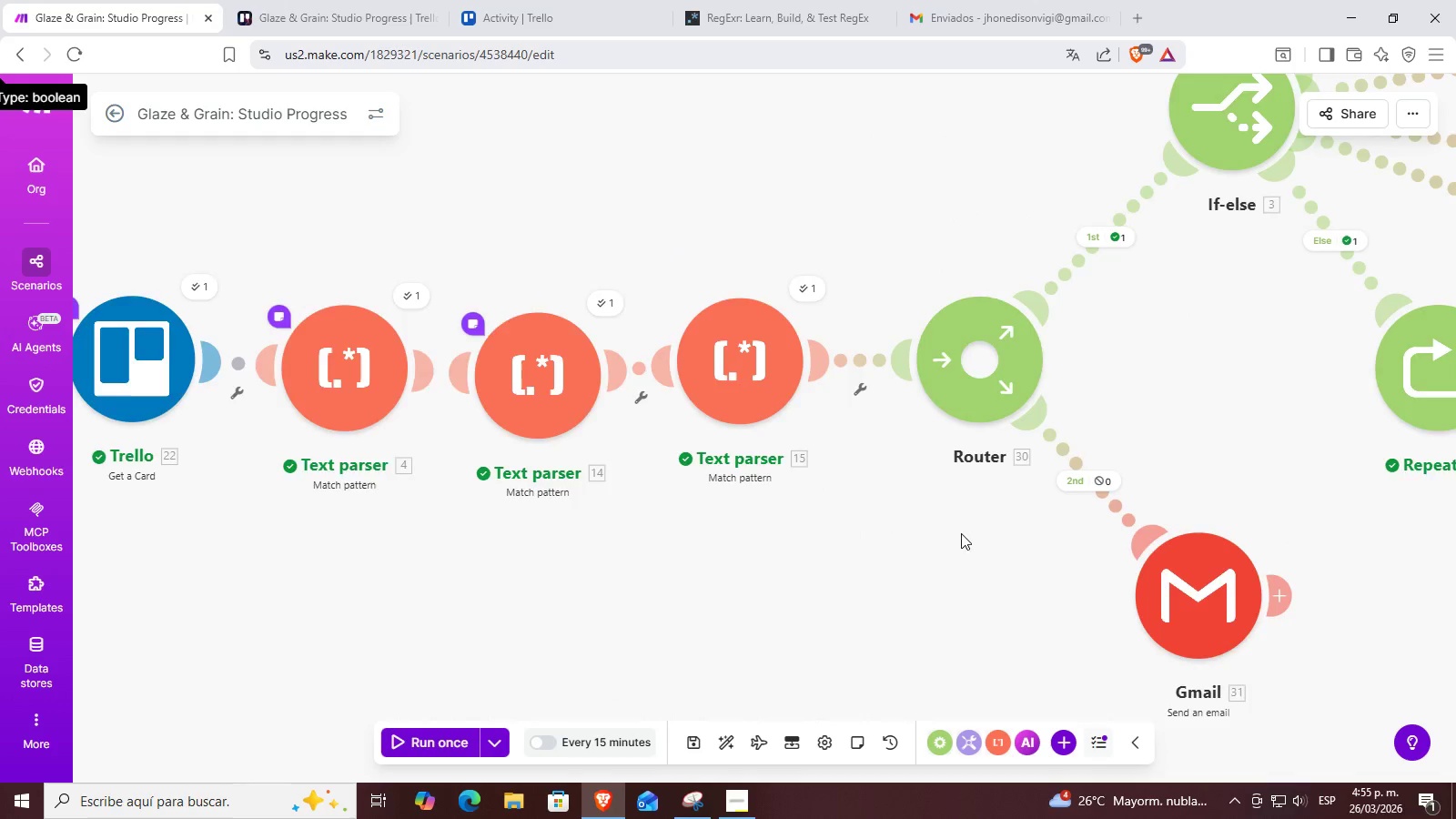 
left_click_drag(start_coordinate=[1137, 389], to_coordinate=[880, 405])
 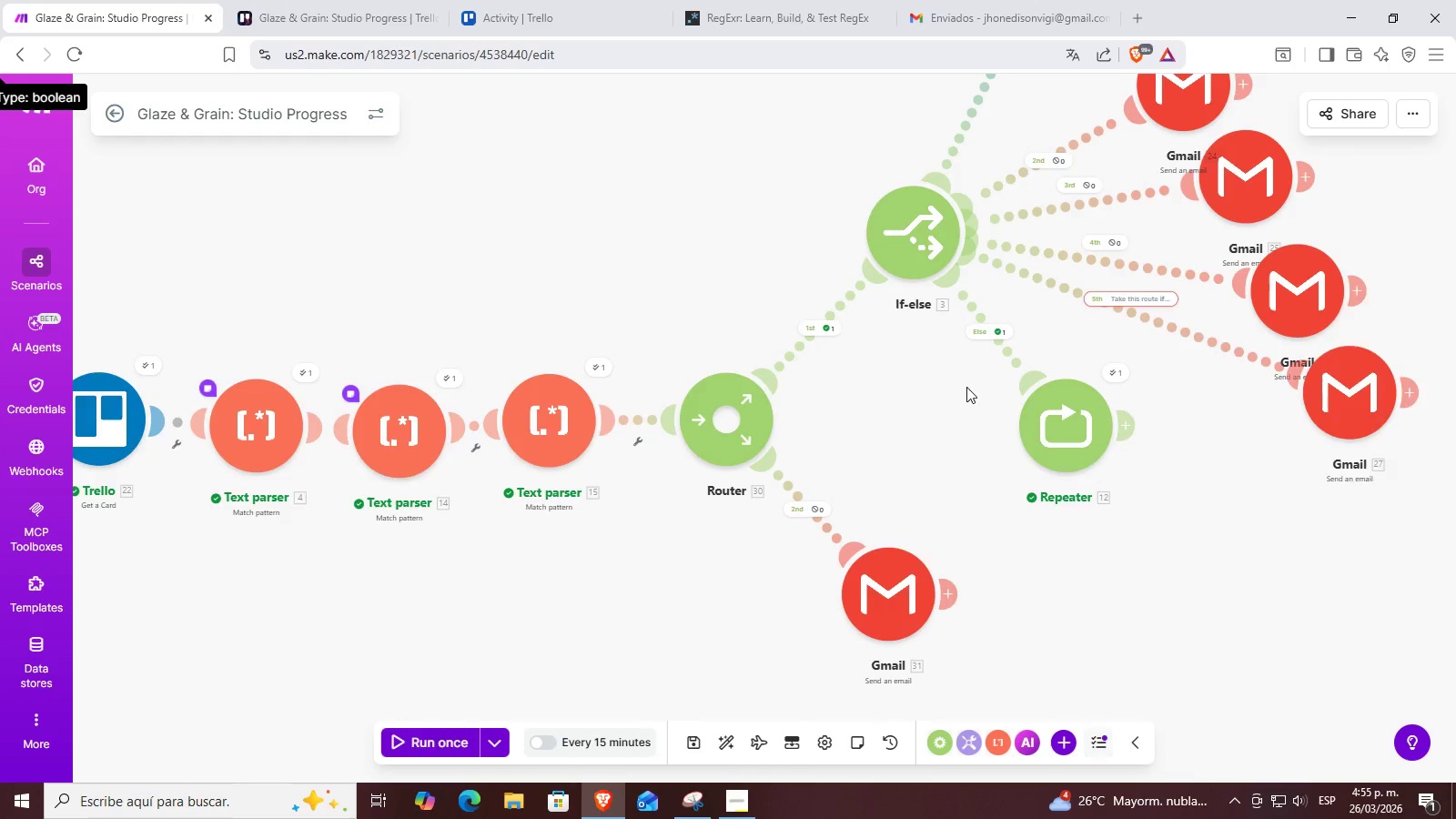 
scroll: coordinate [989, 527], scroll_direction: down, amount: 2.0
 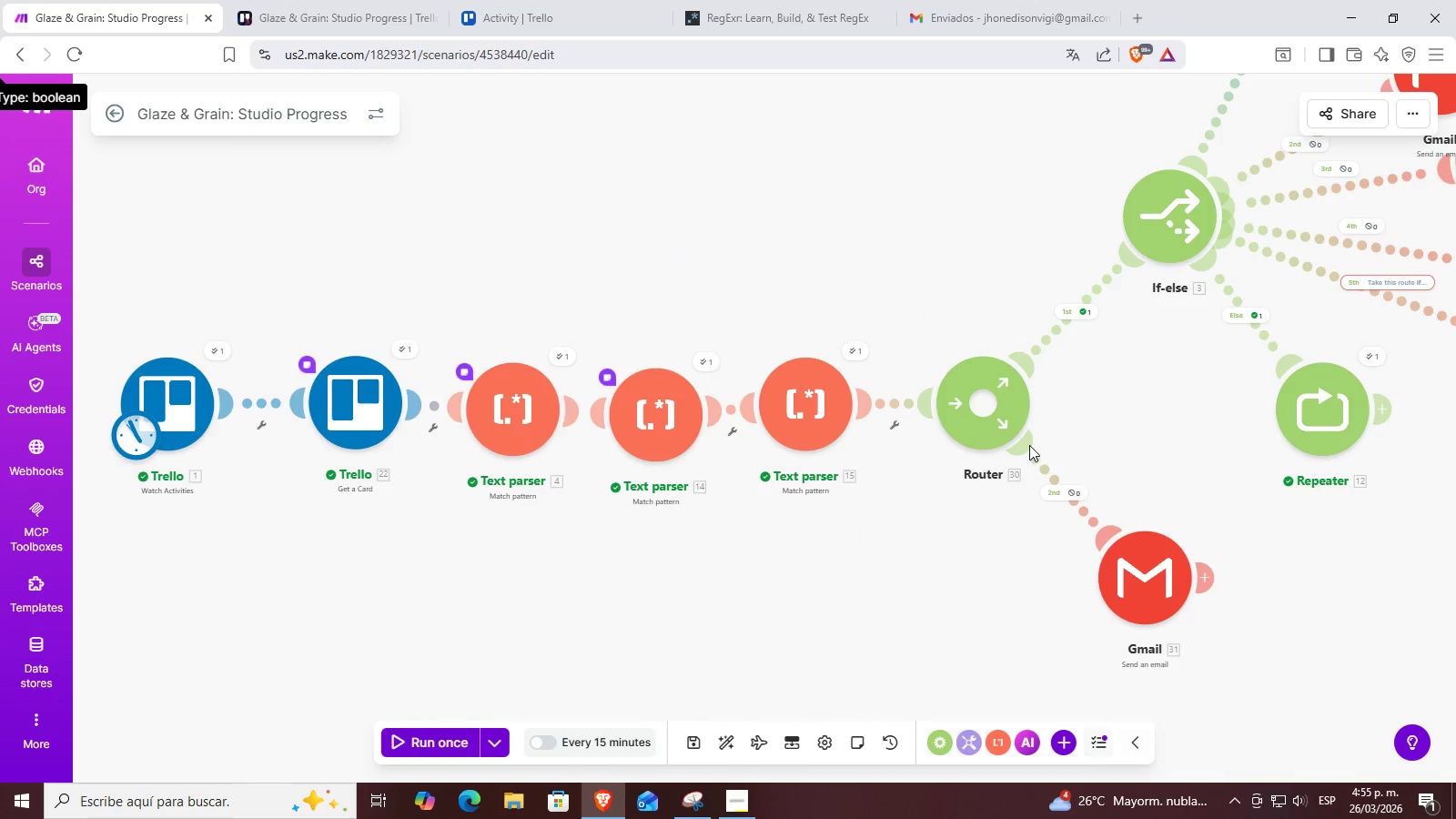 
left_click_drag(start_coordinate=[961, 387], to_coordinate=[766, 507])
 